 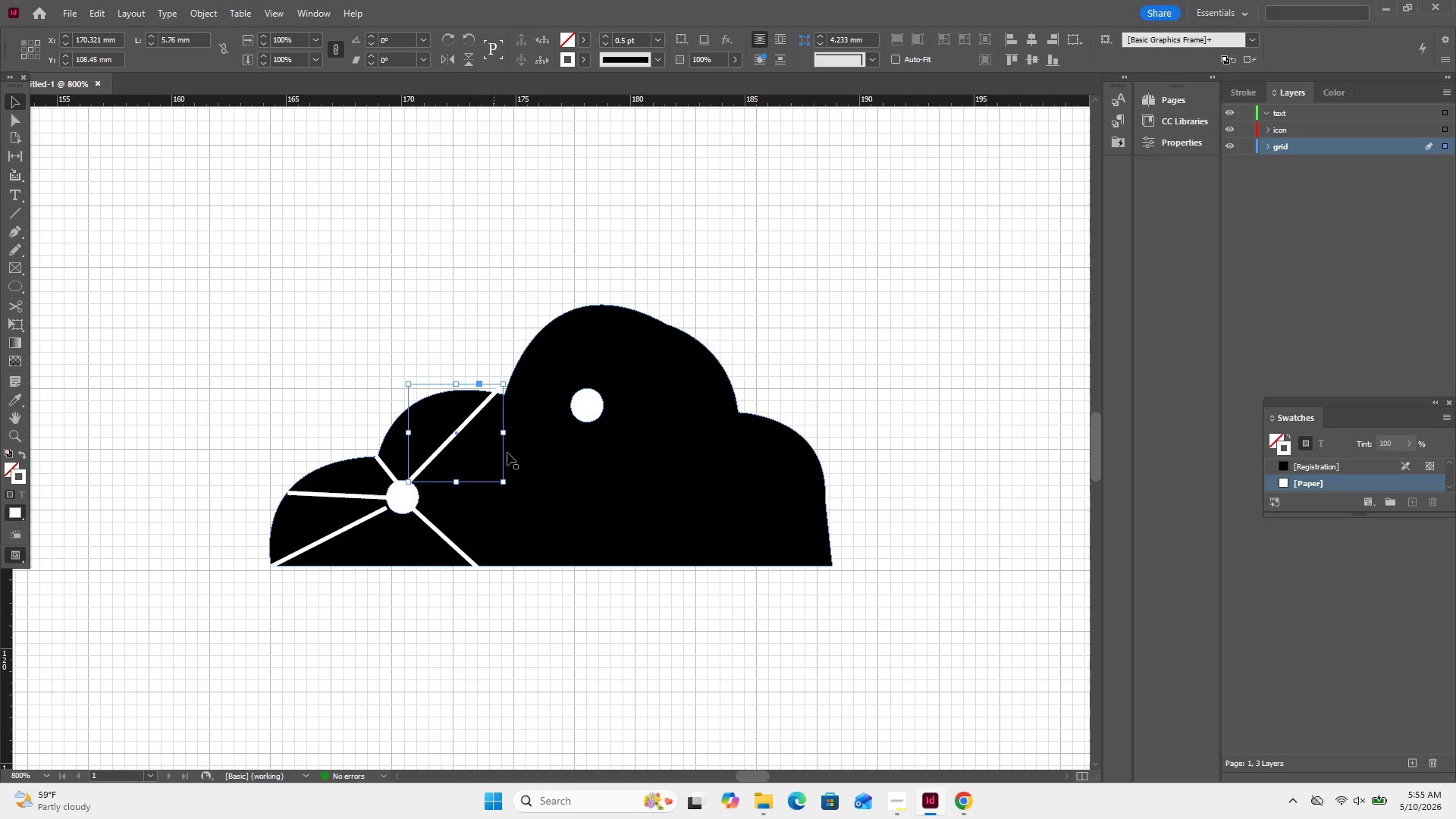 
left_click_drag(start_coordinate=[447, 438], to_coordinate=[450, 441])
 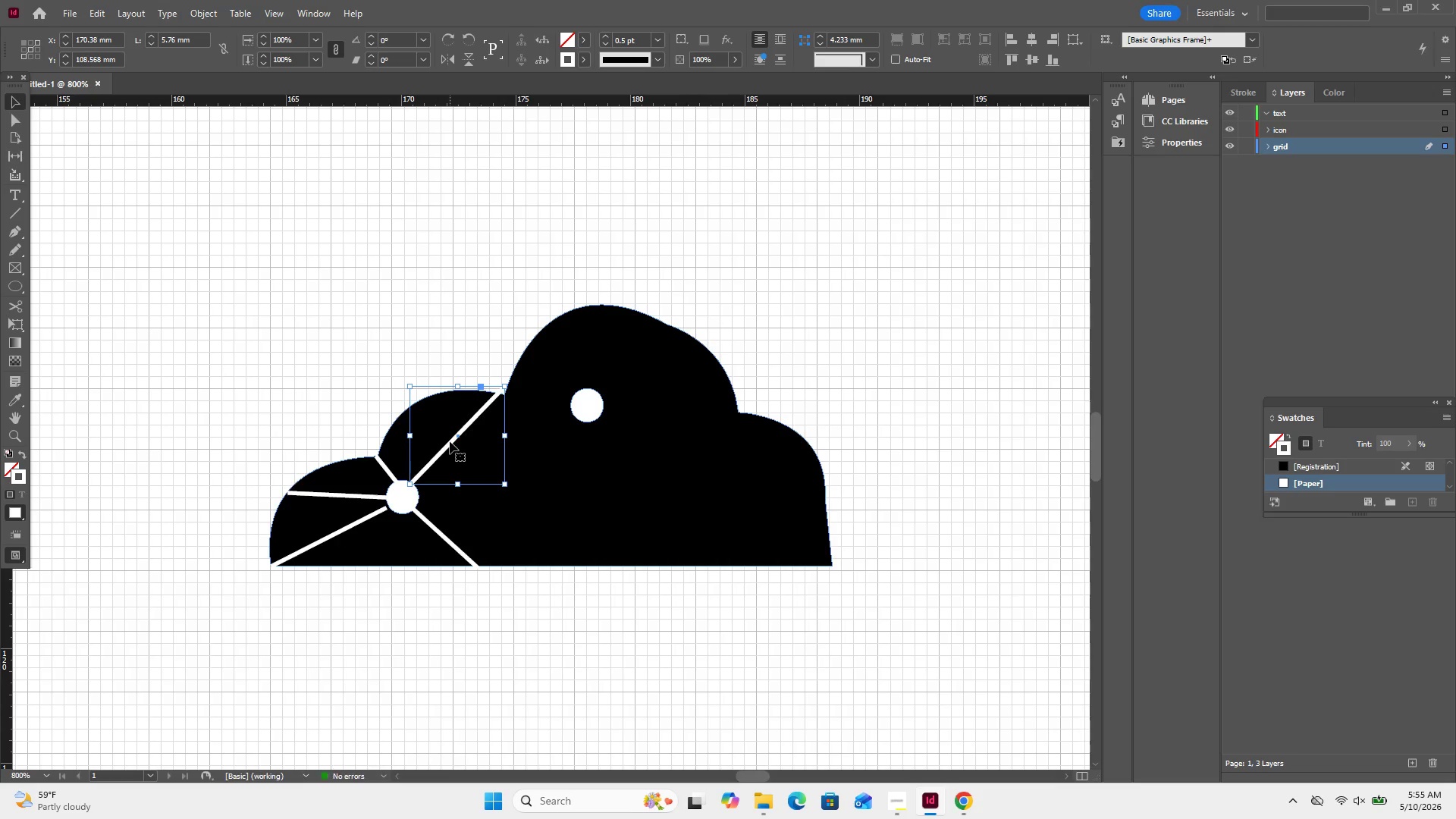 
left_click_drag(start_coordinate=[450, 441], to_coordinate=[451, 448])
 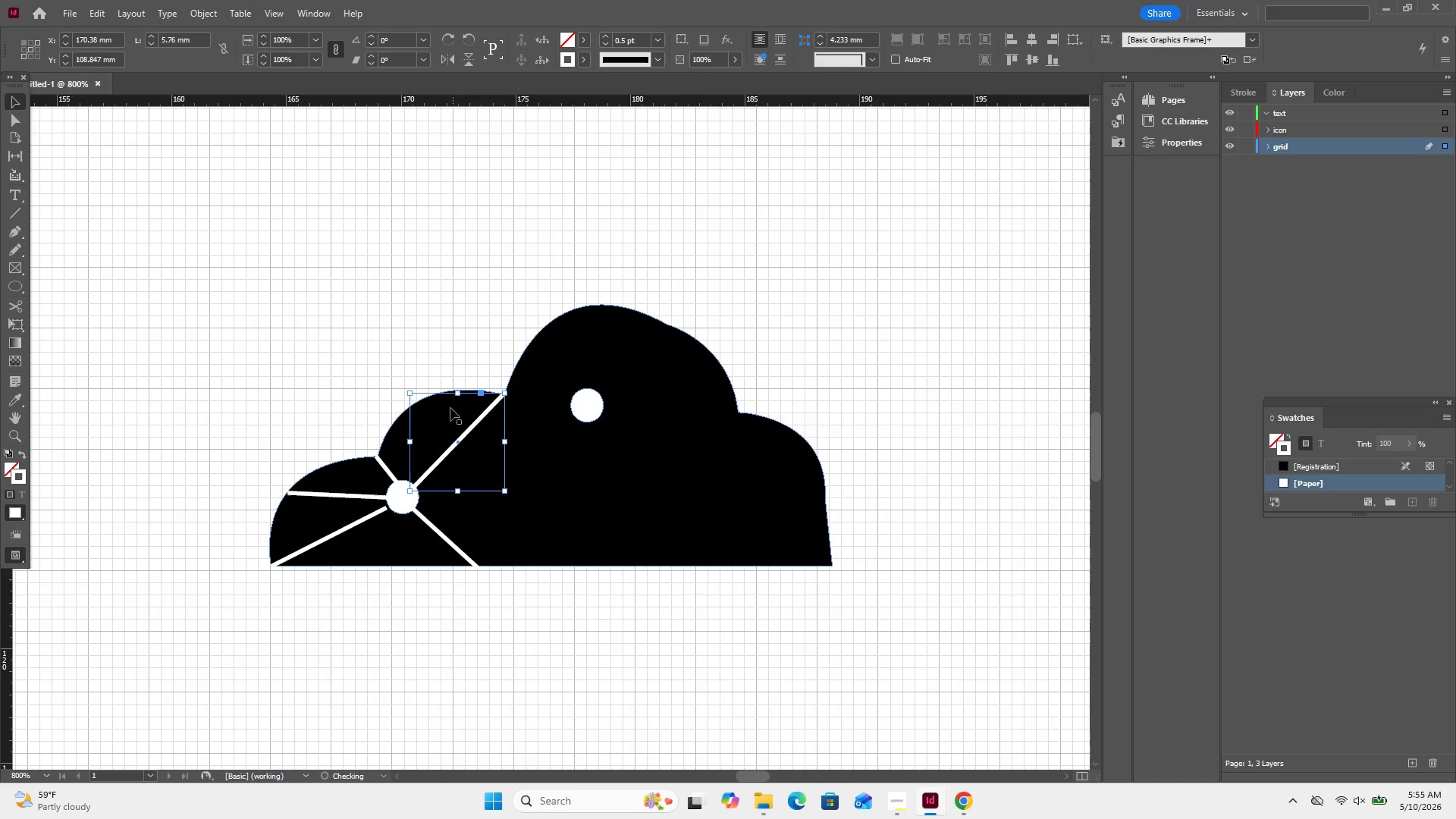 
left_click([422, 315])
 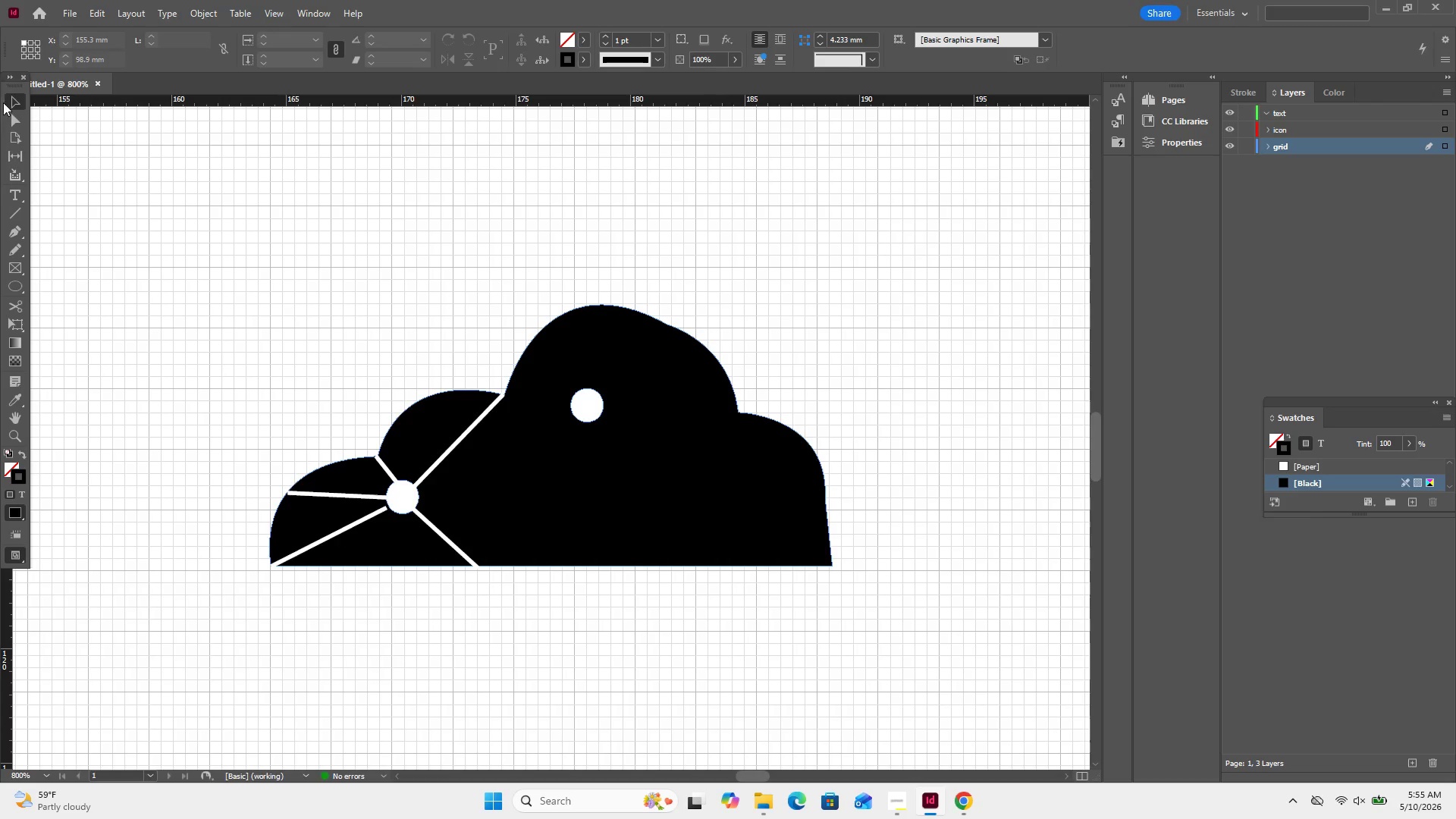 
left_click([11, 211])
 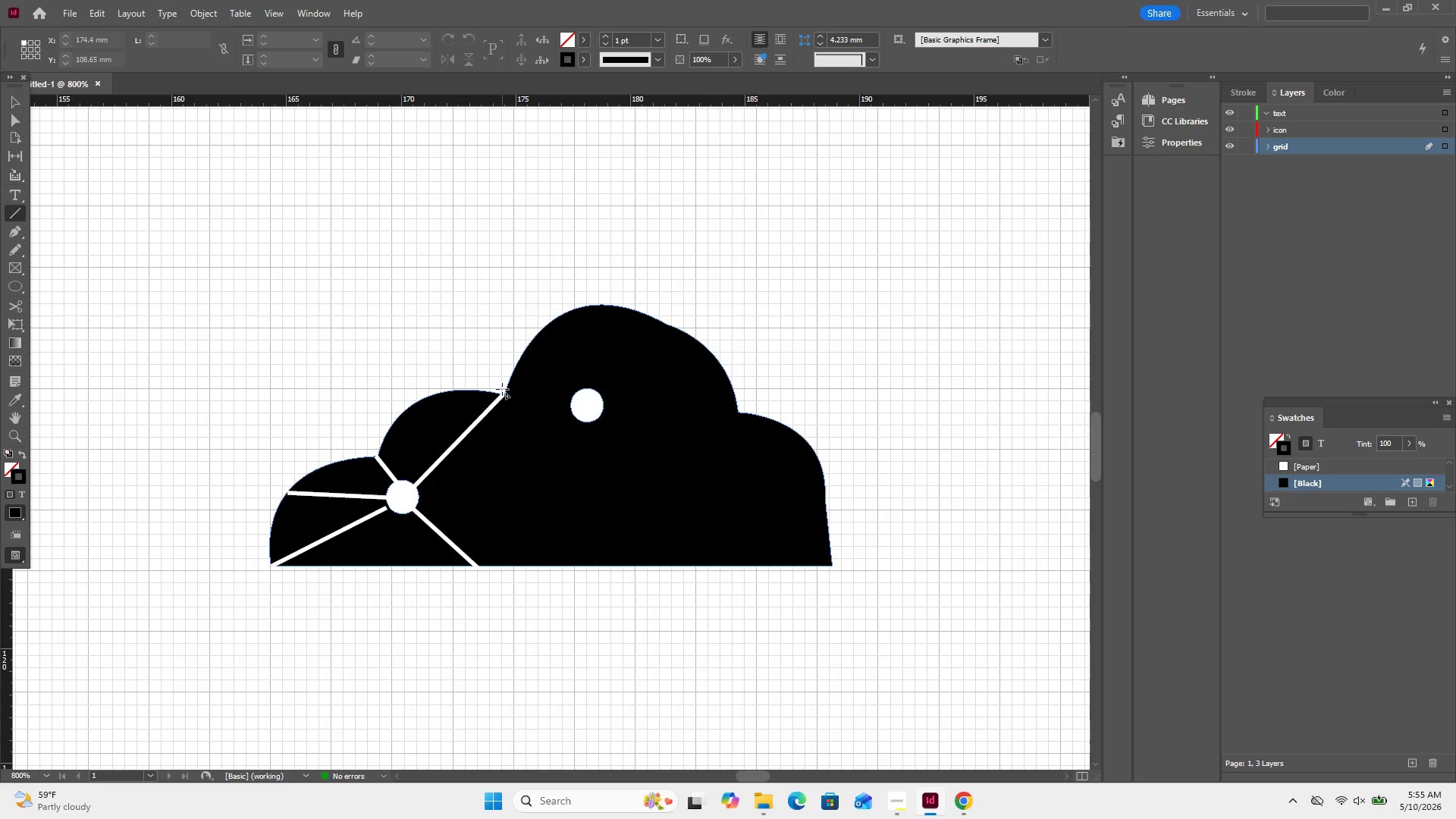 
wait(8.02)
 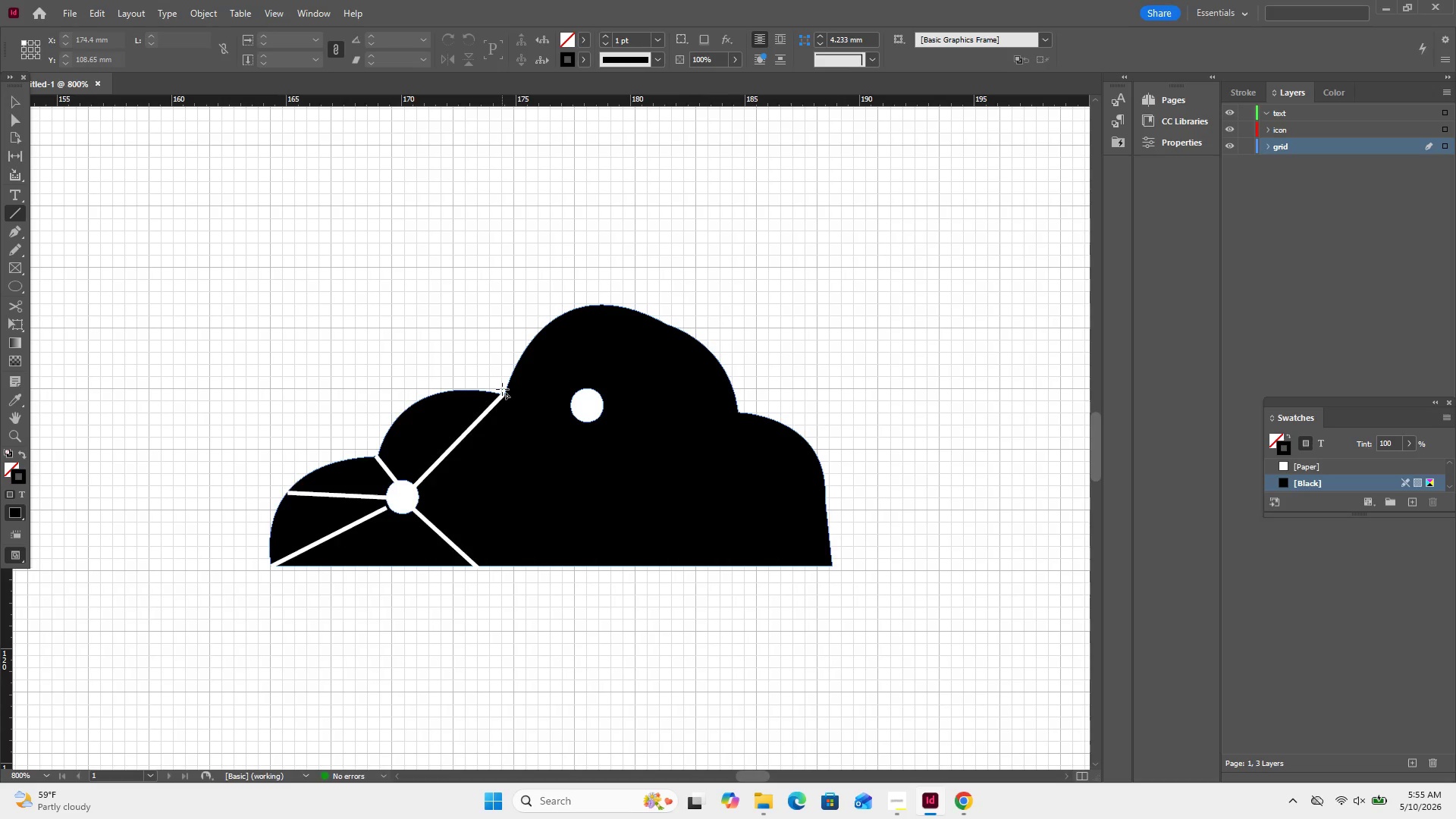 
left_click([21, 108])
 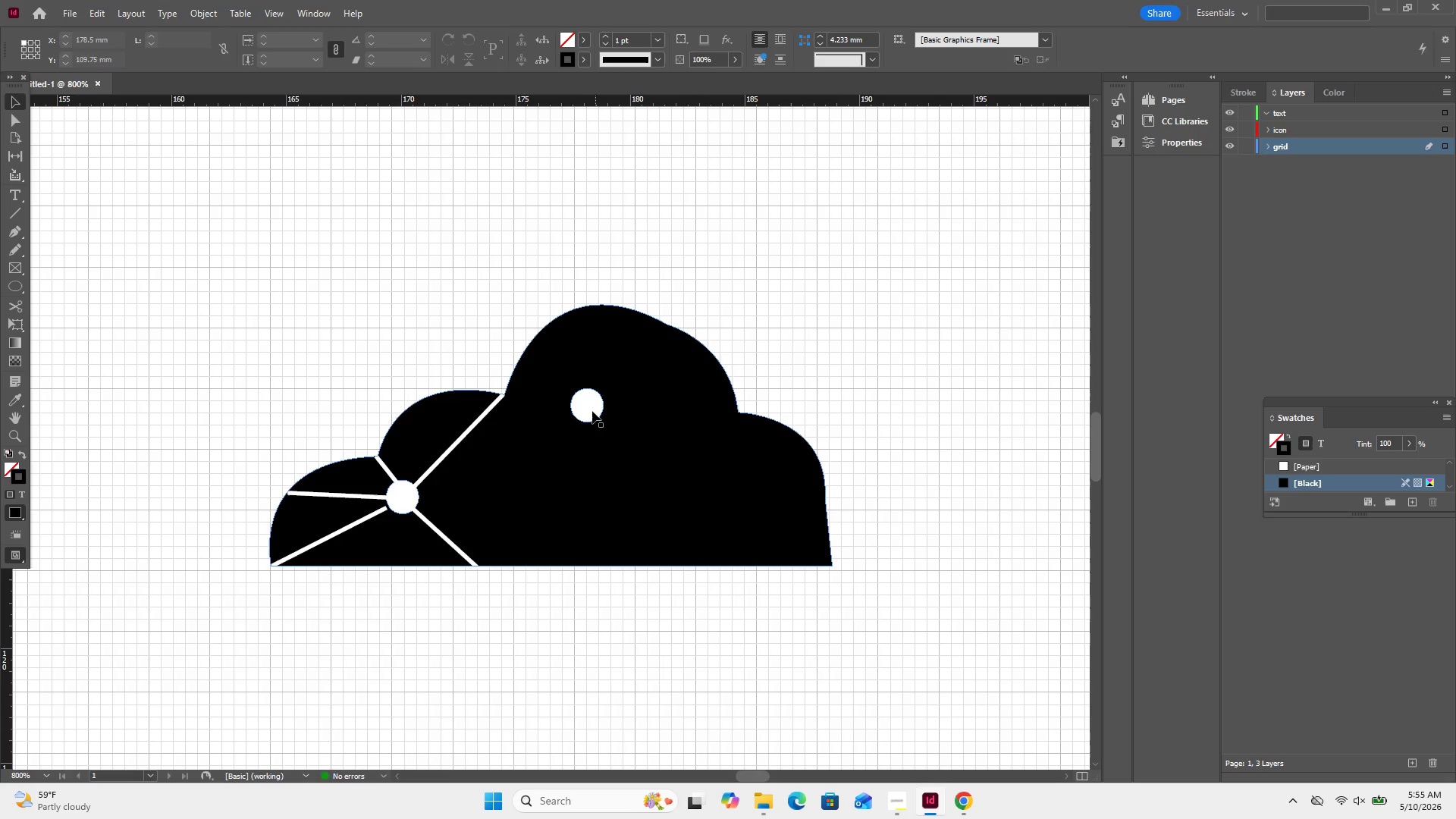 
left_click([592, 410])
 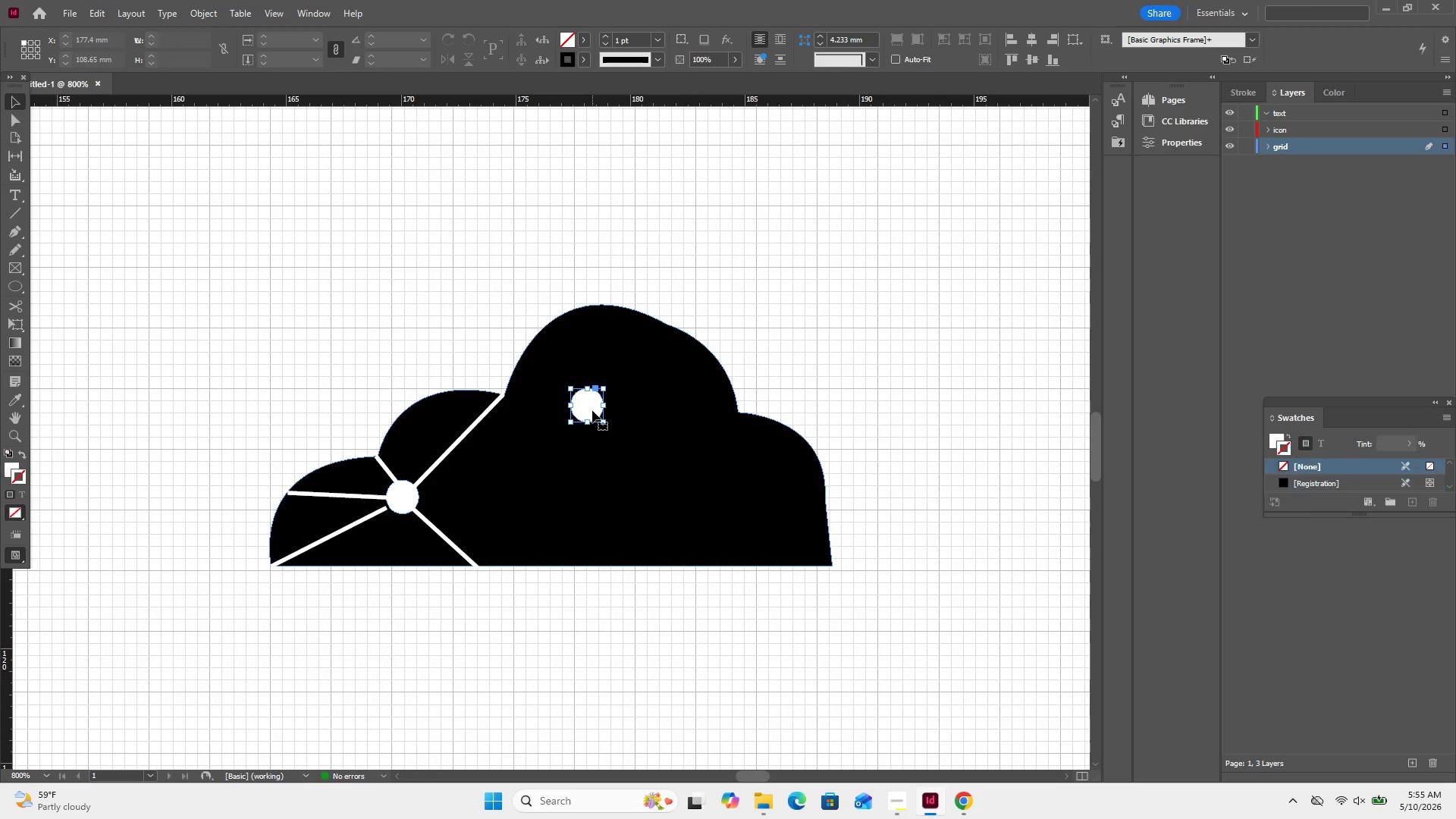 
left_click_drag(start_coordinate=[592, 410], to_coordinate=[582, 450])
 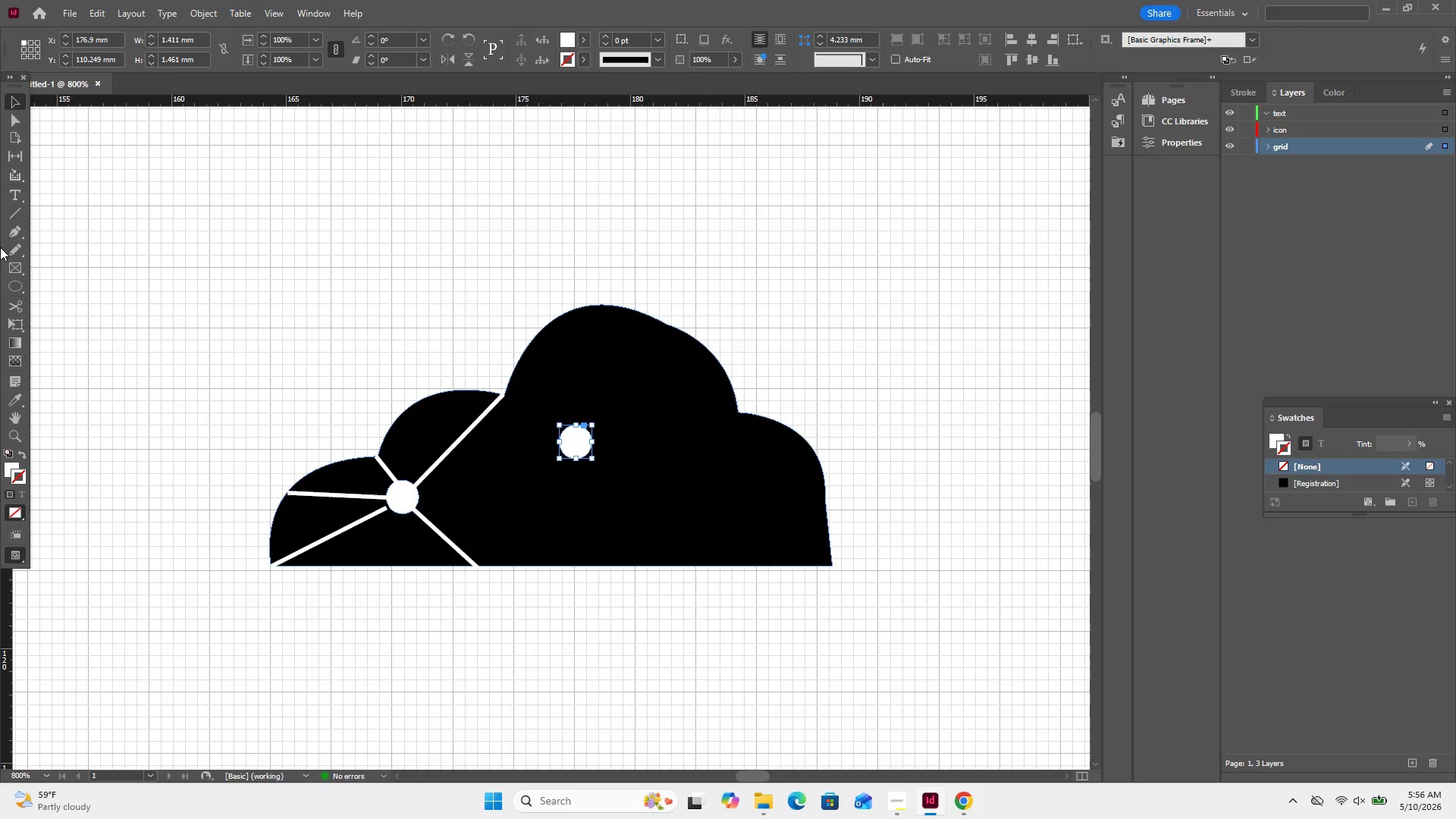 
left_click([0, 212])
 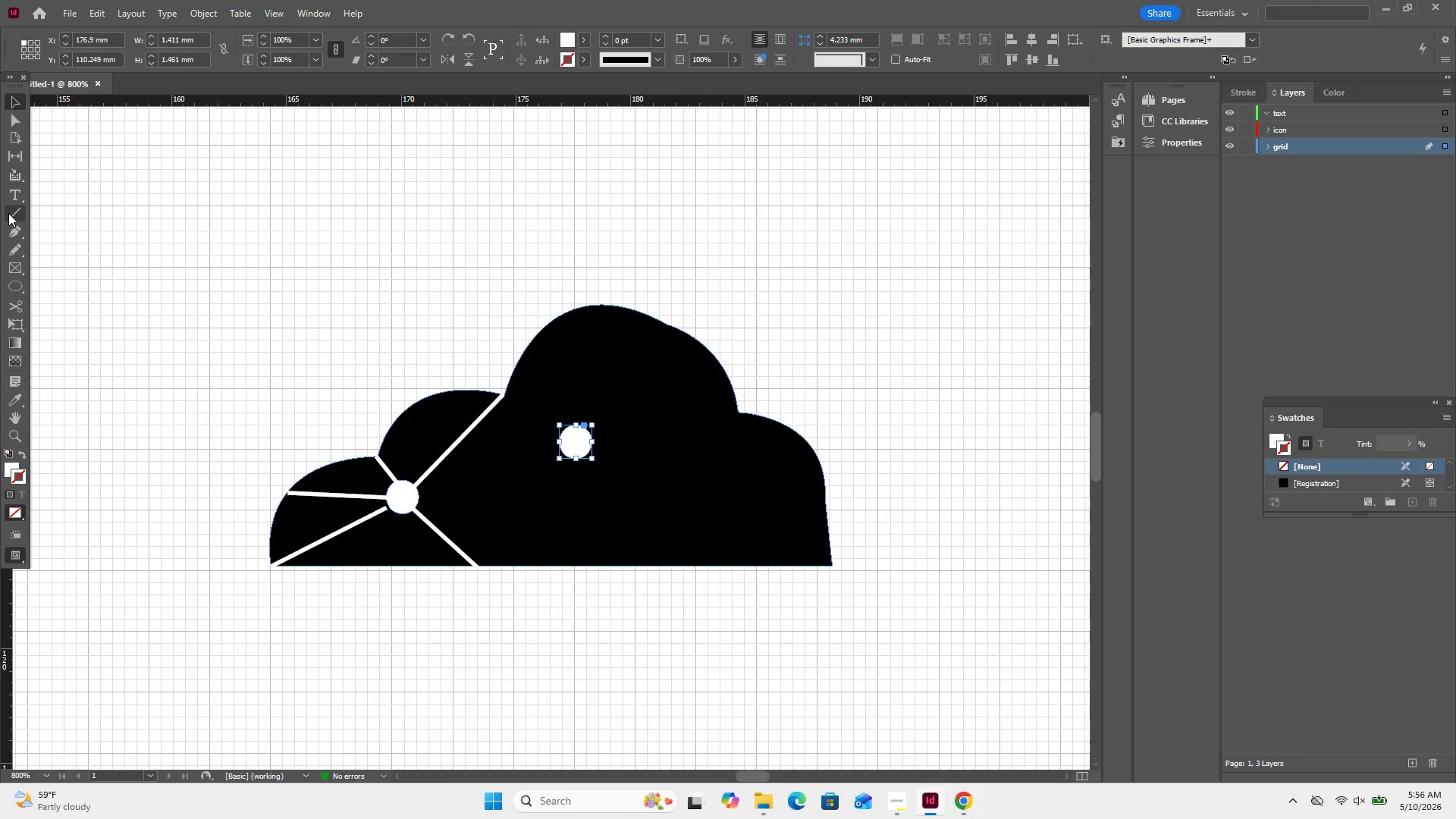 
left_click([8, 213])
 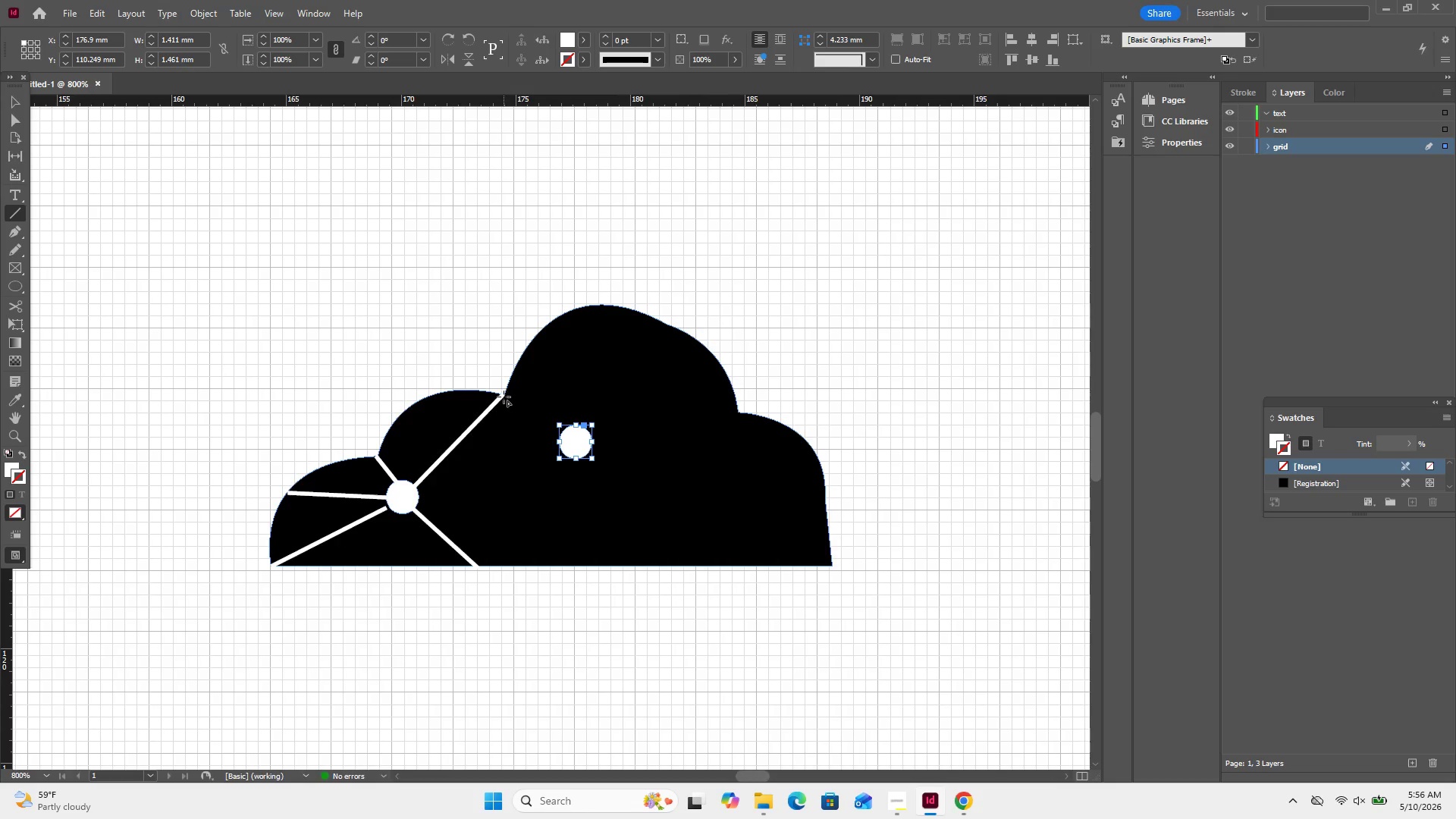 
left_click_drag(start_coordinate=[504, 397], to_coordinate=[564, 439])
 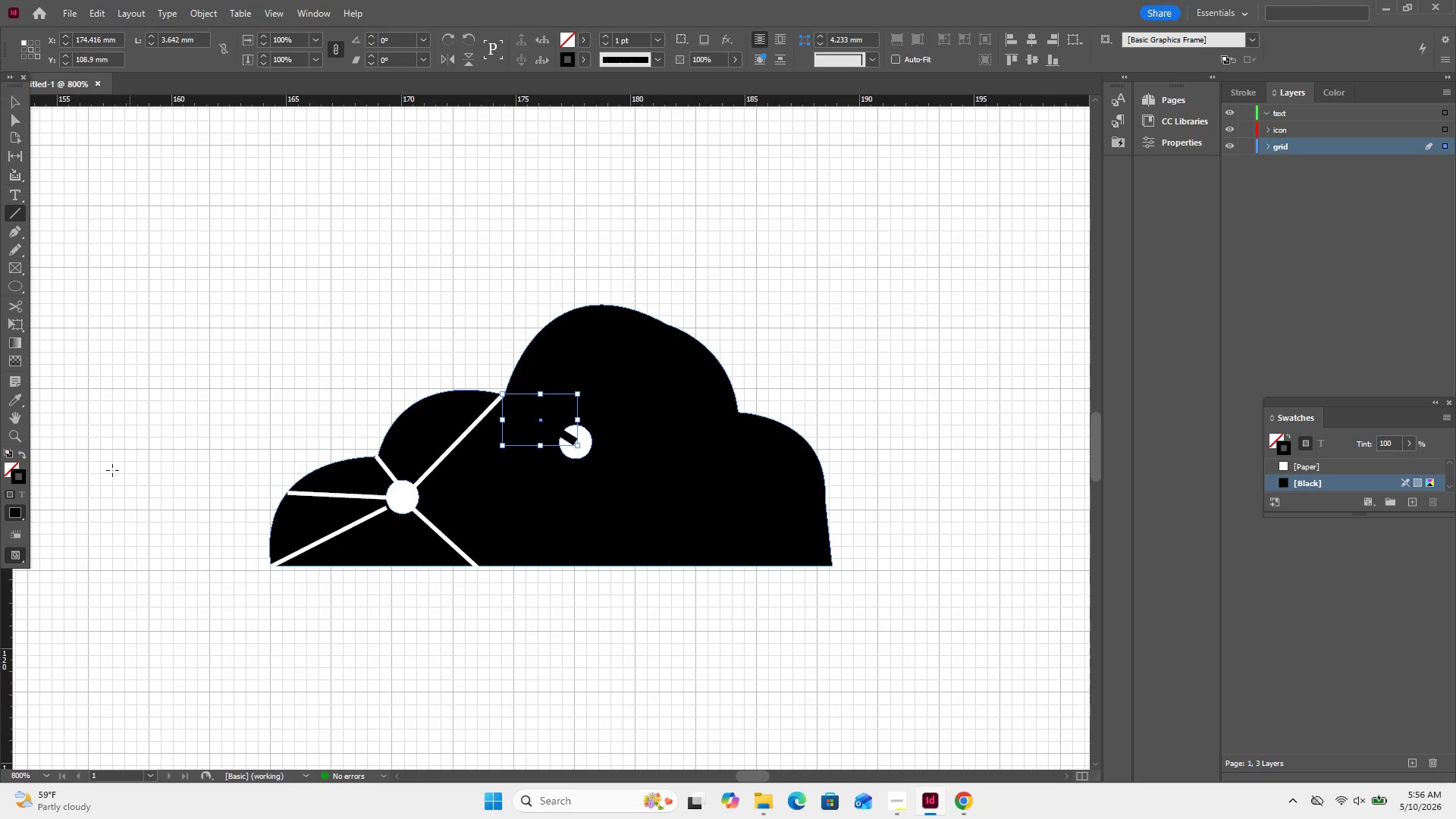 
left_click([24, 477])
 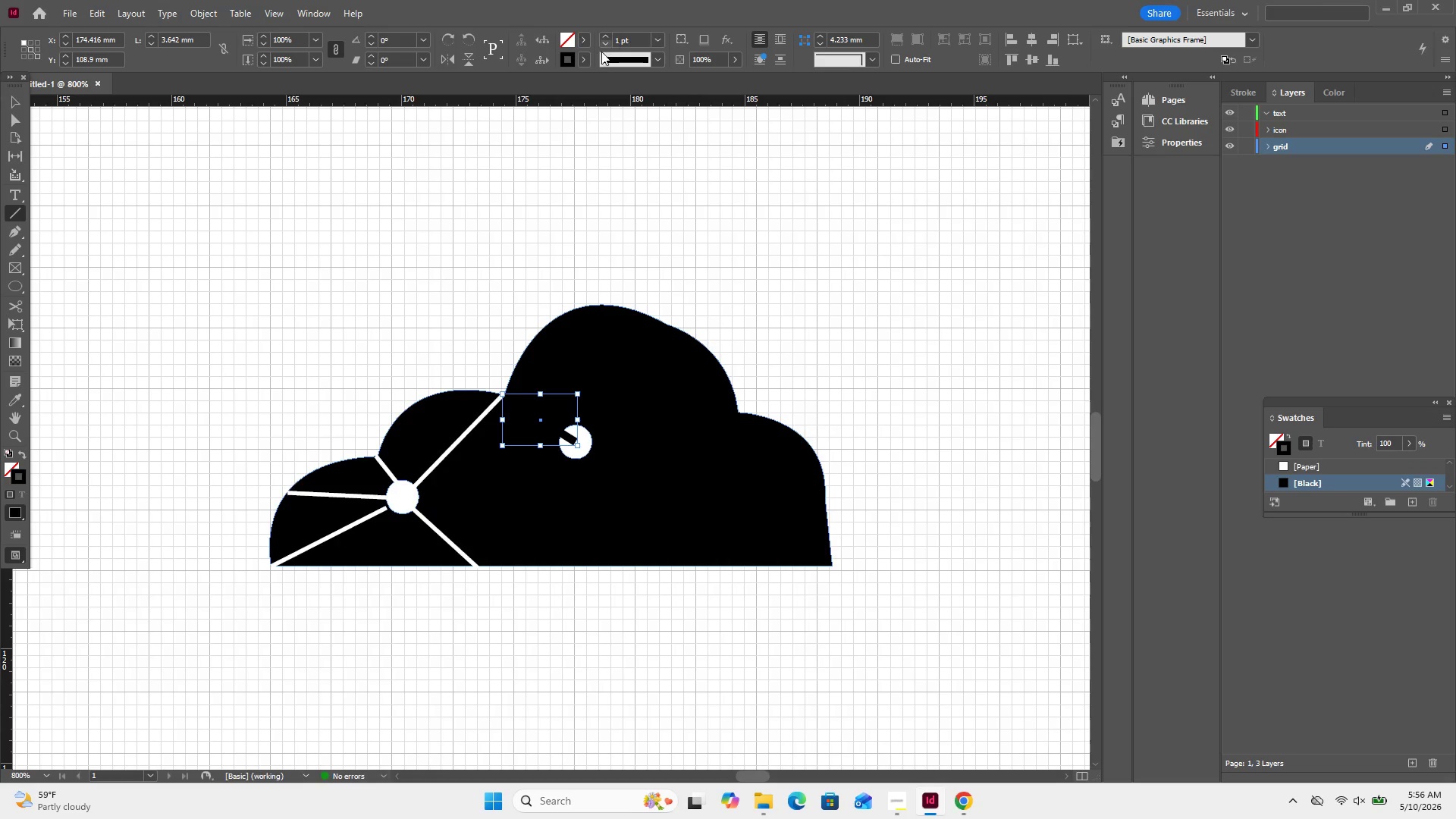 
left_click([584, 59])
 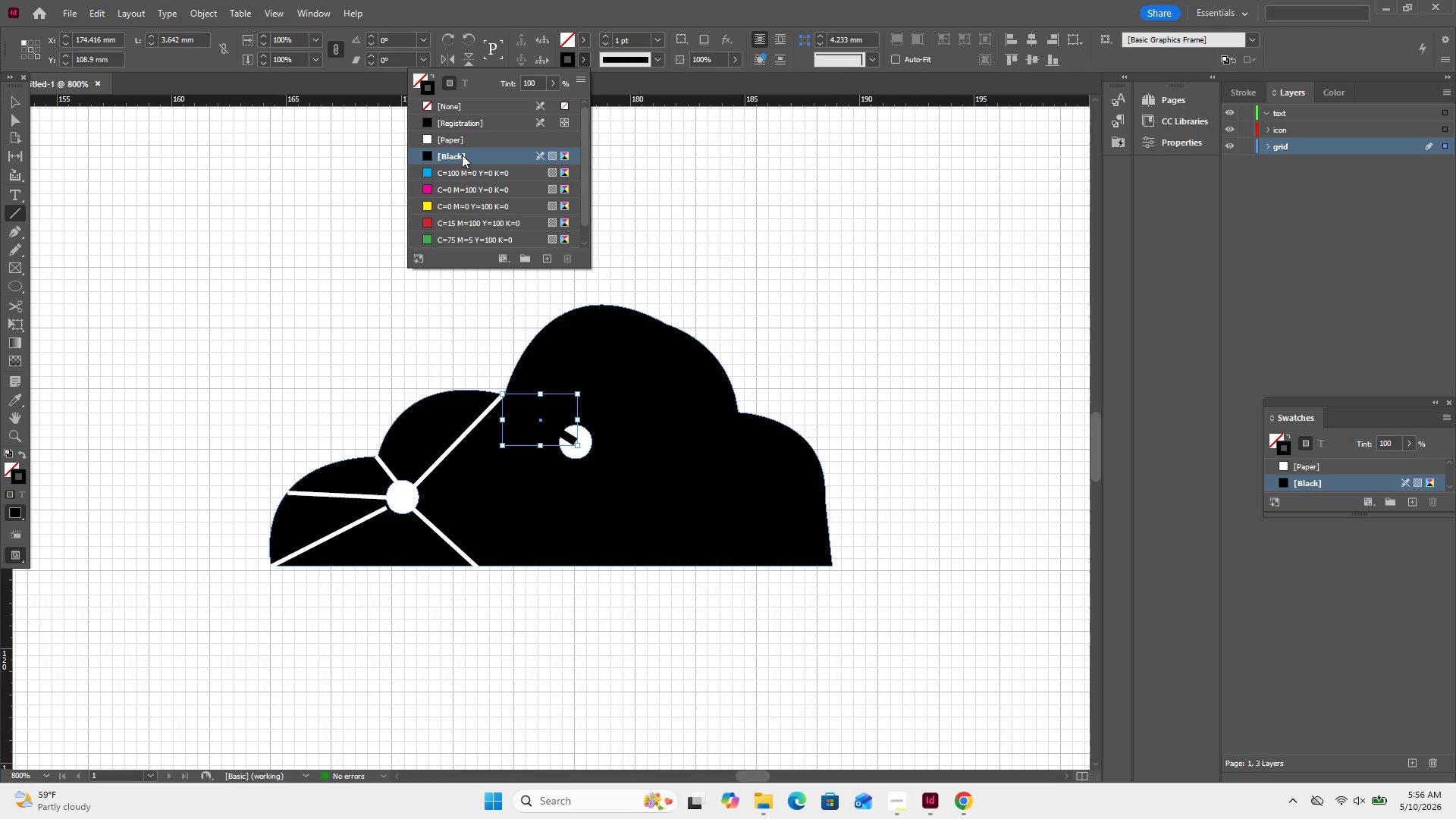 
left_click([457, 144])
 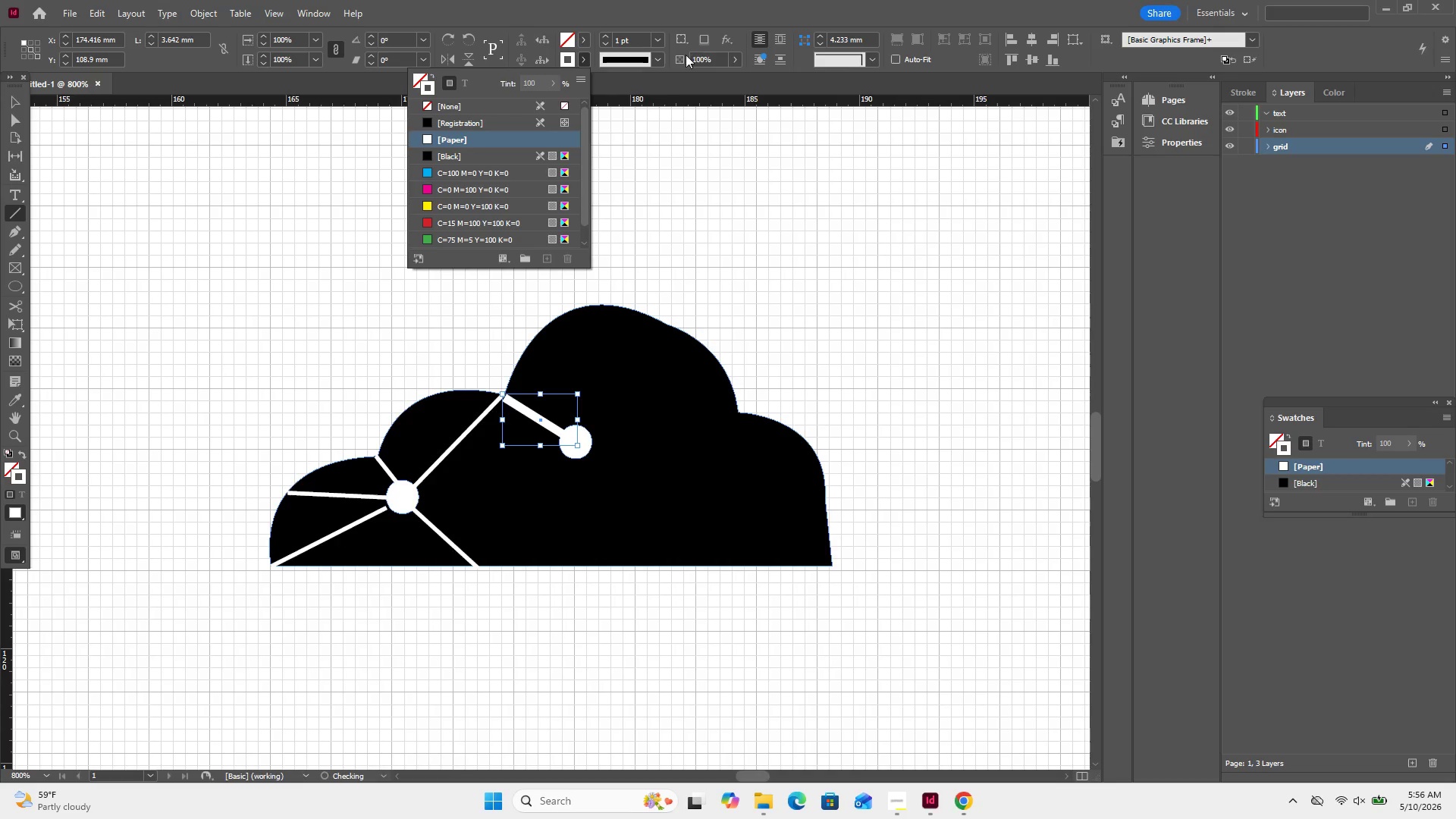 
left_click([659, 74])
 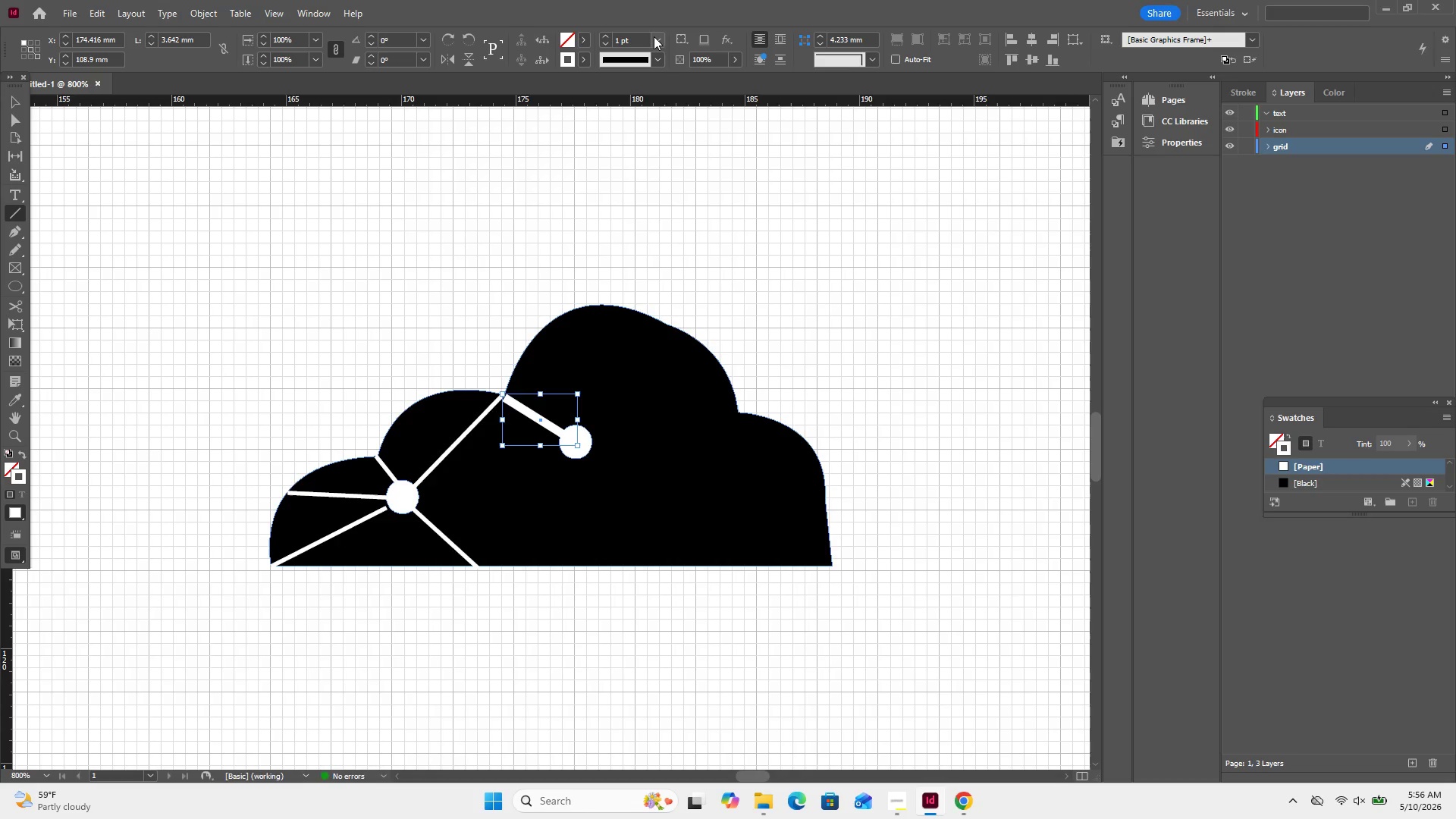 
left_click([654, 36])
 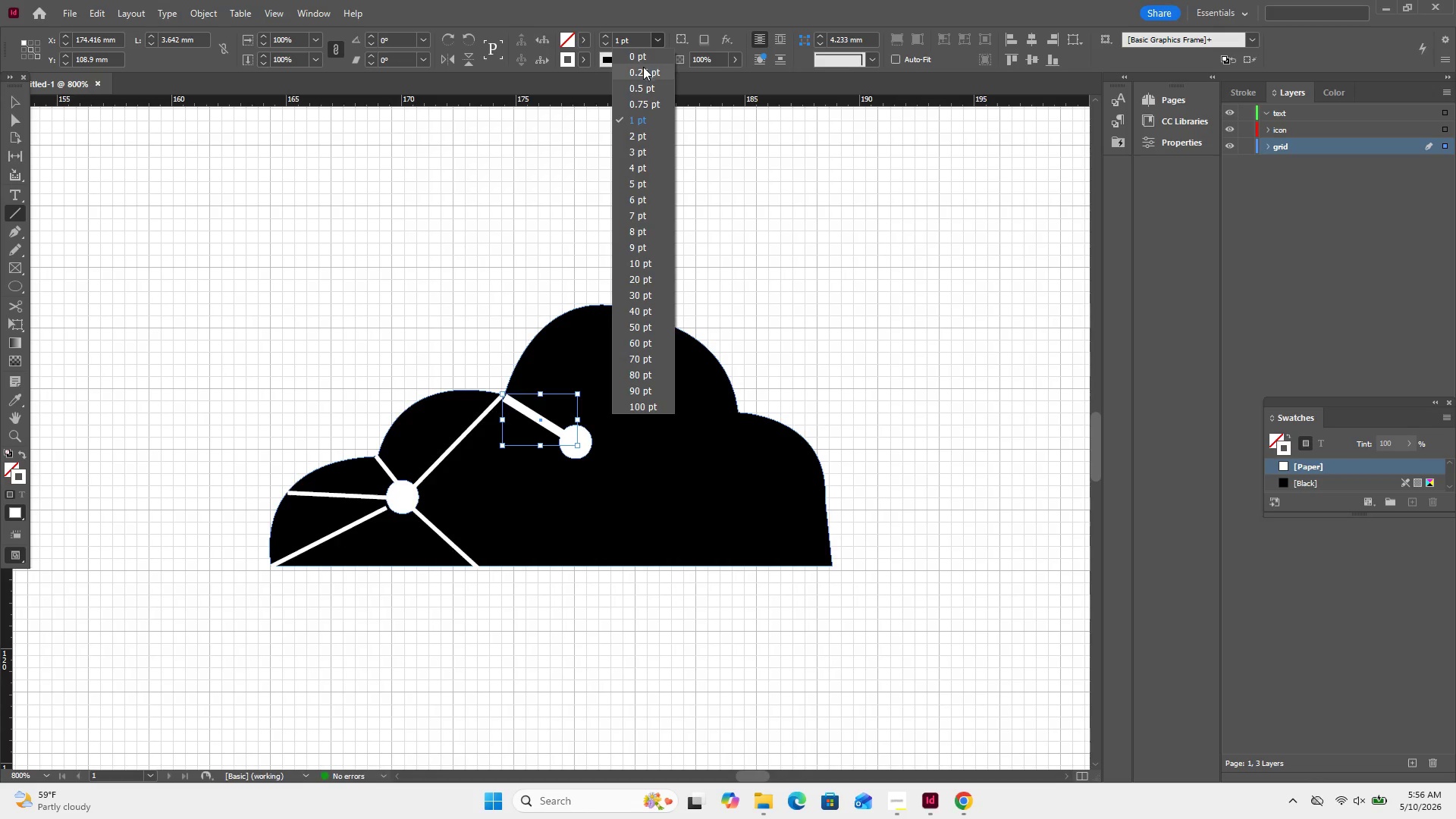 
left_click([643, 68])
 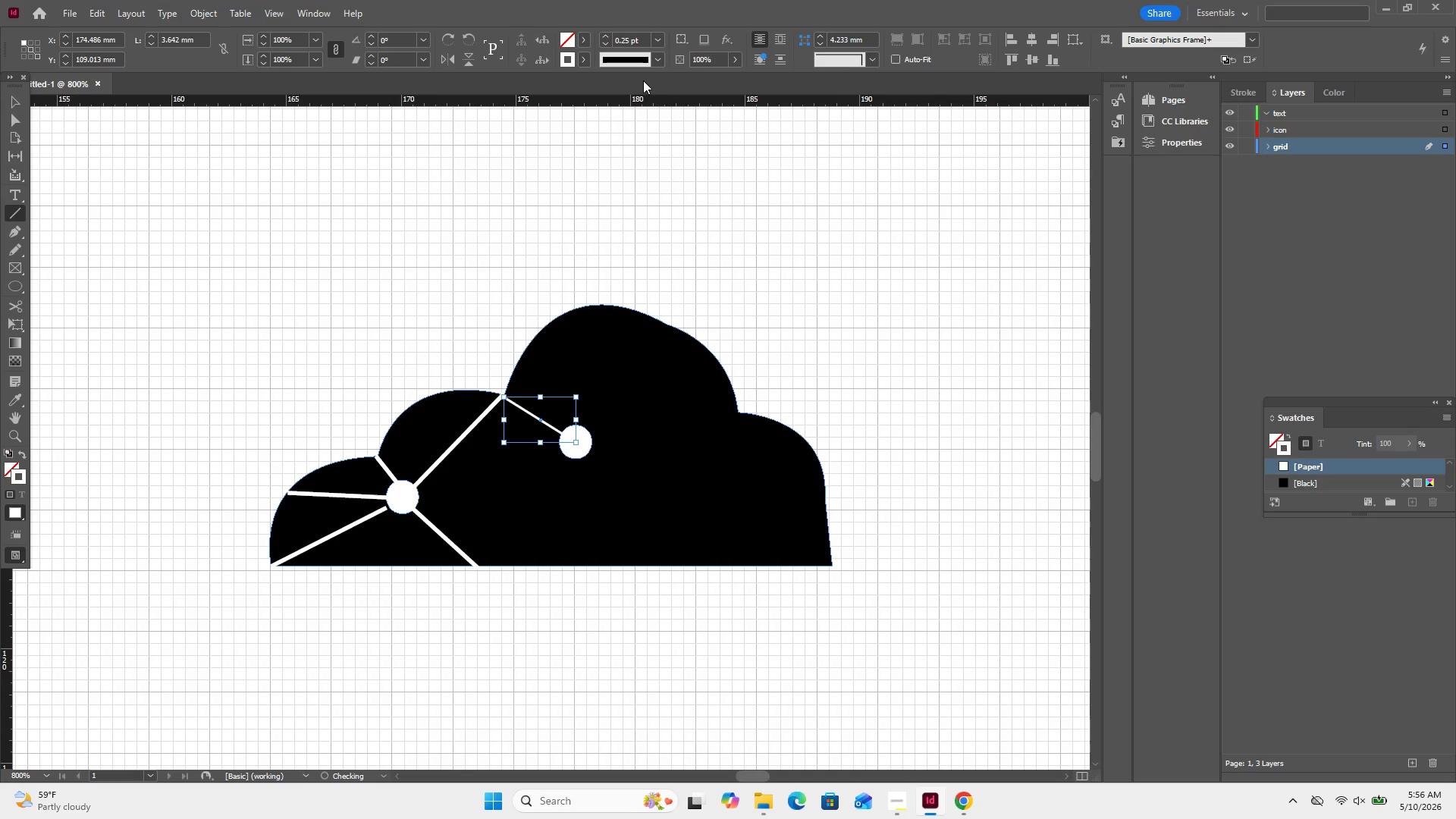 
left_click([643, 80])
 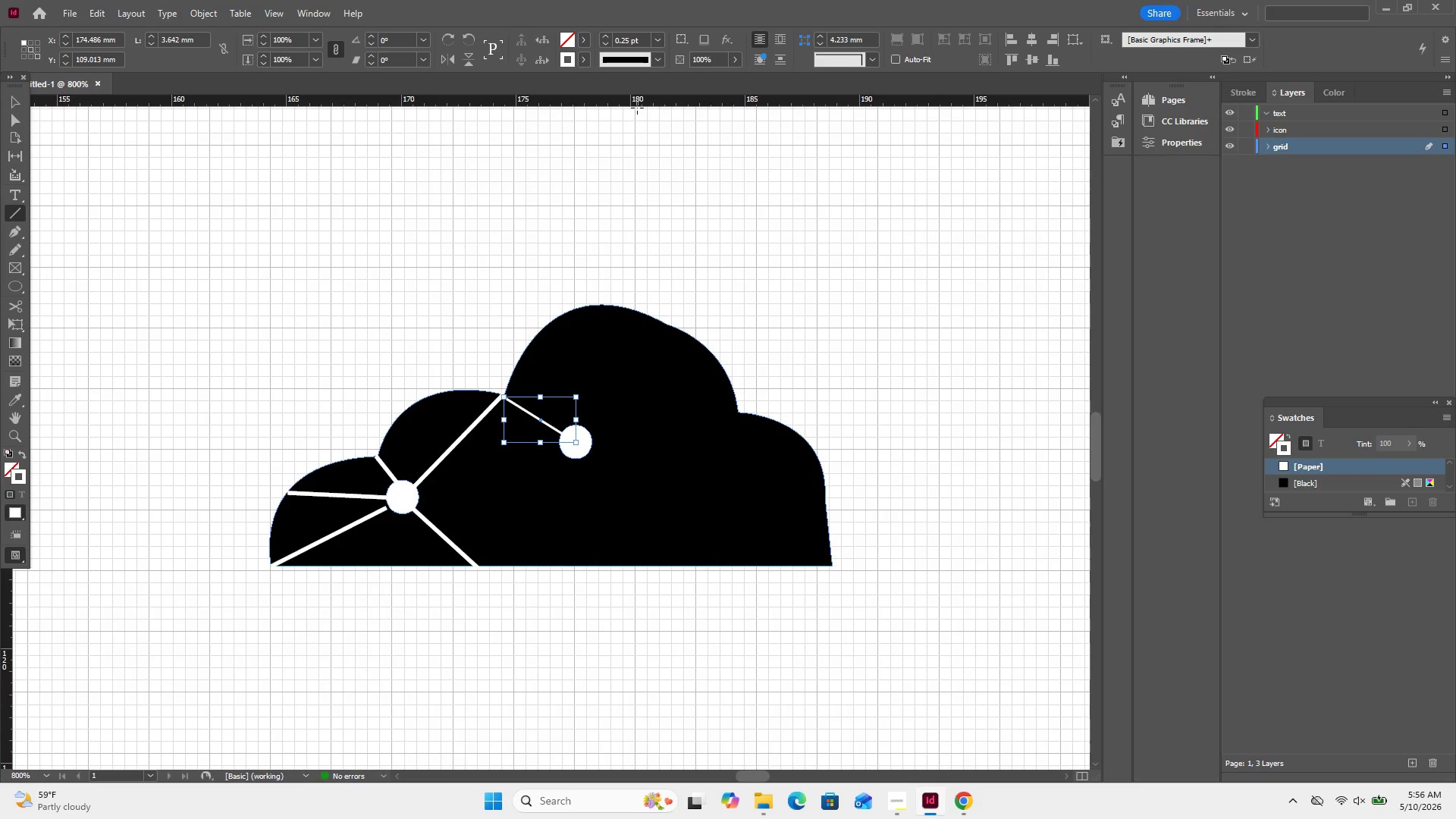 
left_click([637, 108])
 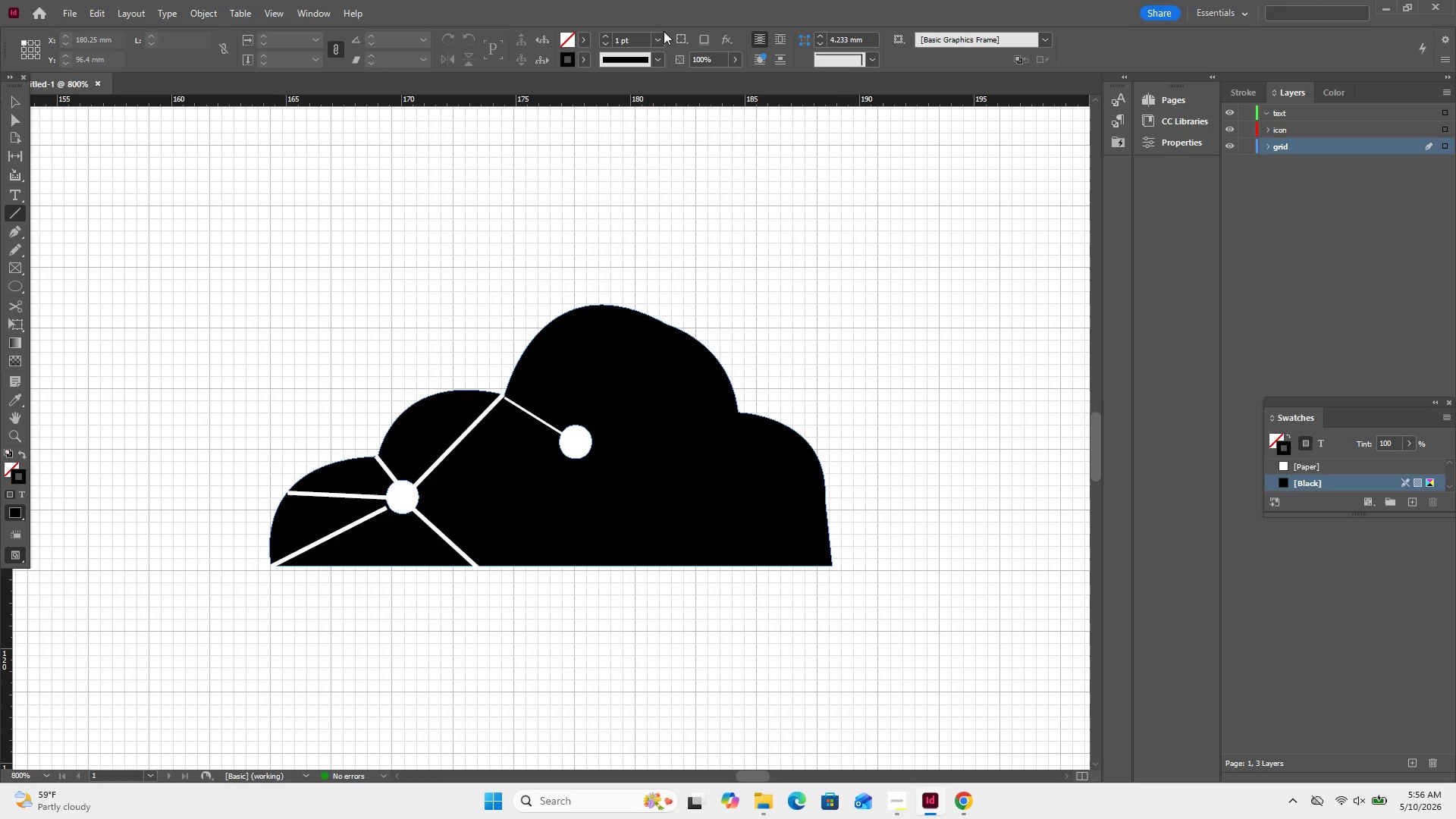 
left_click([654, 35])
 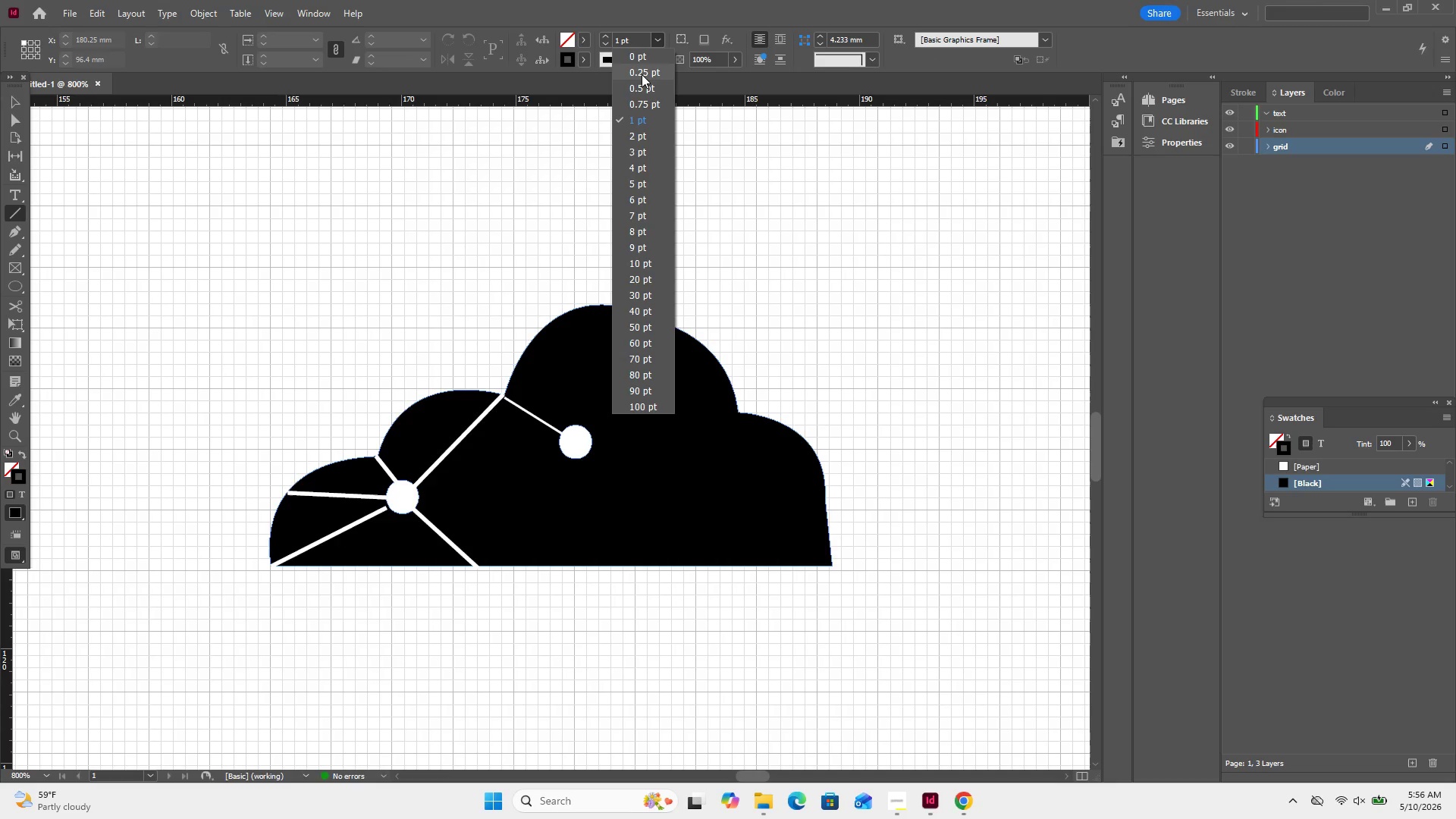 
left_click([642, 74])
 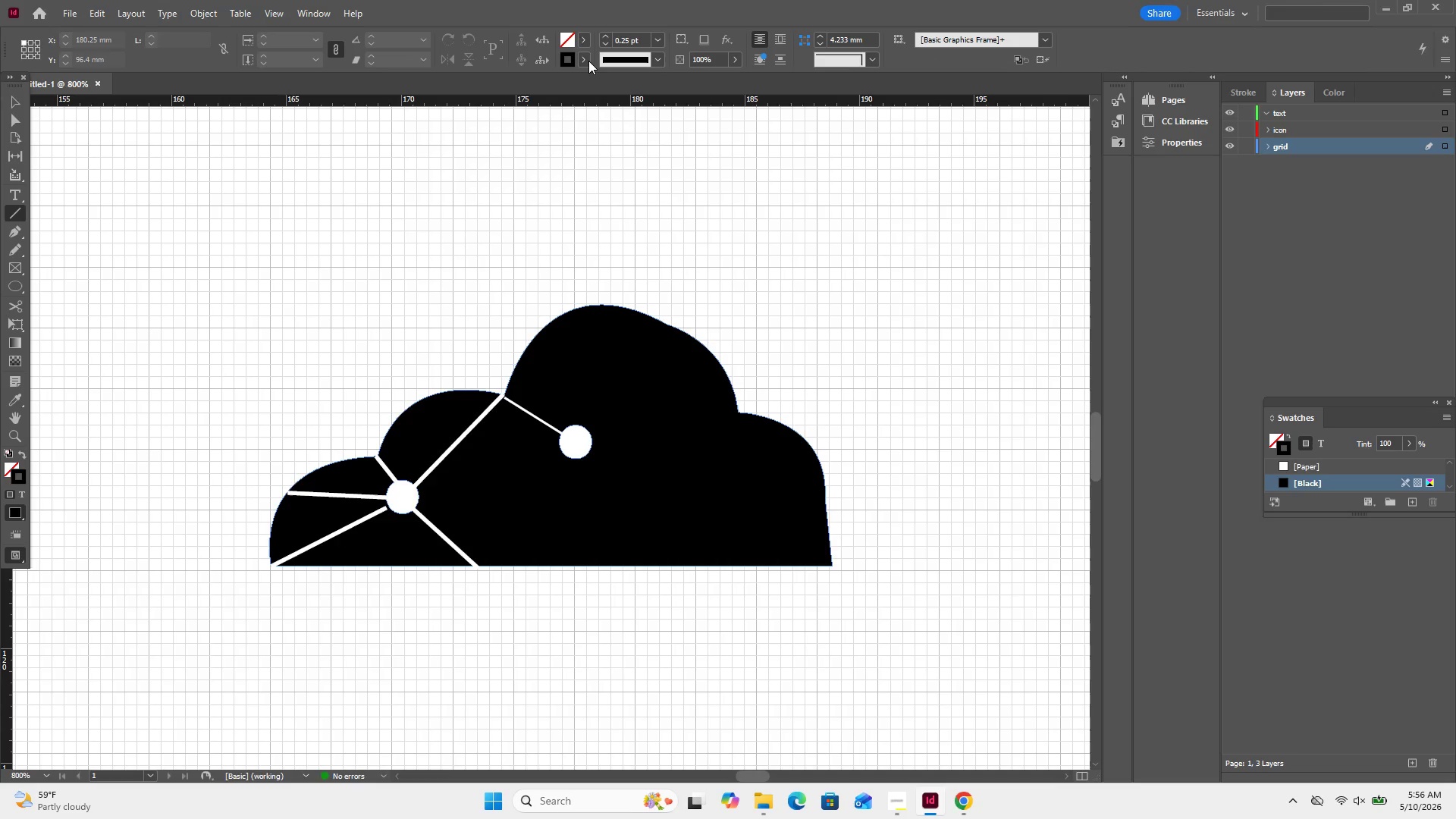 
left_click([586, 59])
 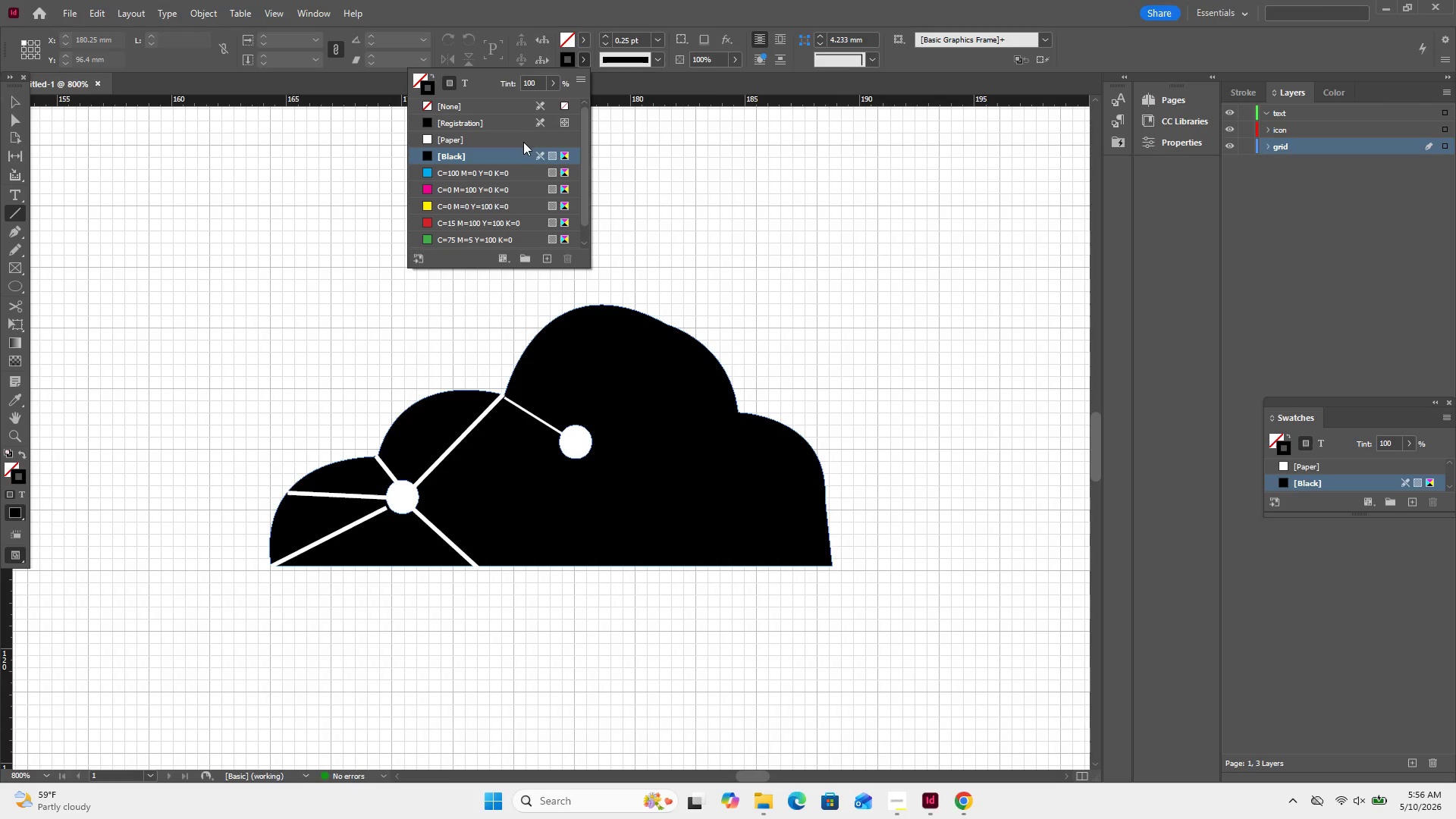 
left_click([522, 140])
 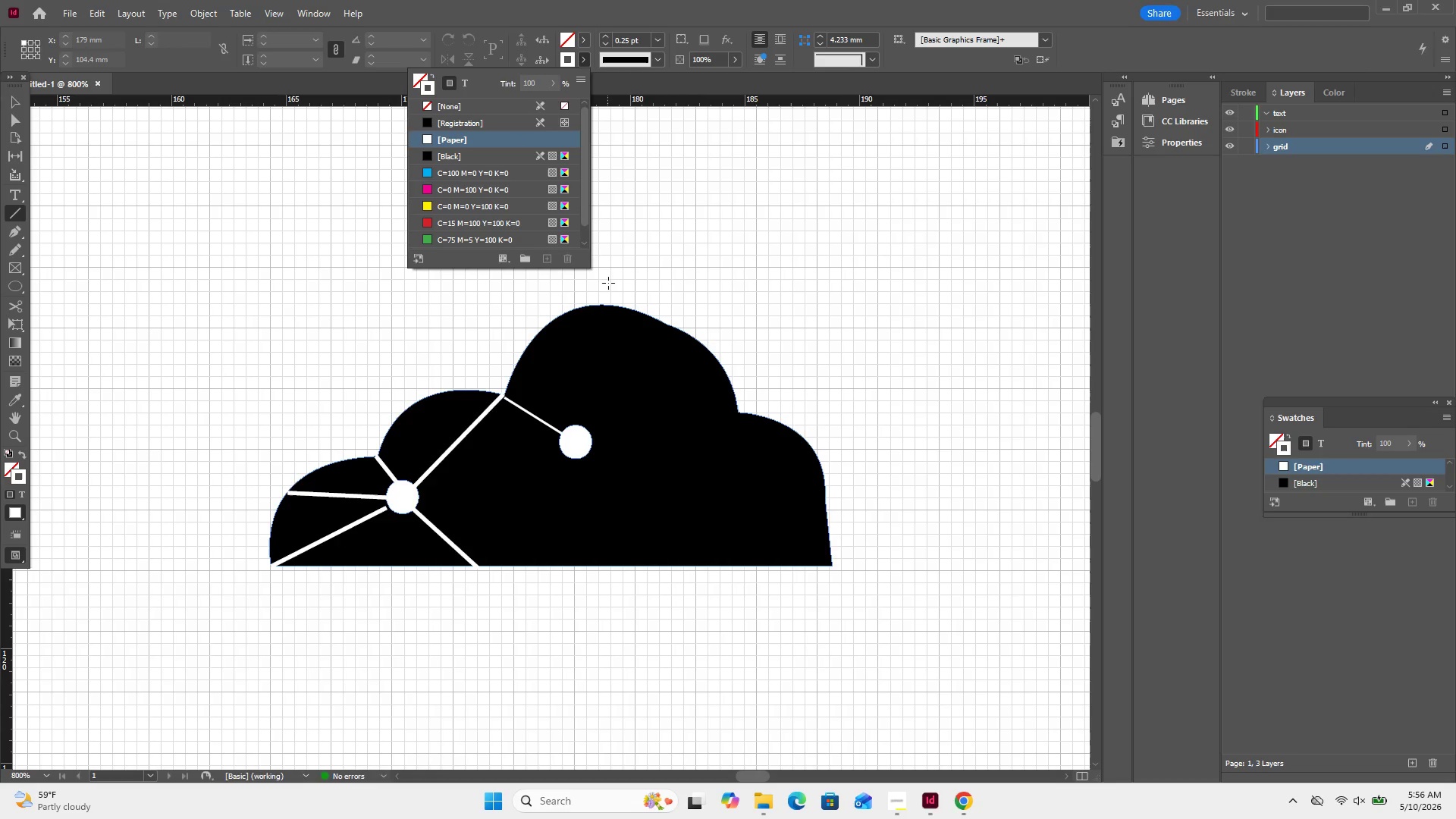 
left_click_drag(start_coordinate=[628, 305], to_coordinate=[575, 438])
 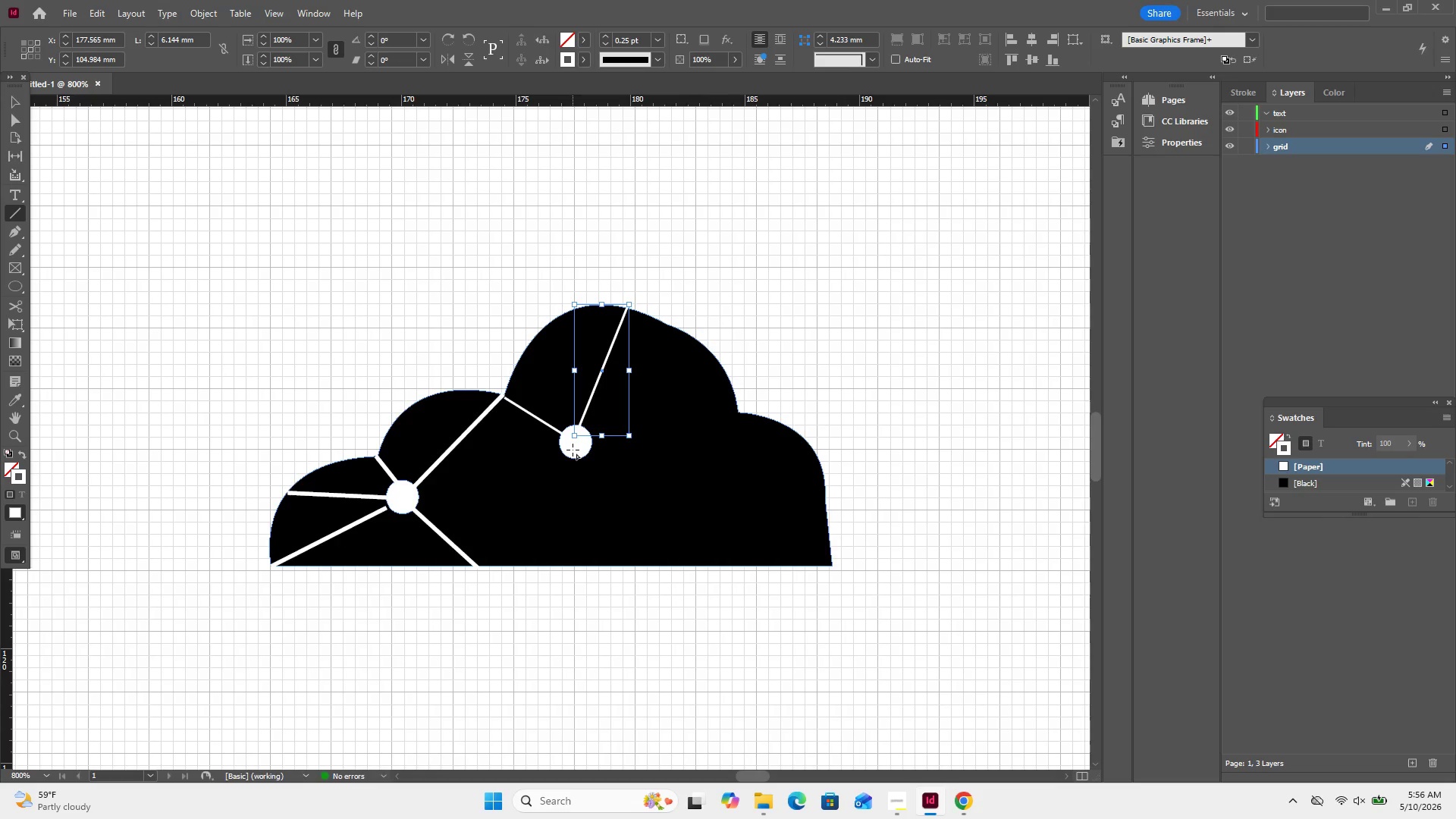 
wait(6.77)
 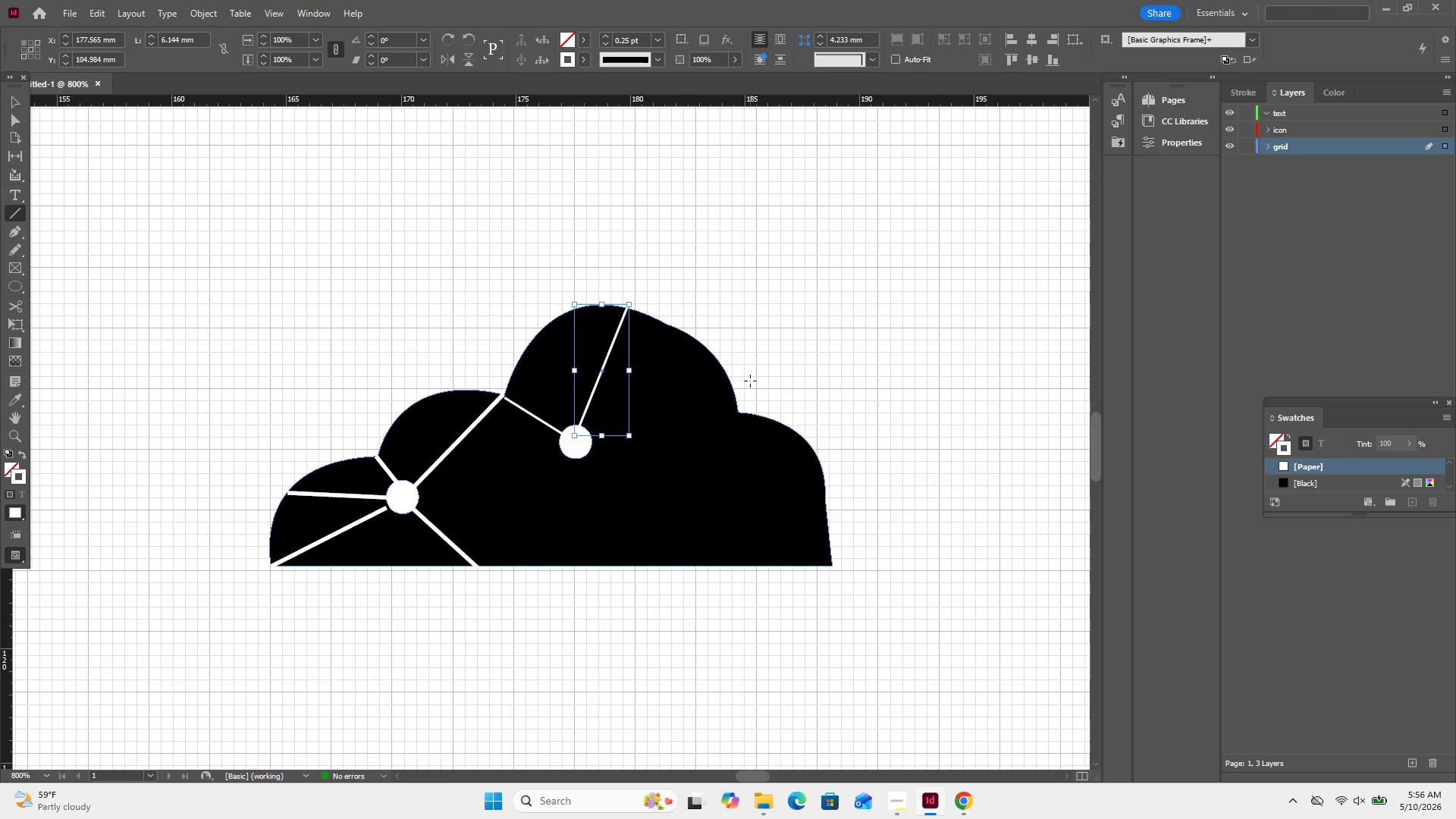 
left_click_drag(start_coordinate=[573, 453], to_coordinate=[560, 563])
 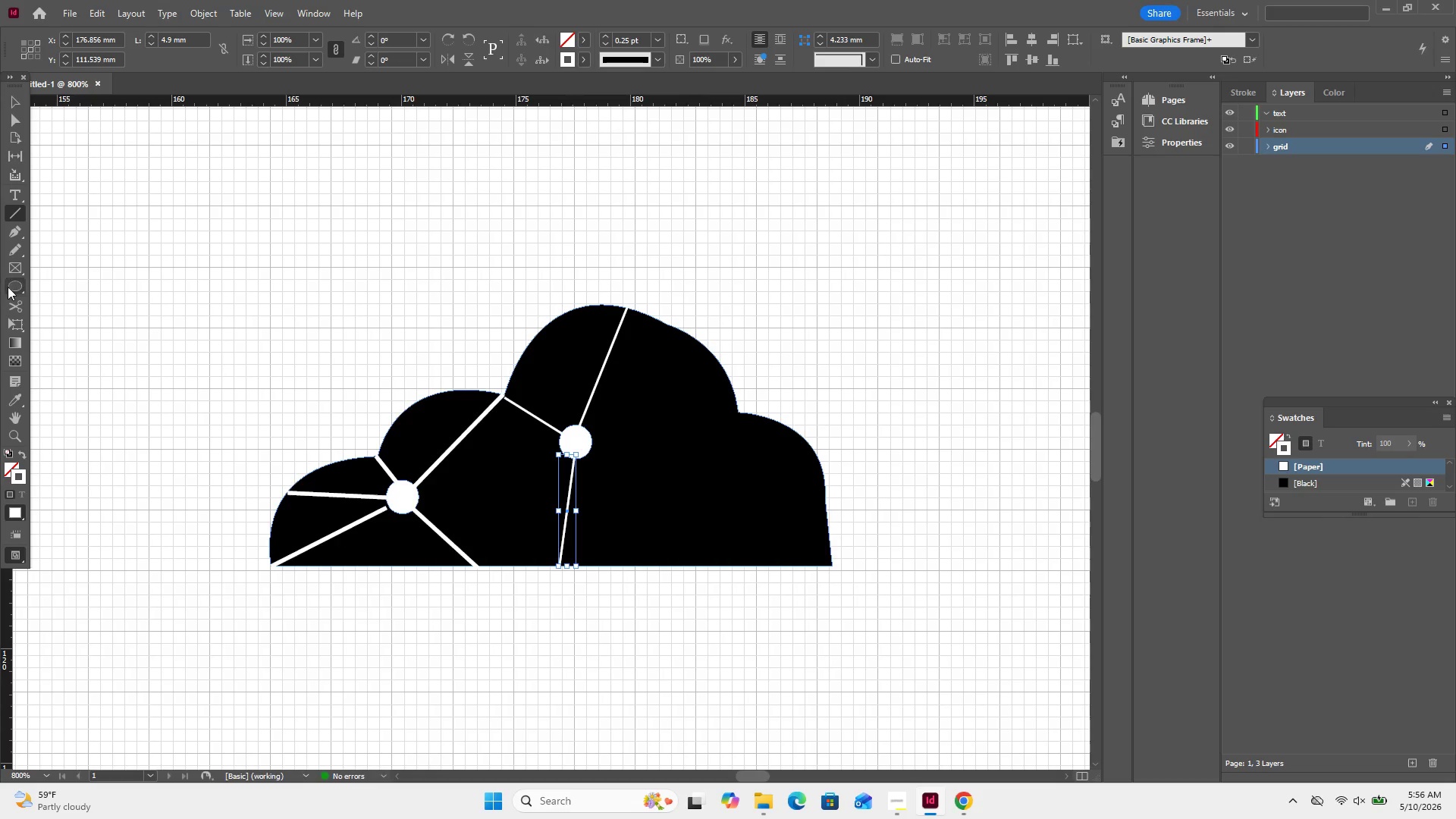 
wait(6.06)
 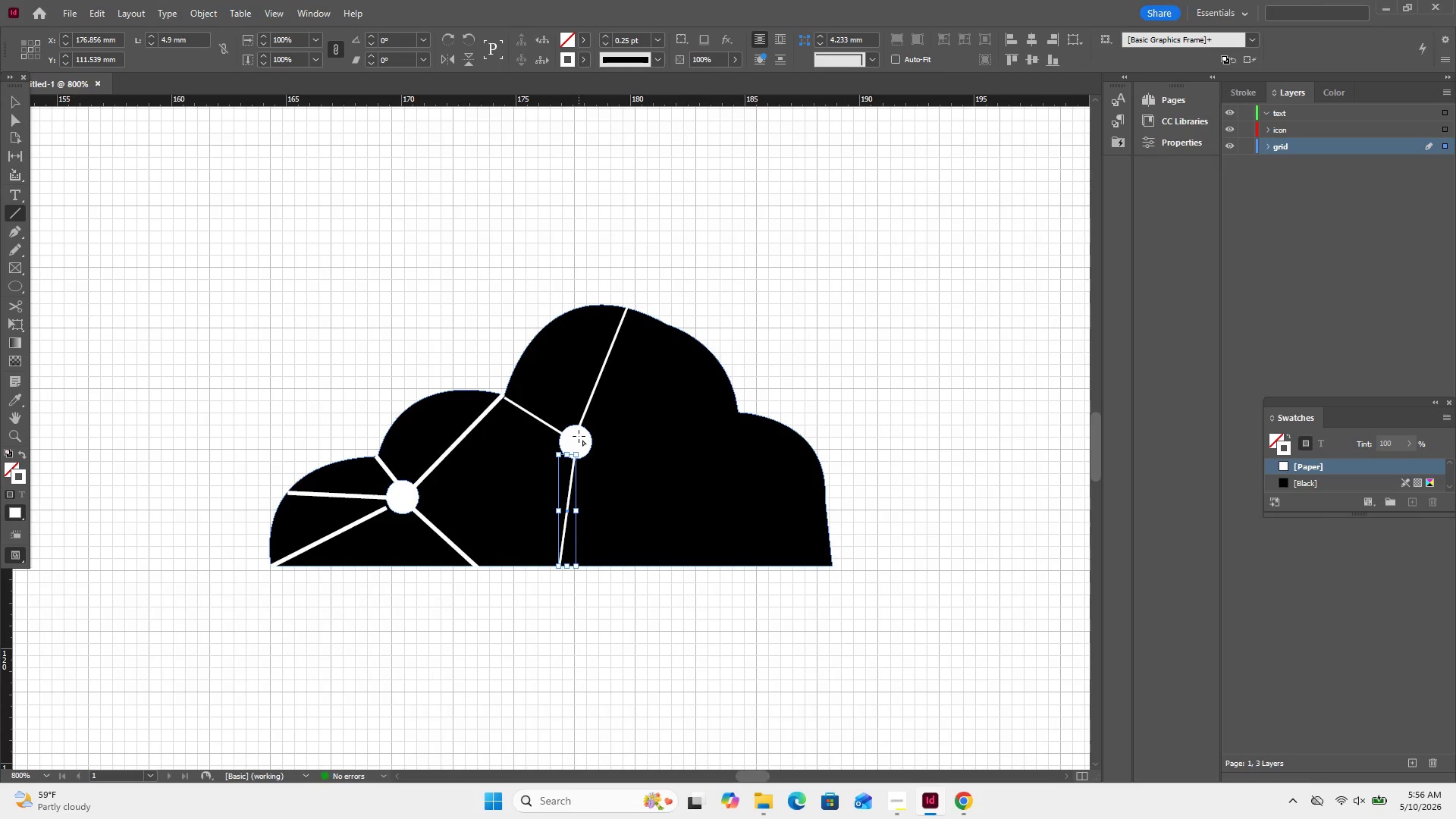 
left_click([15, 99])
 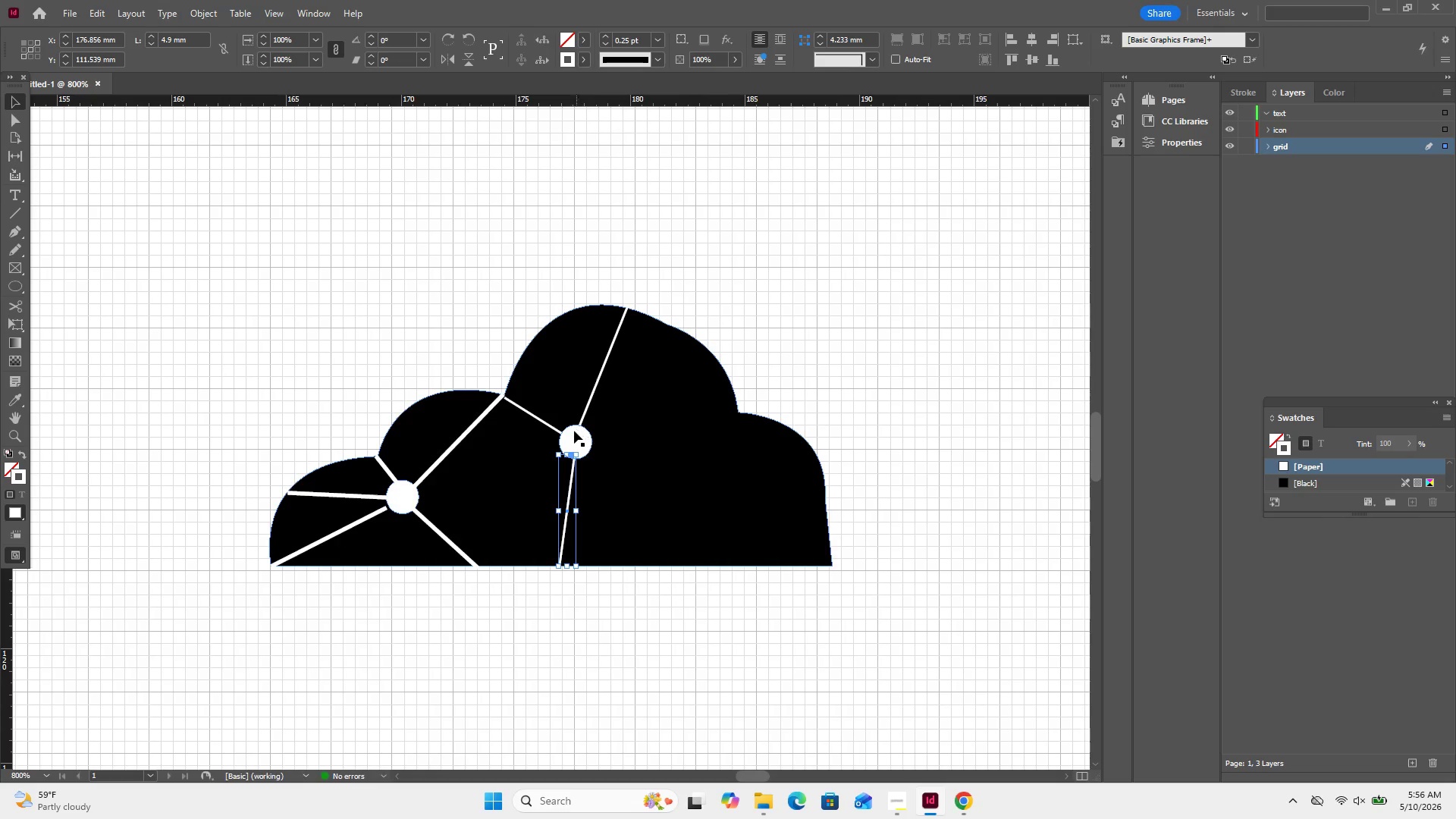 
left_click([576, 448])
 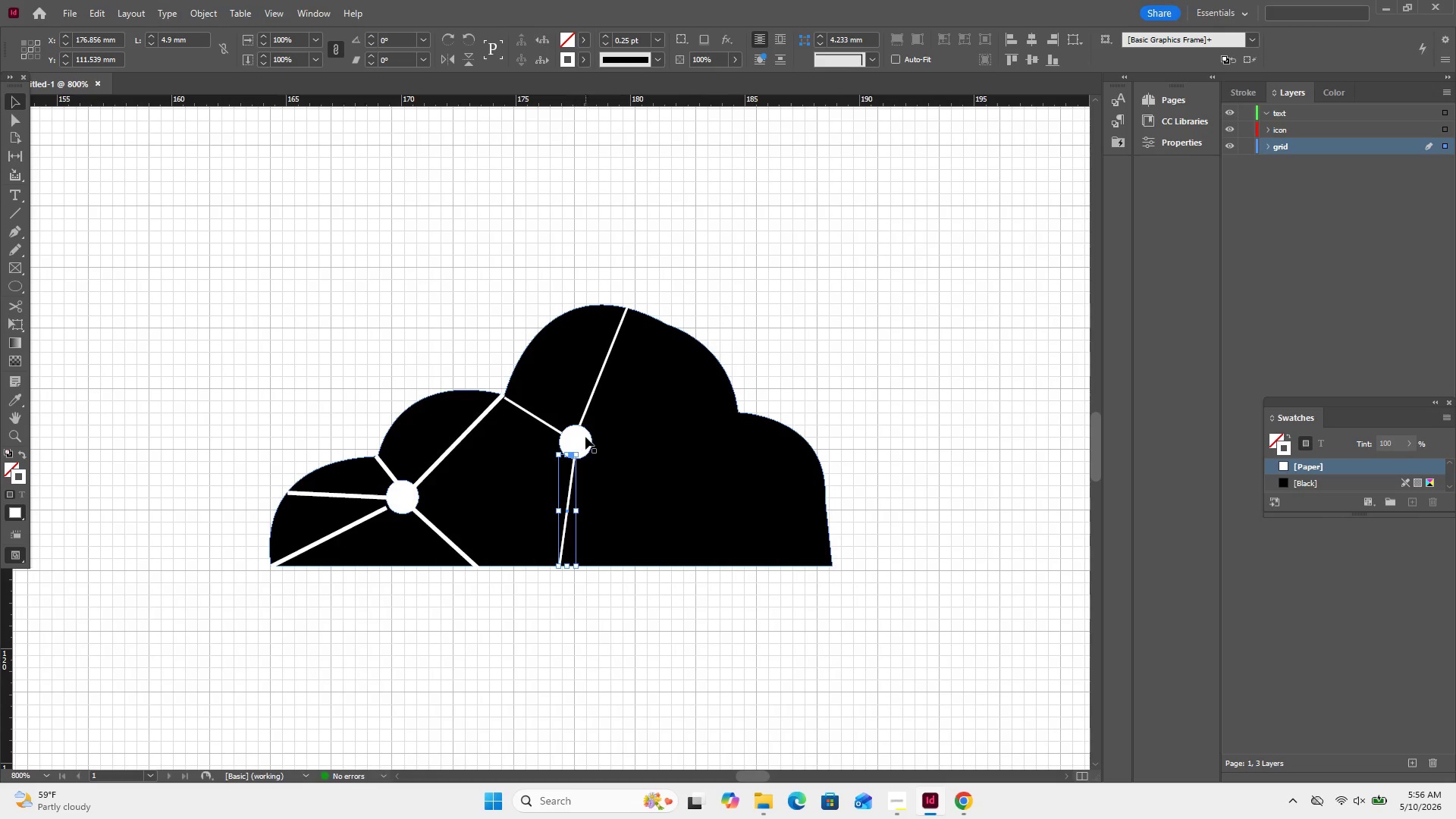 
left_click([586, 436])
 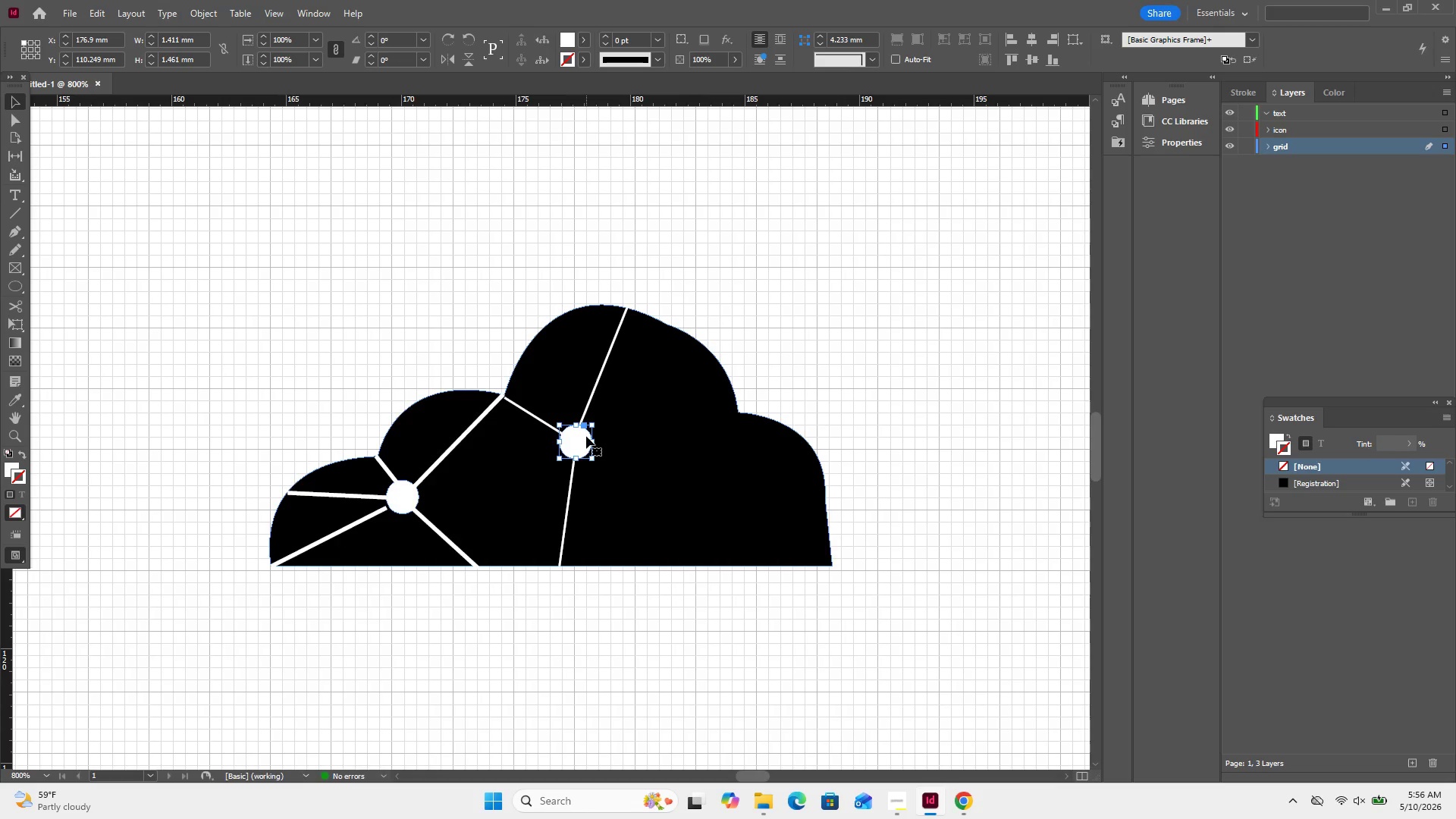 
double_click([586, 436])
 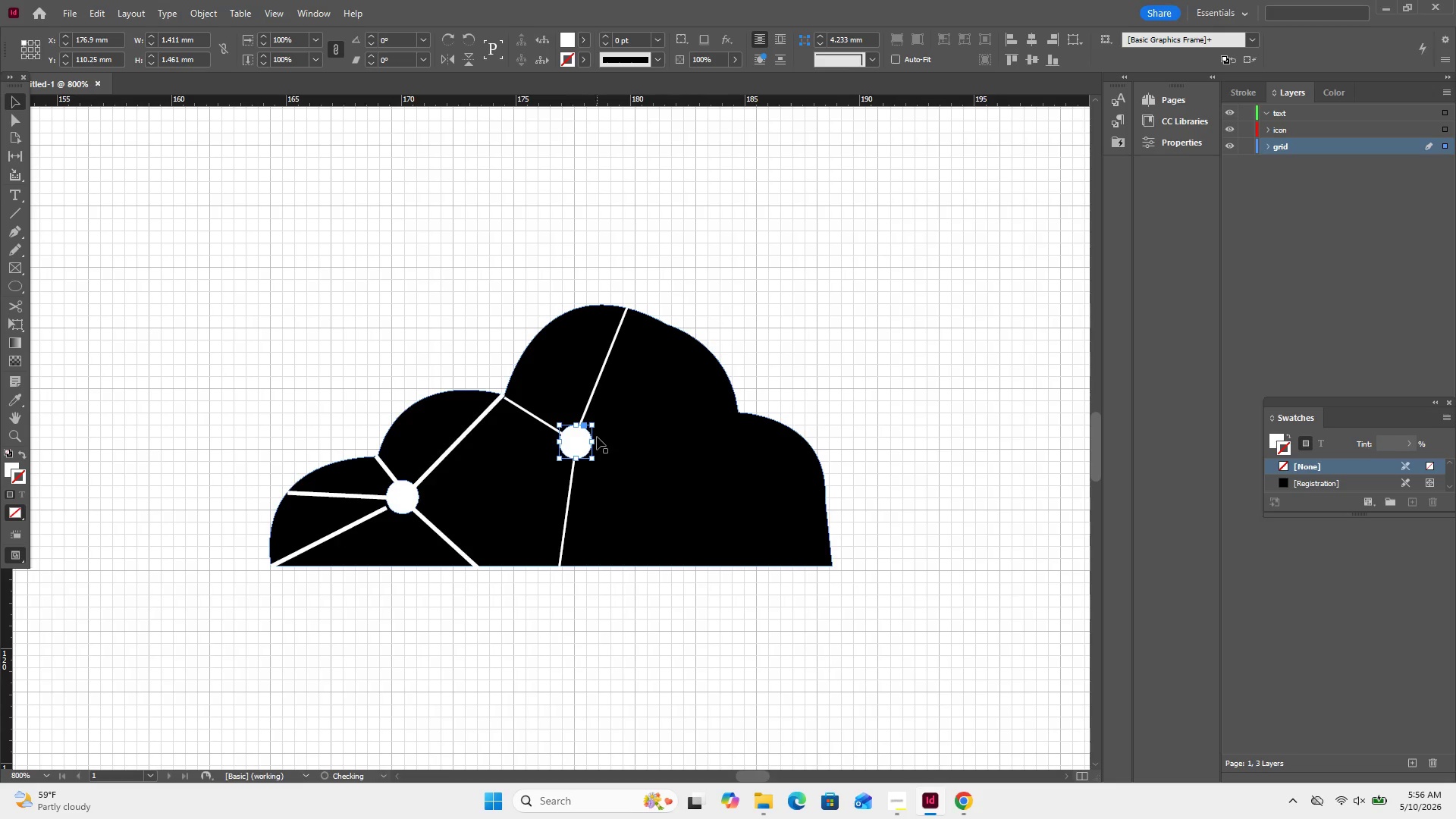 
double_click([586, 436])
 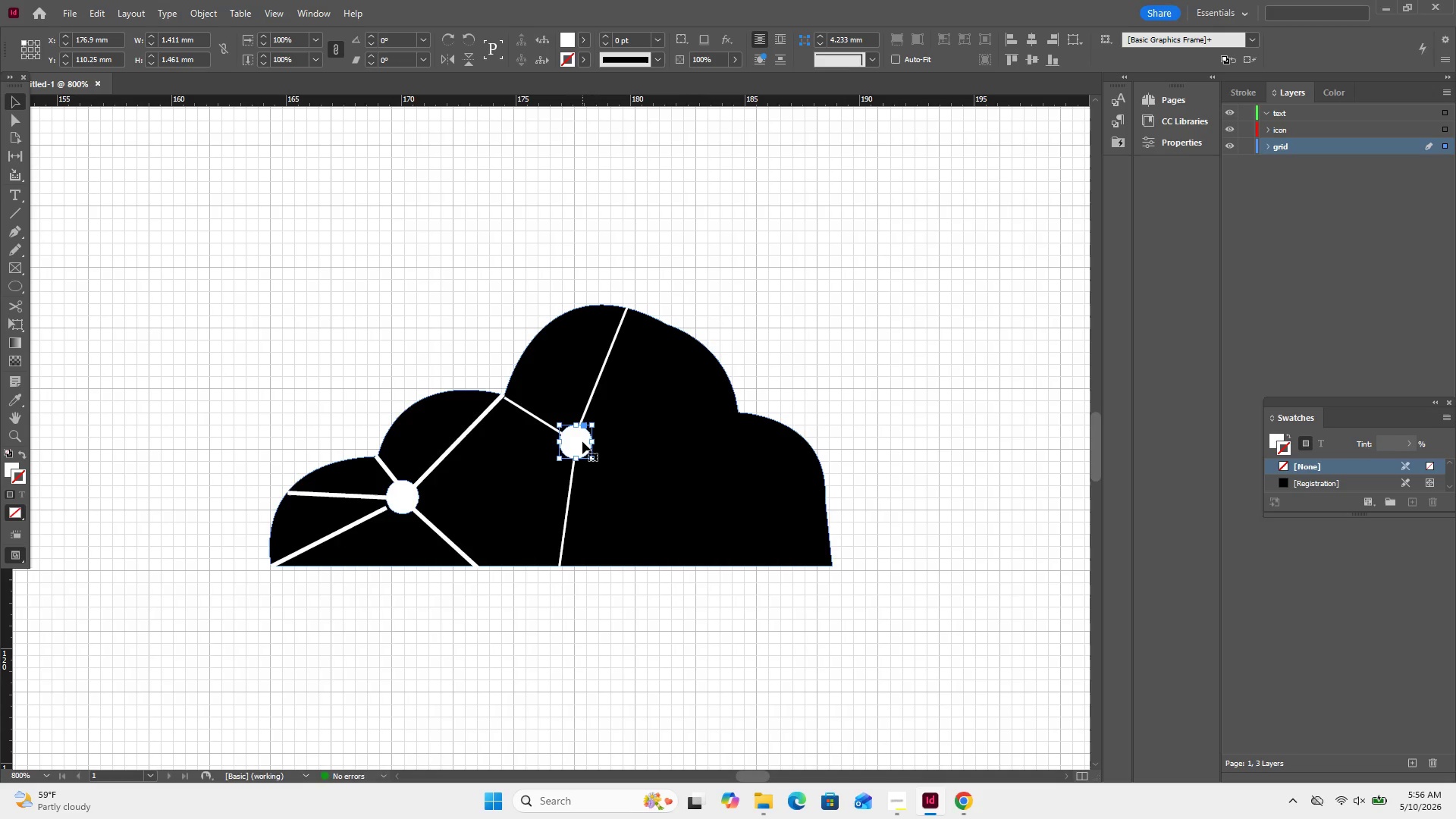 
left_click([582, 441])
 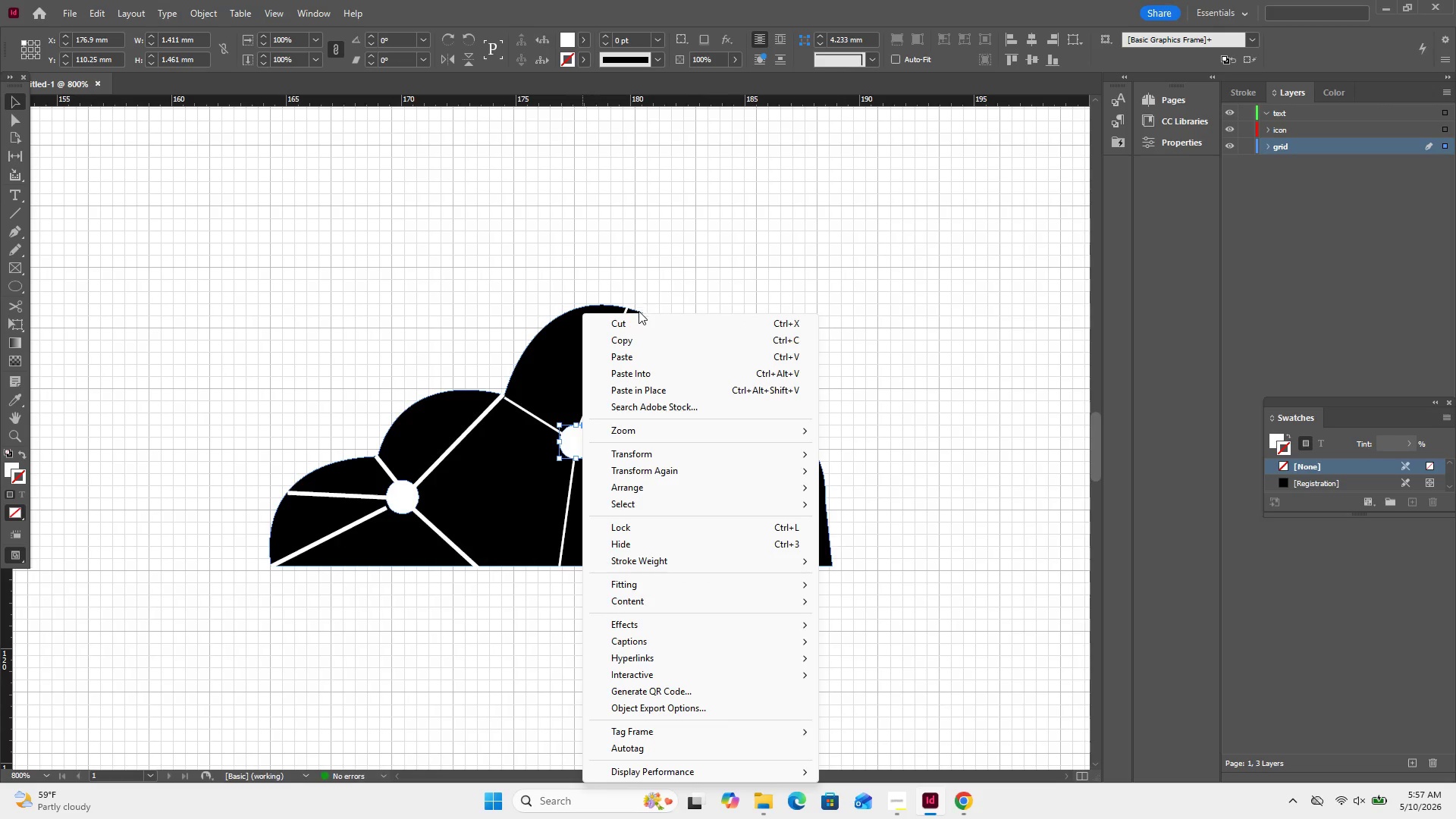 
right_click([582, 441])
 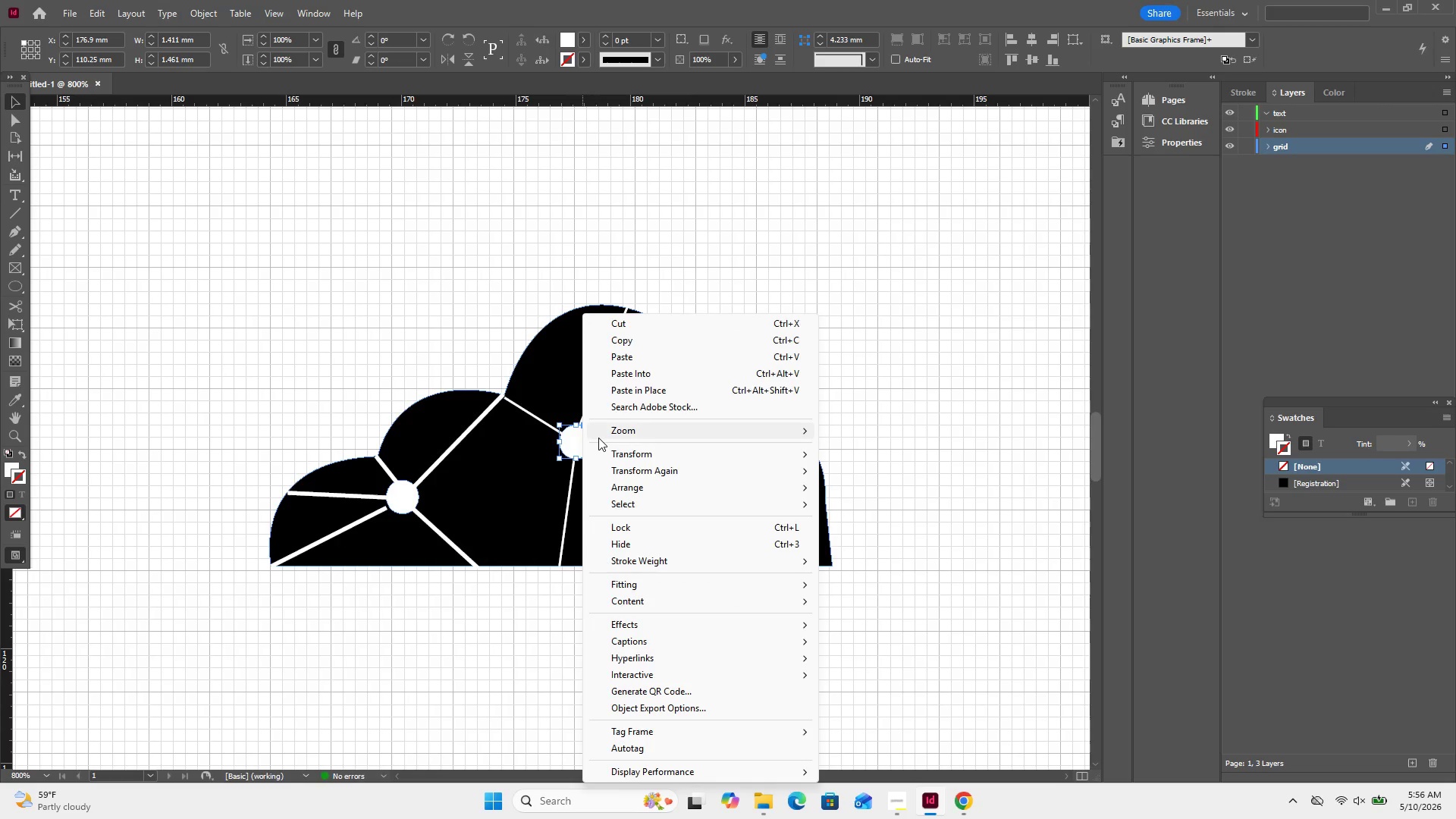 
left_click([639, 342])
 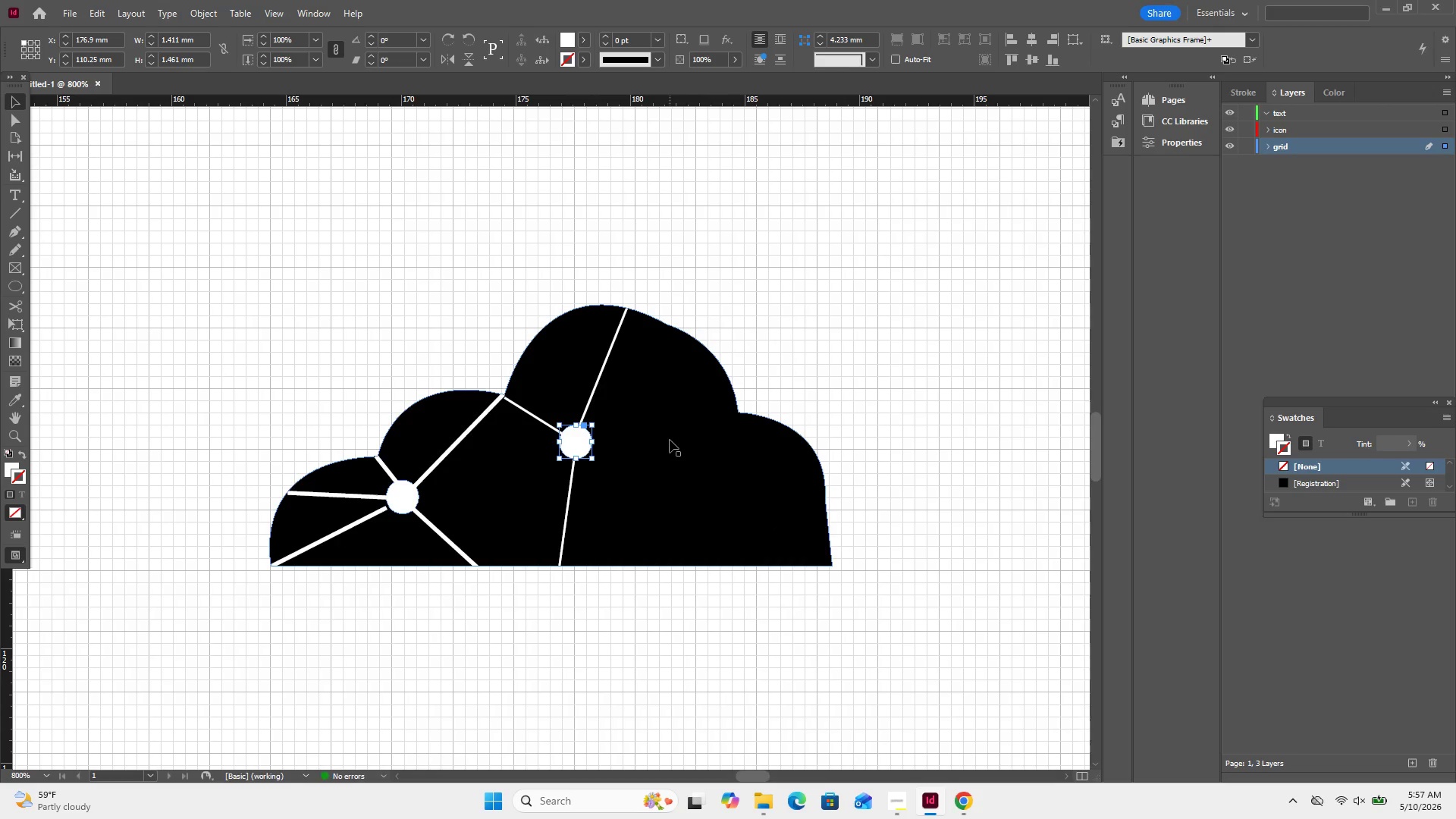 
left_click([670, 440])
 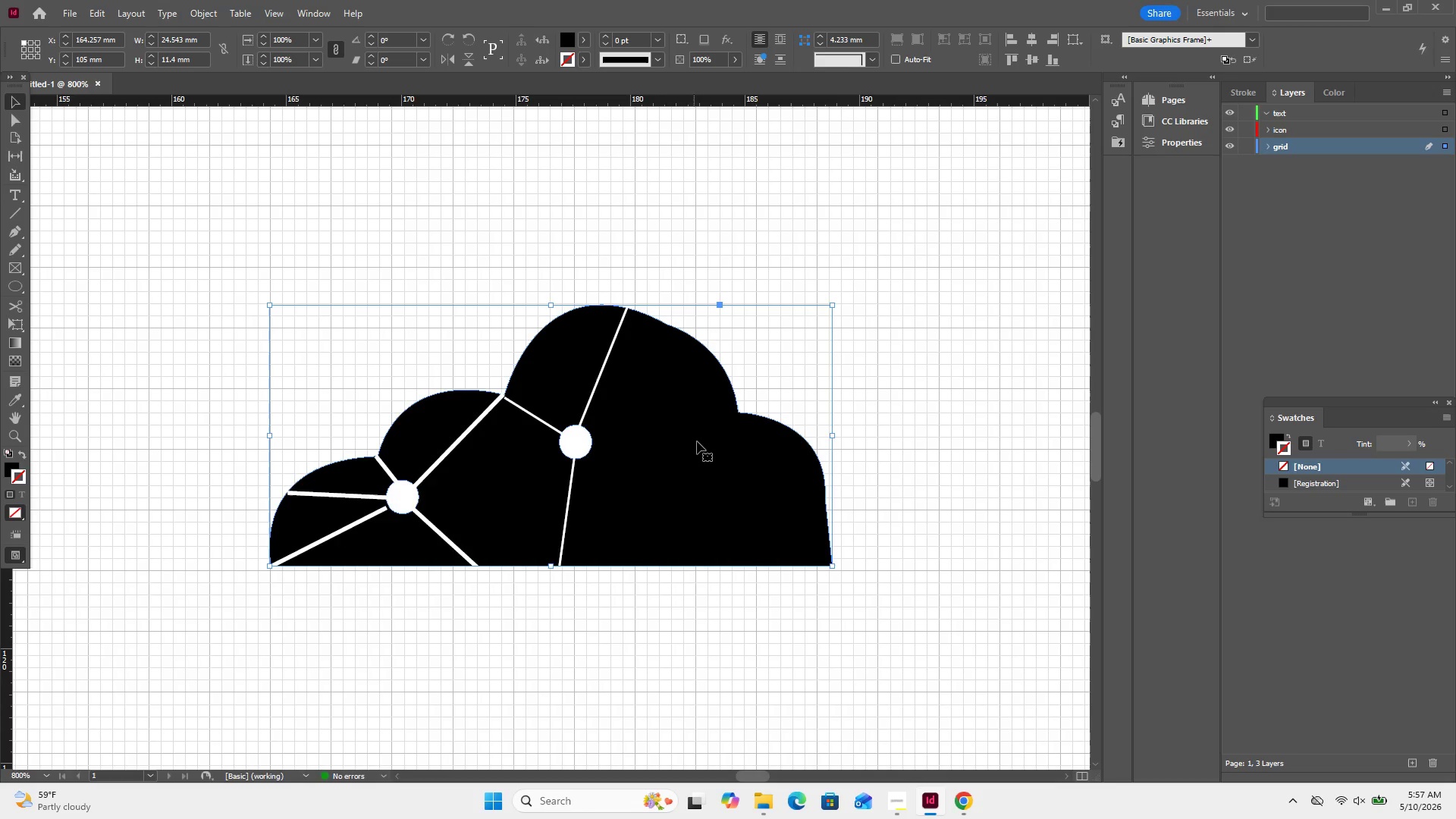 
right_click([698, 448])
 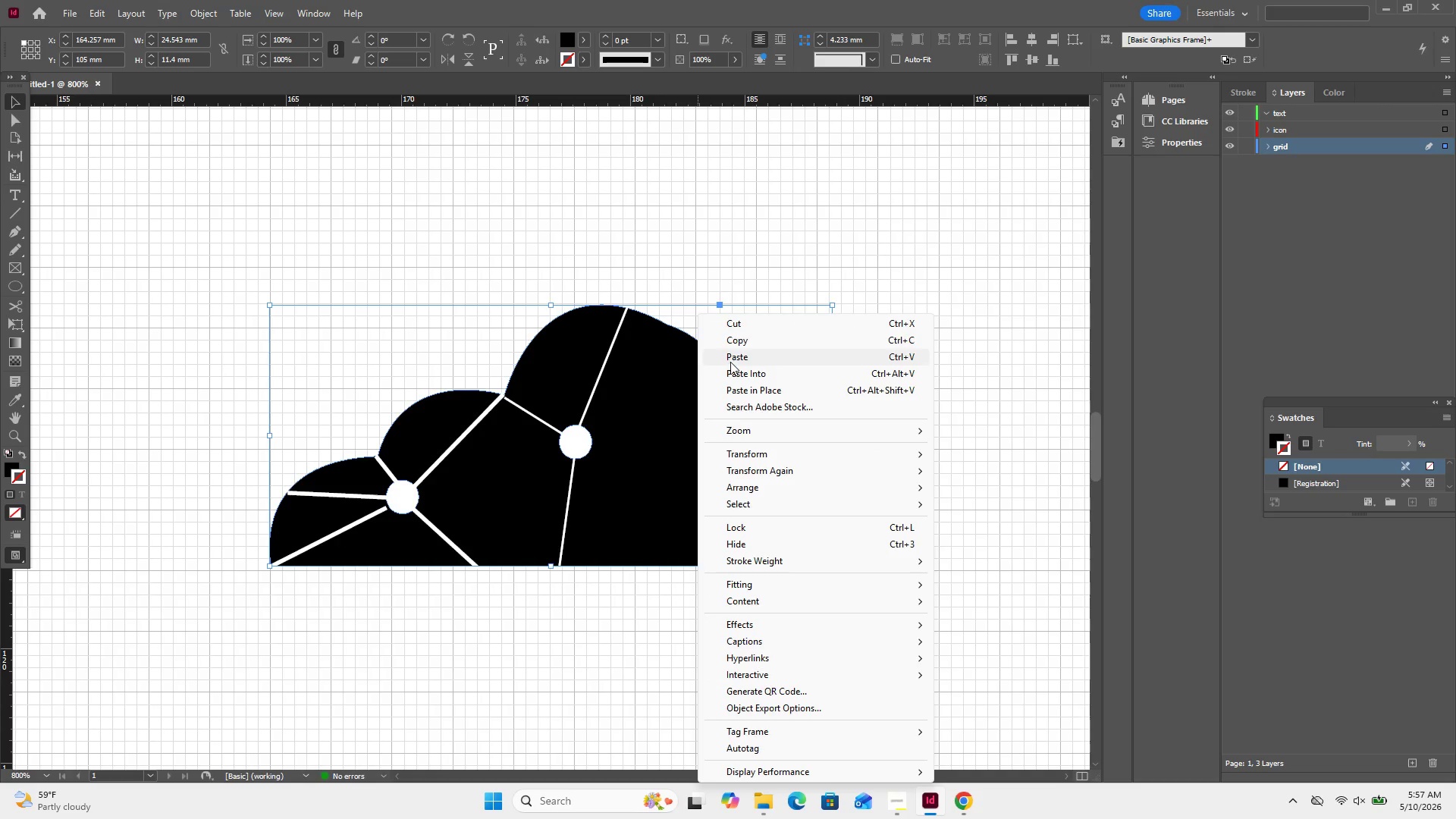 
left_click([730, 362])
 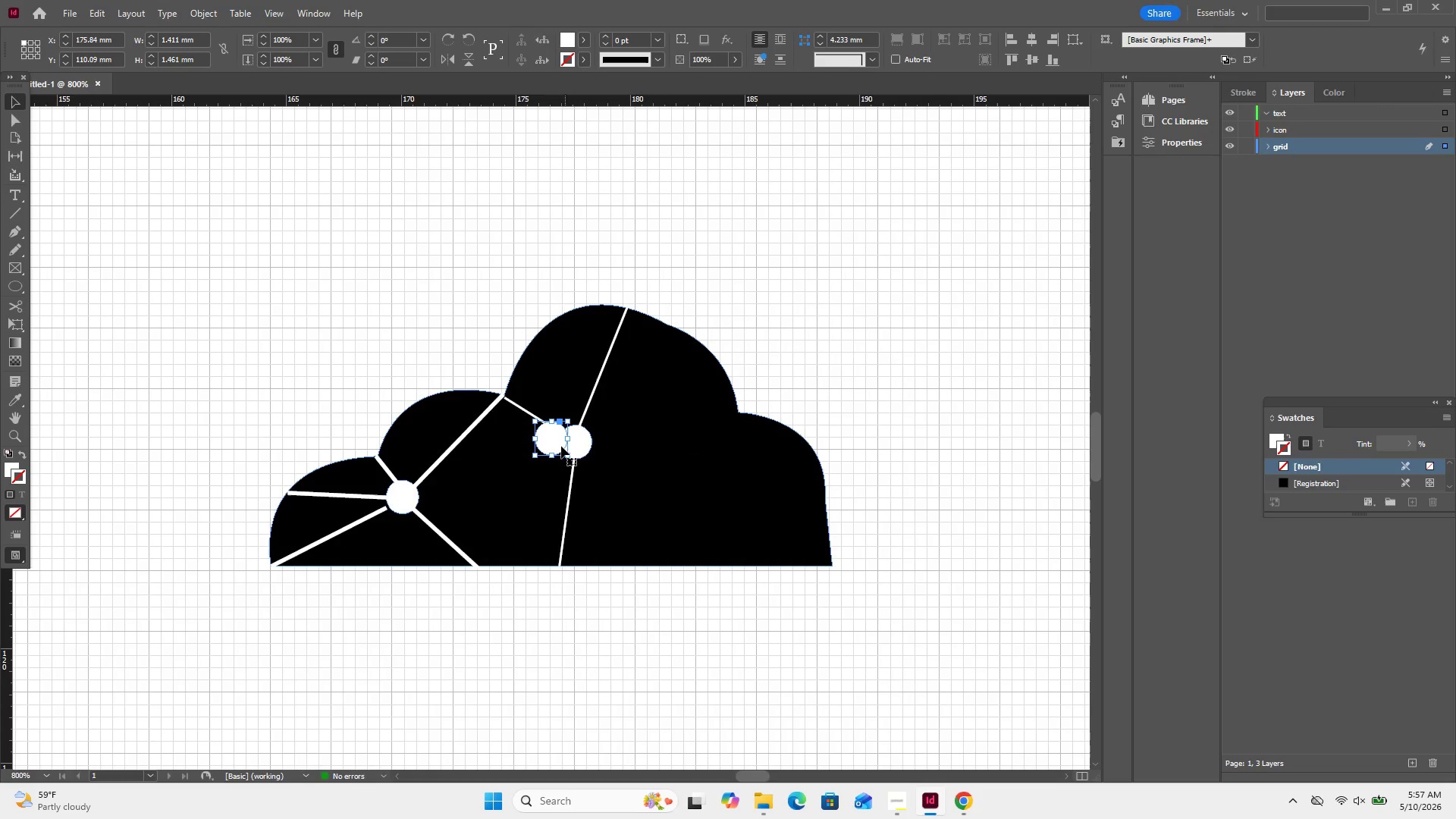 
left_click_drag(start_coordinate=[551, 446], to_coordinate=[724, 507])
 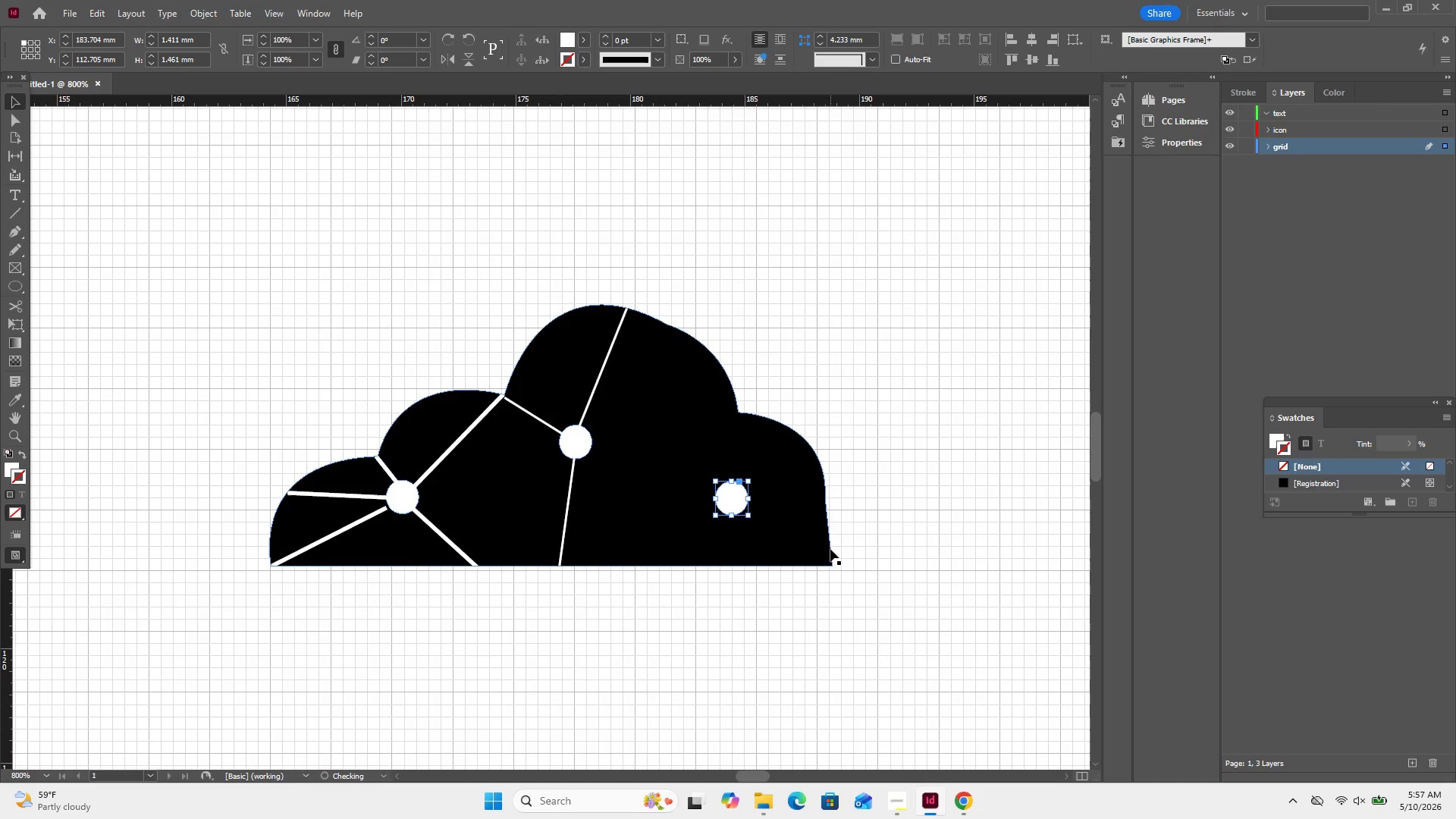 
left_click([830, 556])
 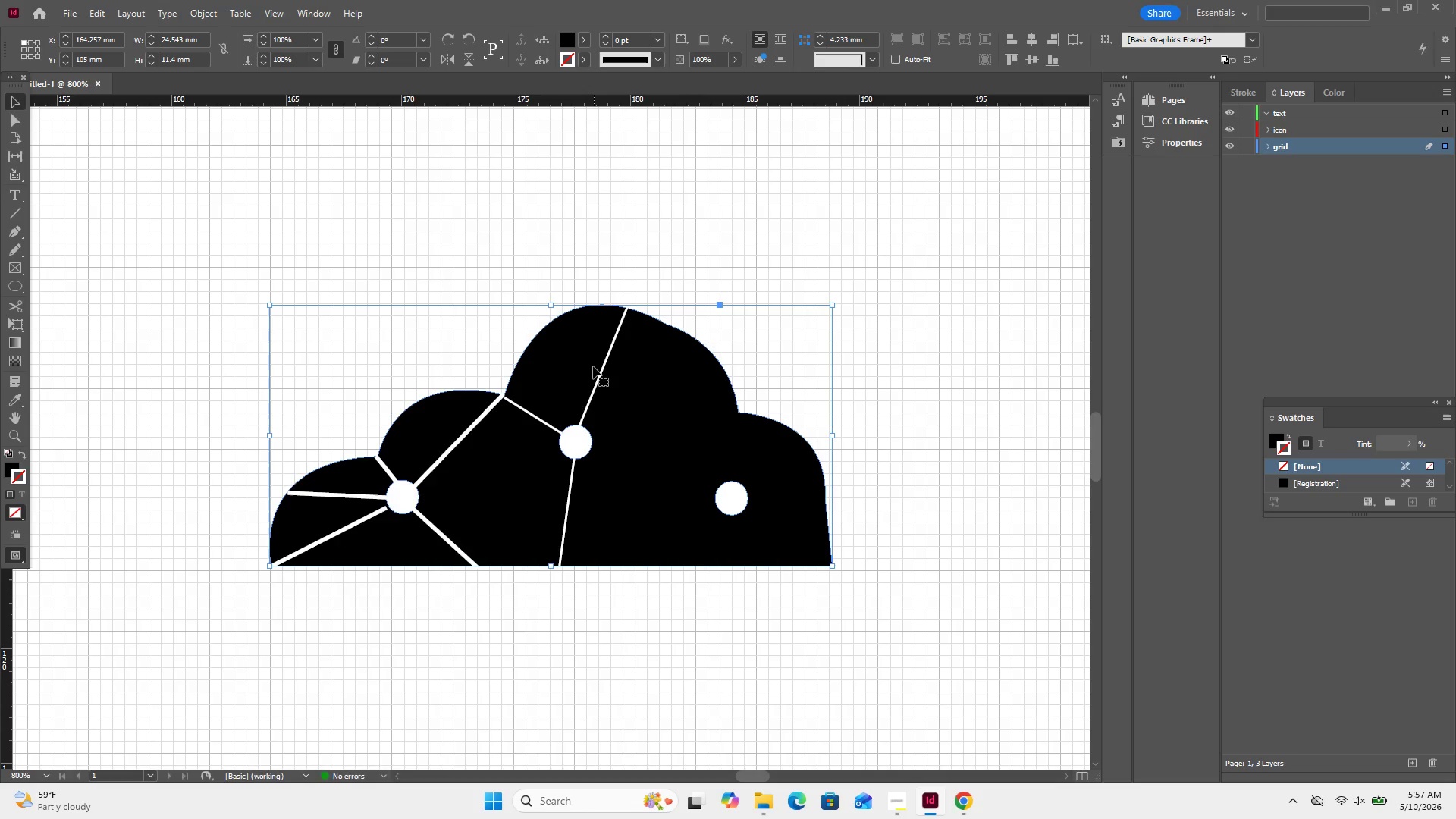 
left_click([600, 381])
 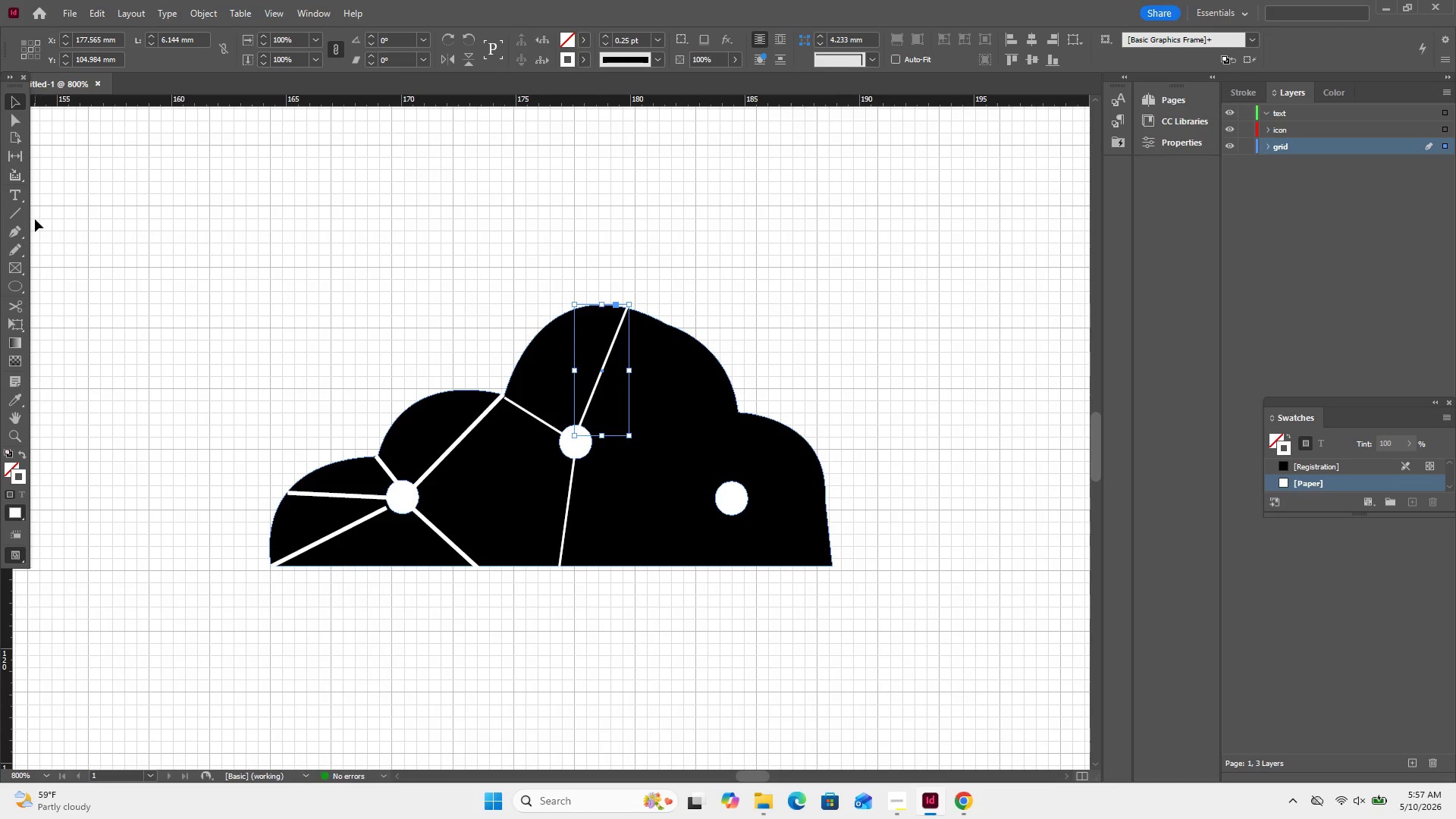 
left_click([22, 216])
 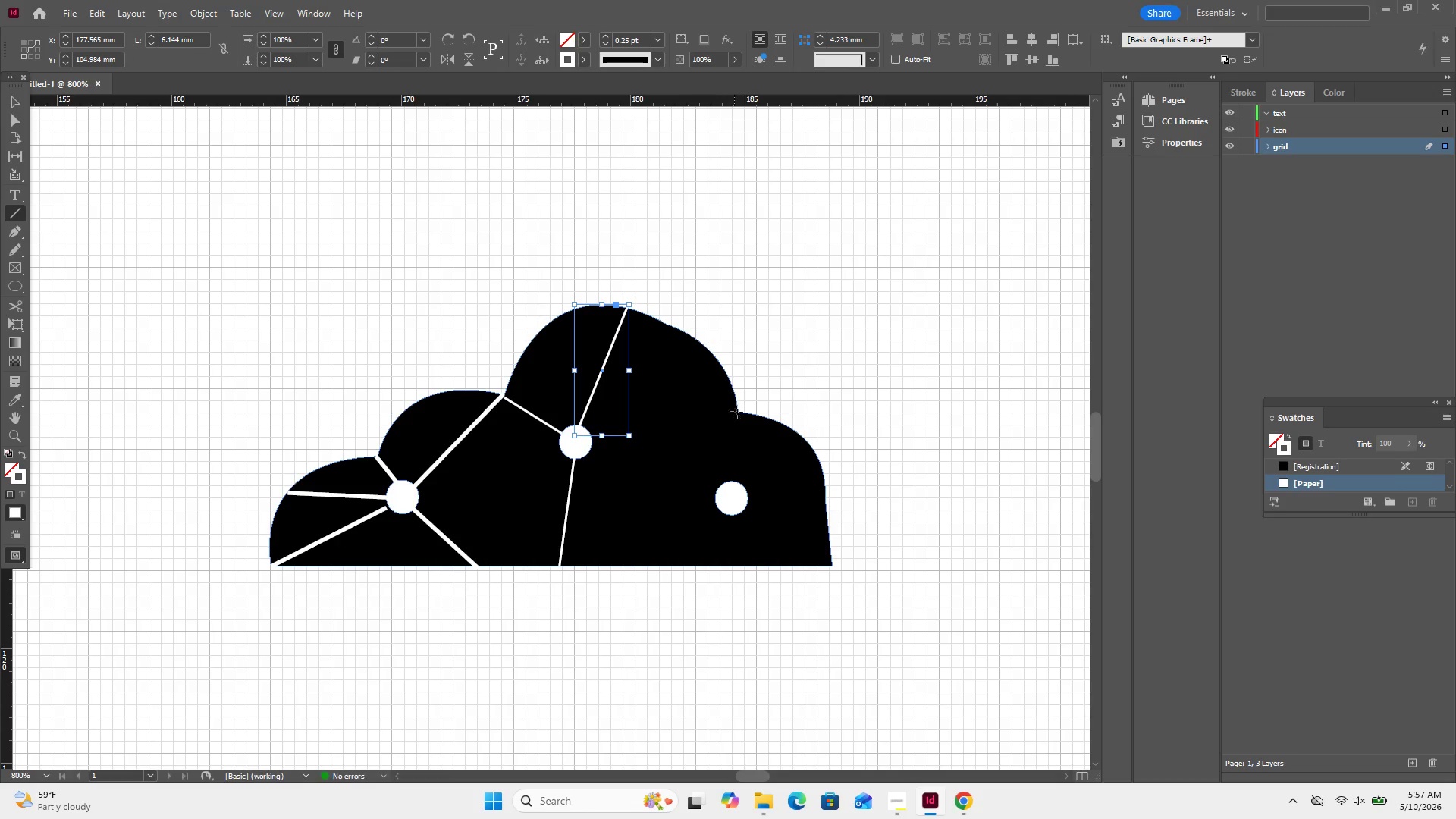 
left_click([747, 412])
 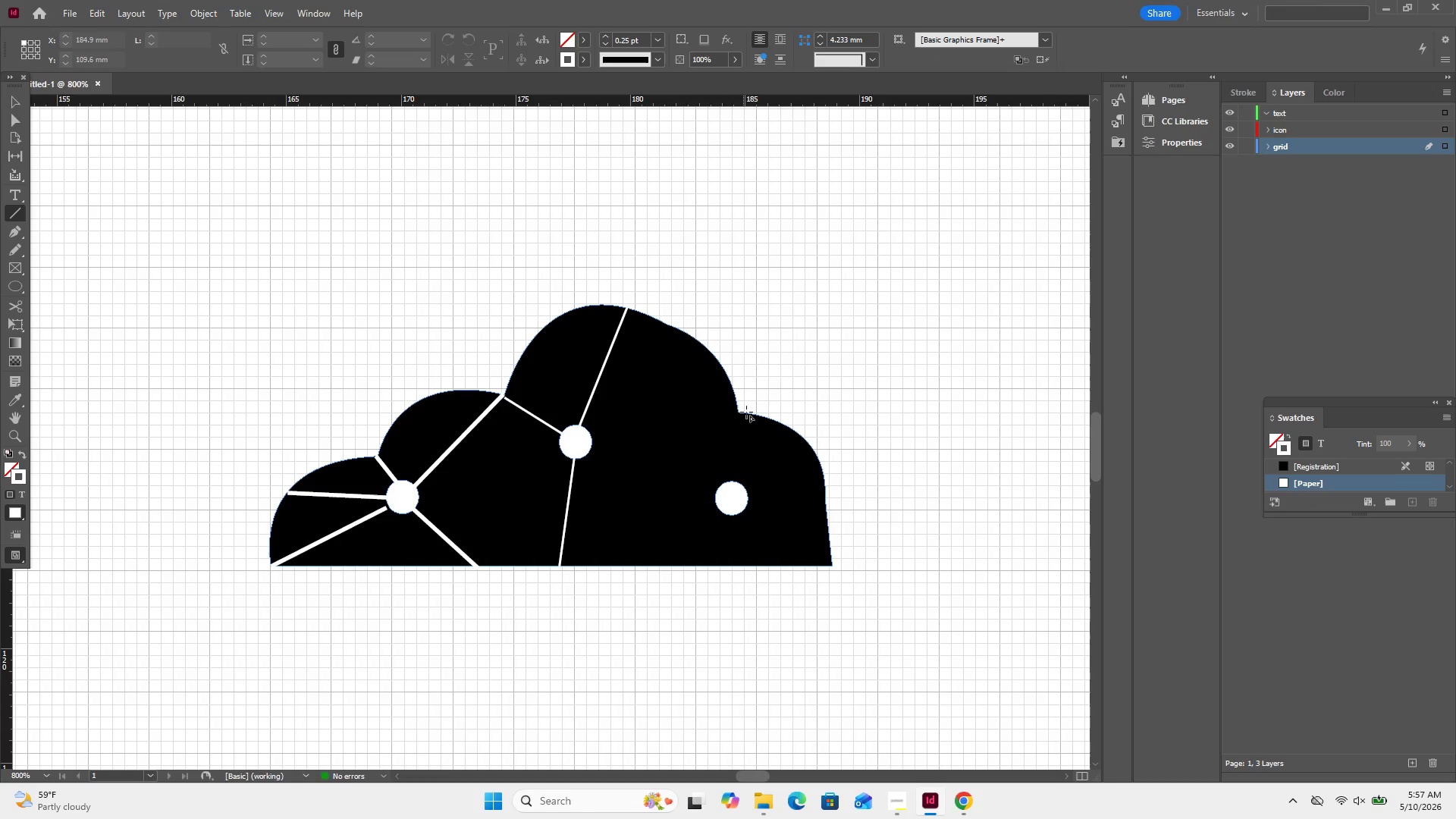 
left_click_drag(start_coordinate=[748, 414], to_coordinate=[739, 498])
 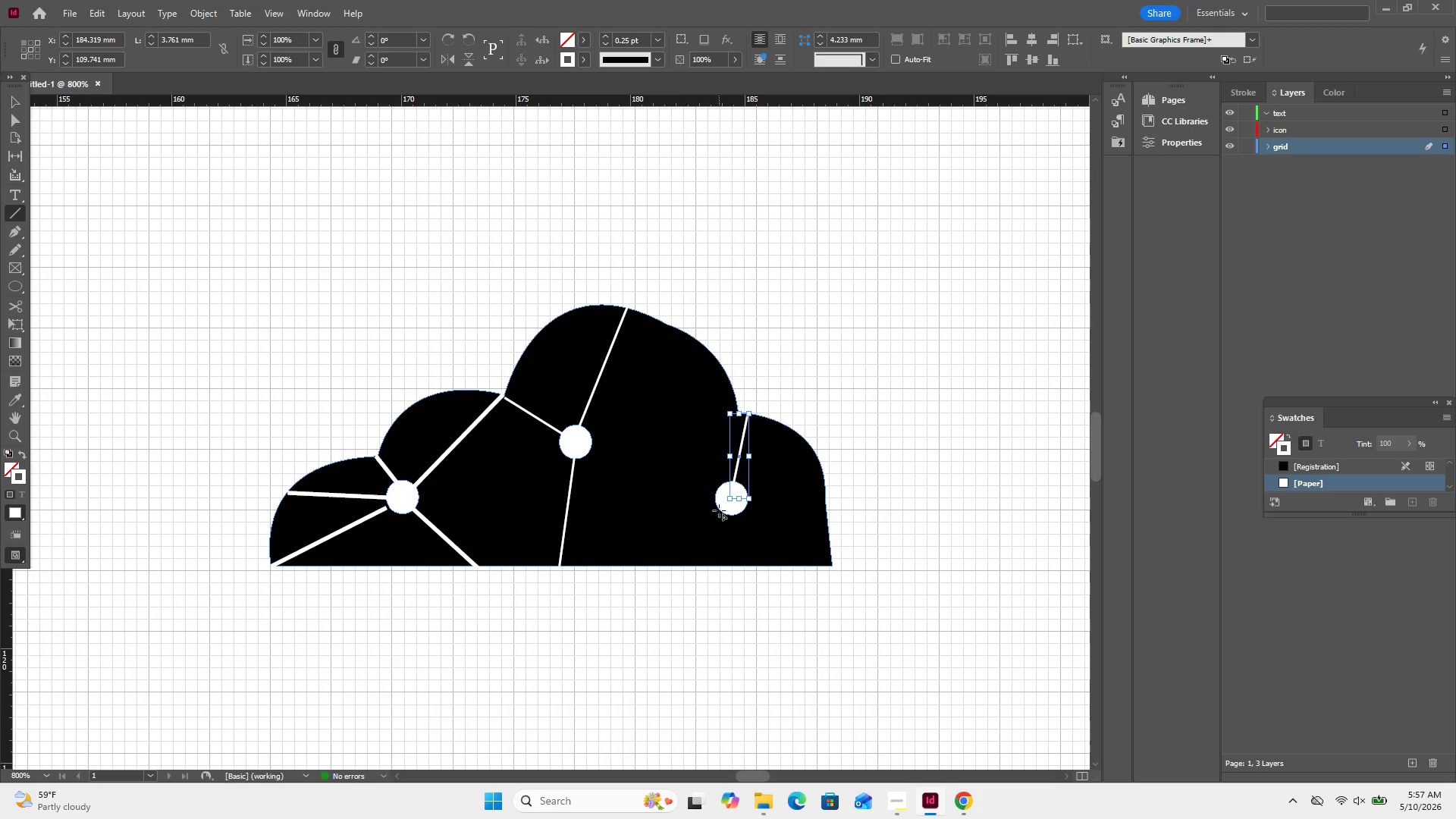 
left_click_drag(start_coordinate=[718, 507], to_coordinate=[601, 562])
 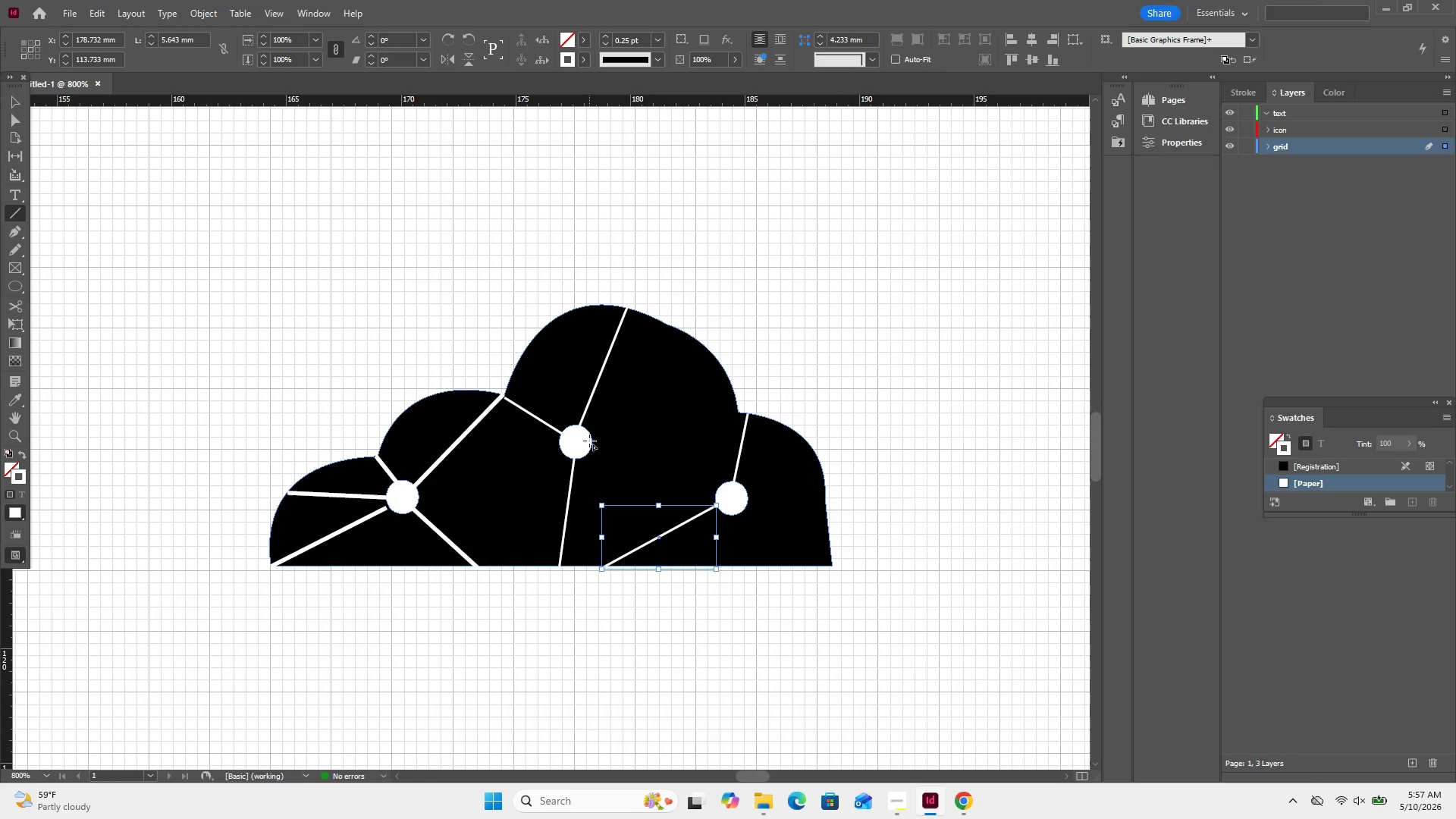 
left_click_drag(start_coordinate=[589, 441], to_coordinate=[726, 493])
 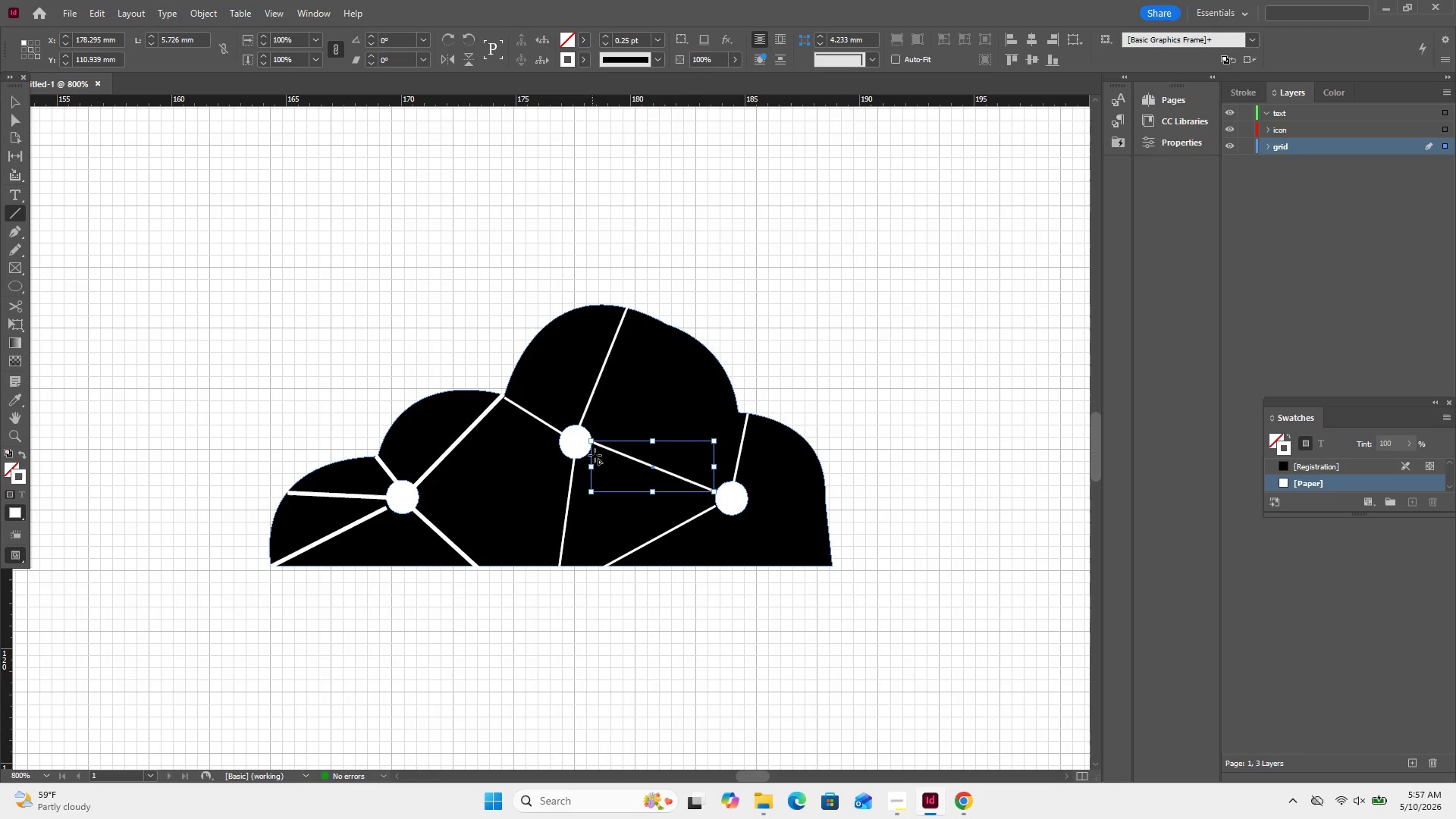 
wait(5.59)
 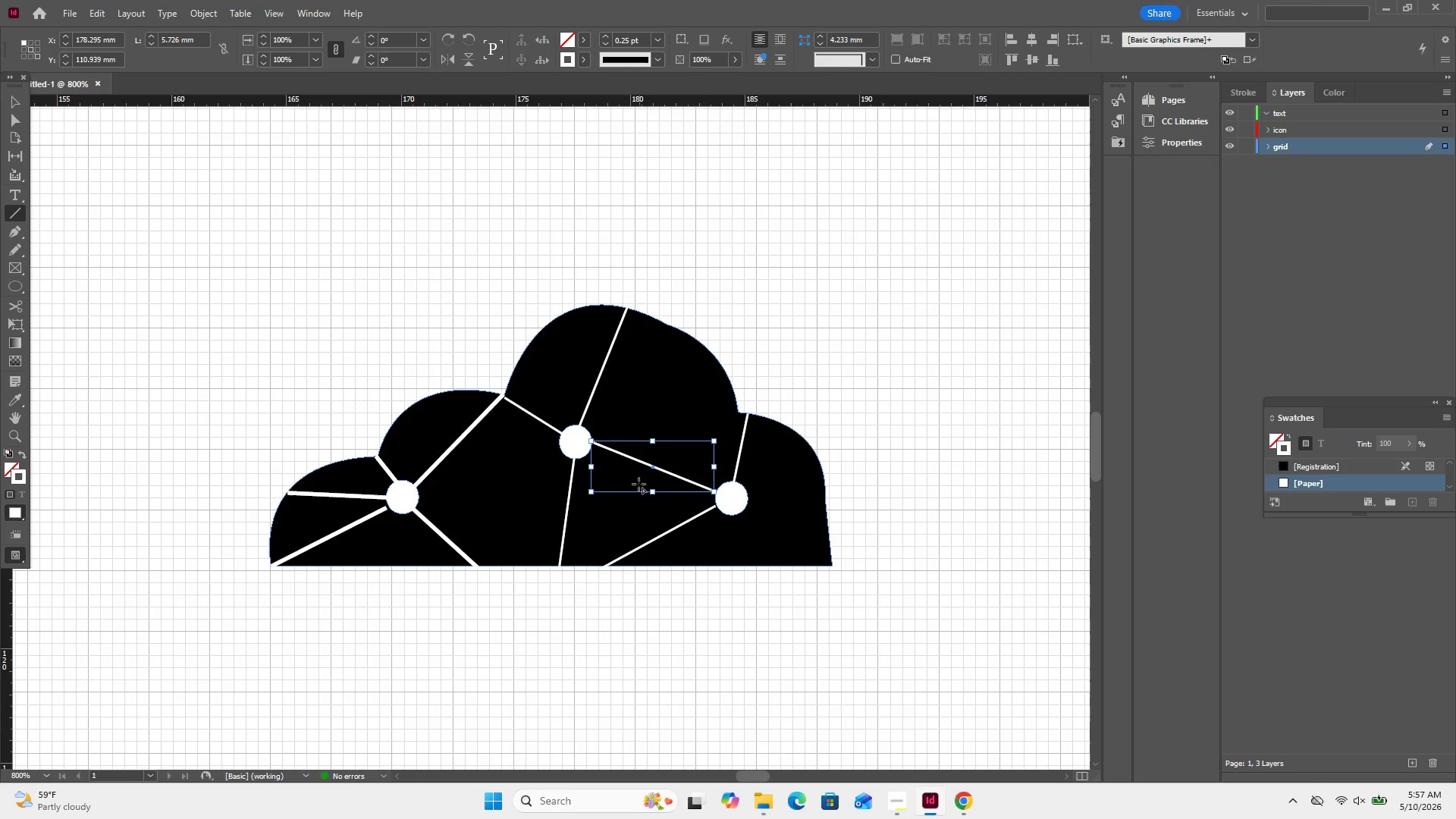 
left_click_drag(start_coordinate=[741, 509], to_coordinate=[770, 565])
 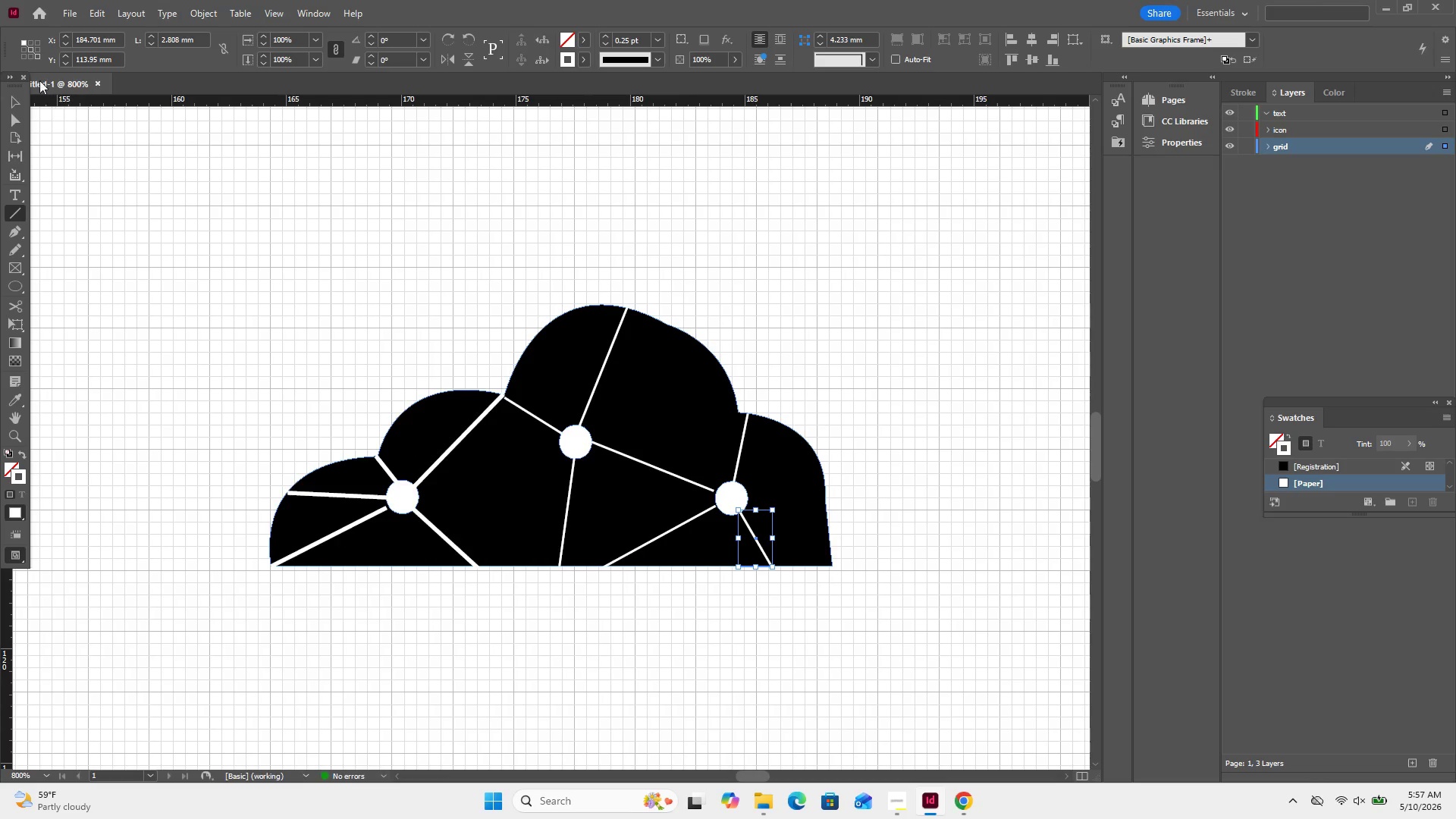 
left_click([19, 96])
 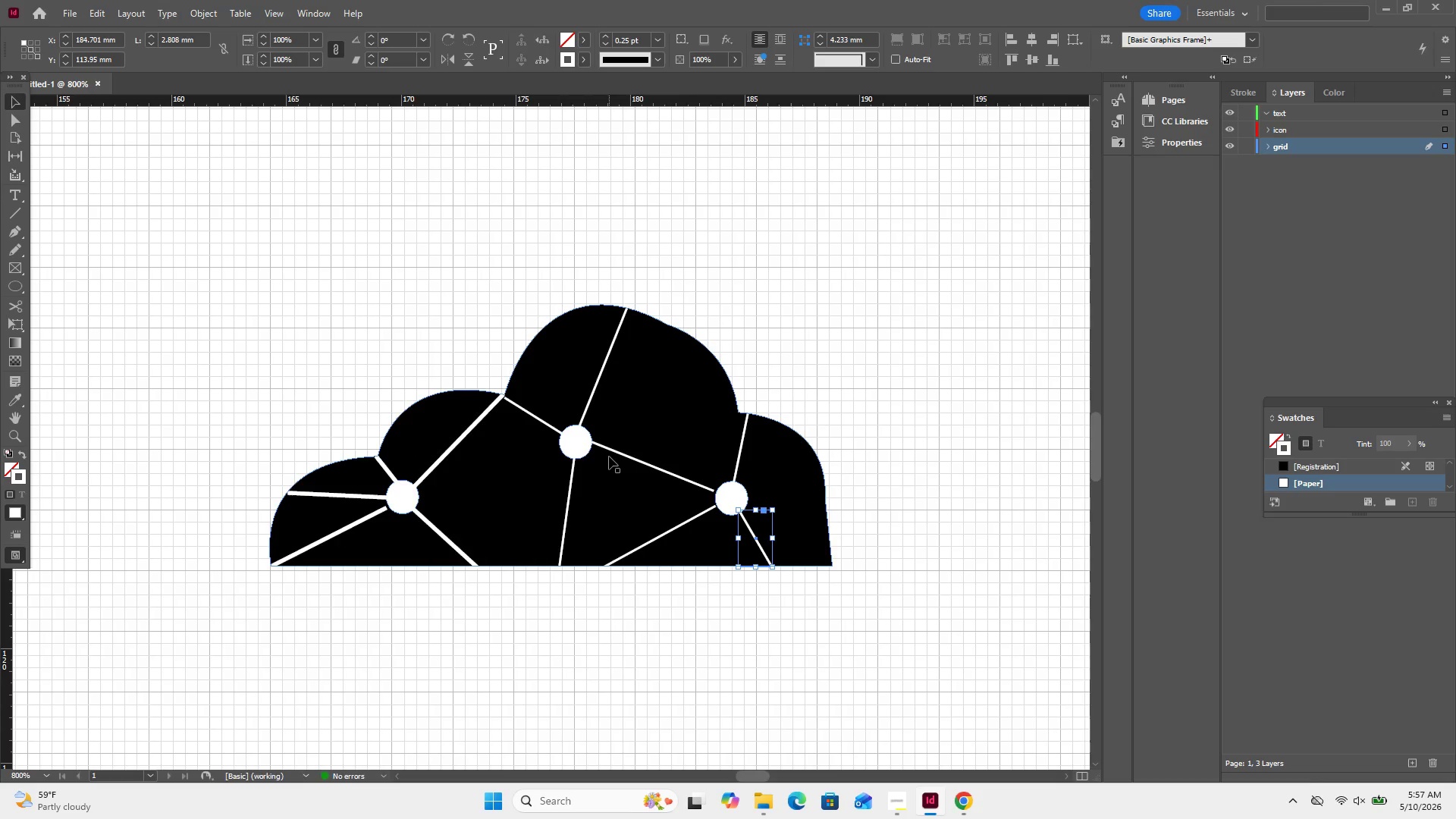 
left_click([612, 448])
 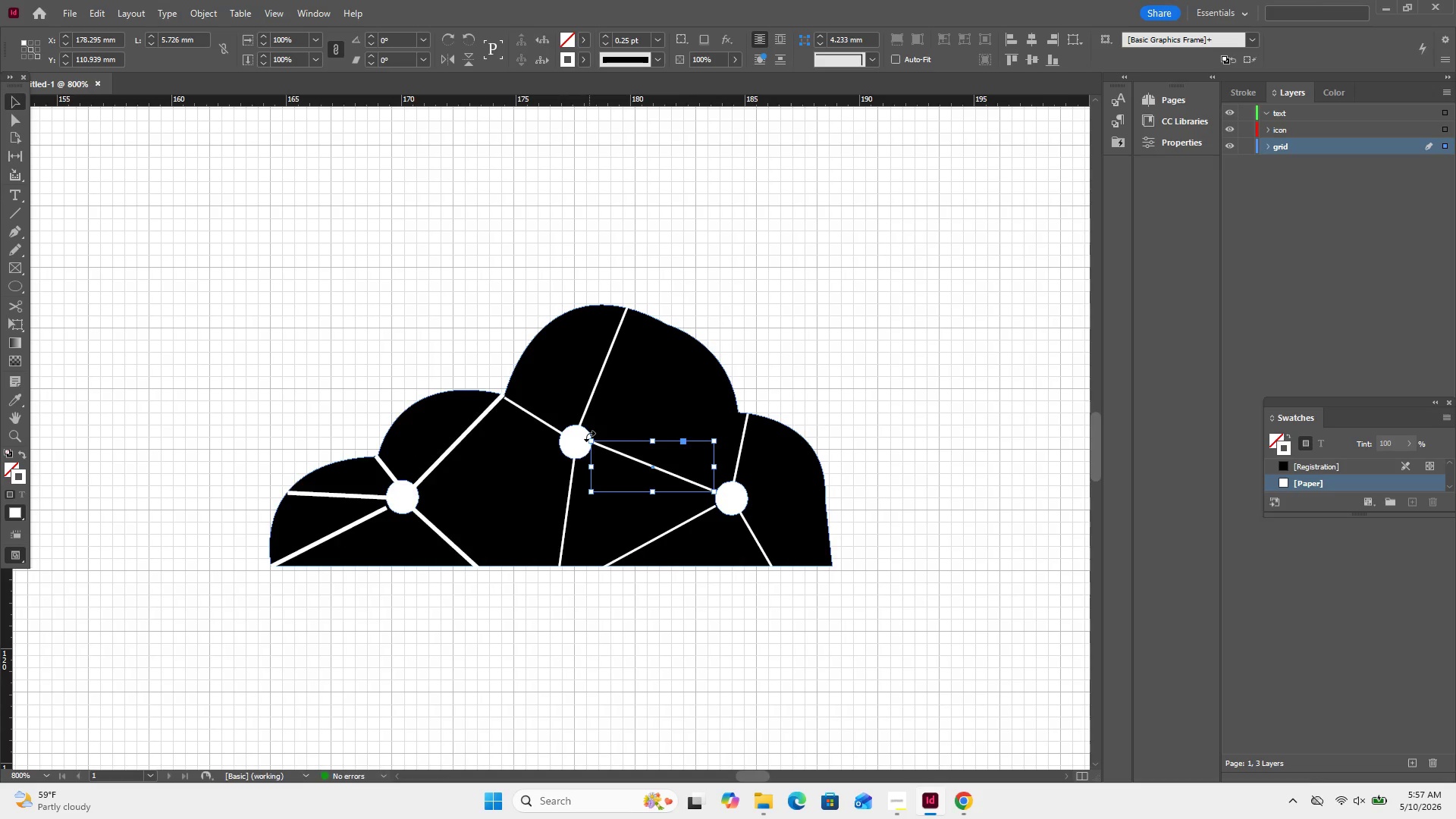 
left_click_drag(start_coordinate=[589, 436], to_coordinate=[590, 443])
 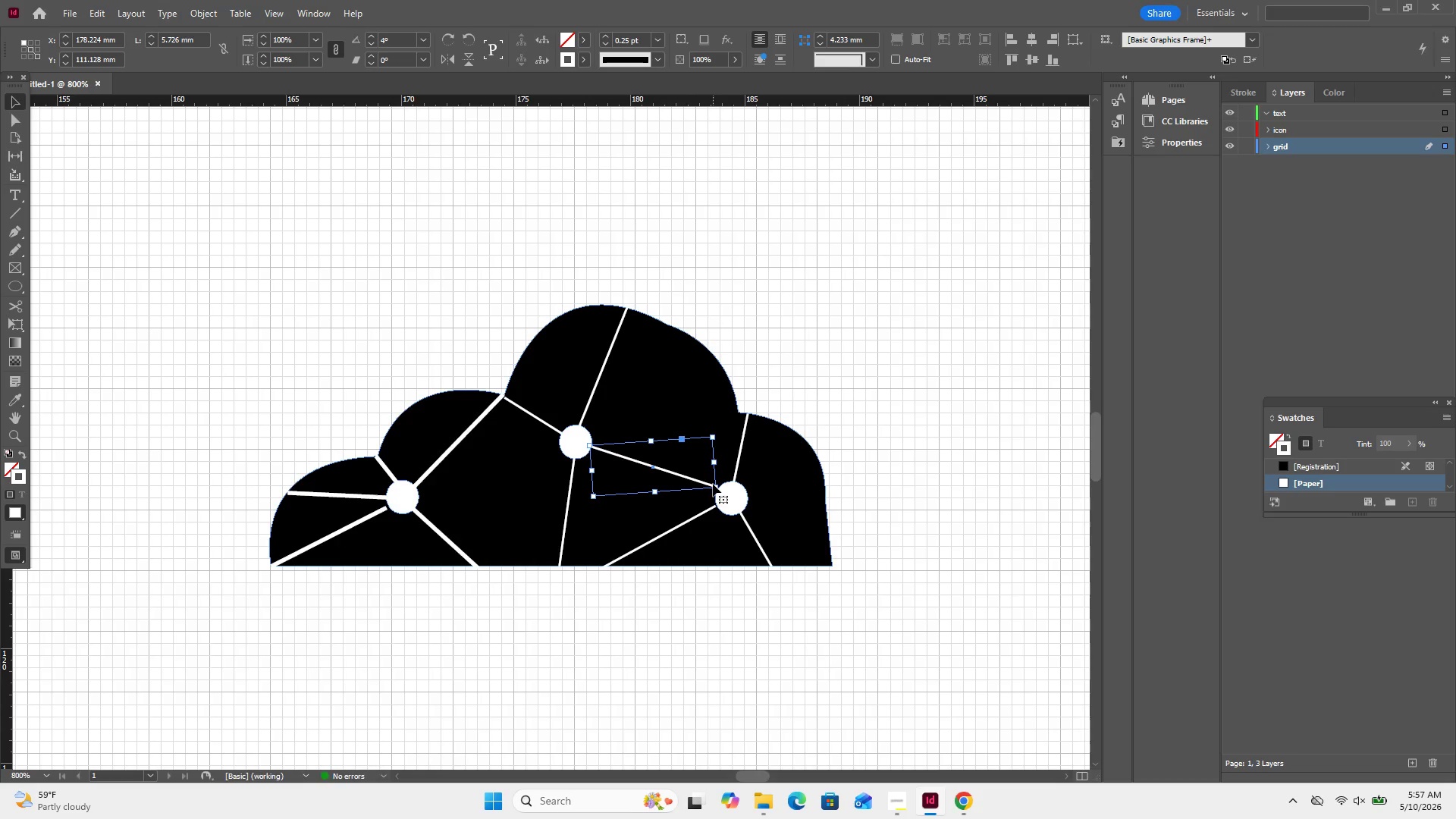 
left_click_drag(start_coordinate=[714, 486], to_coordinate=[718, 491])
 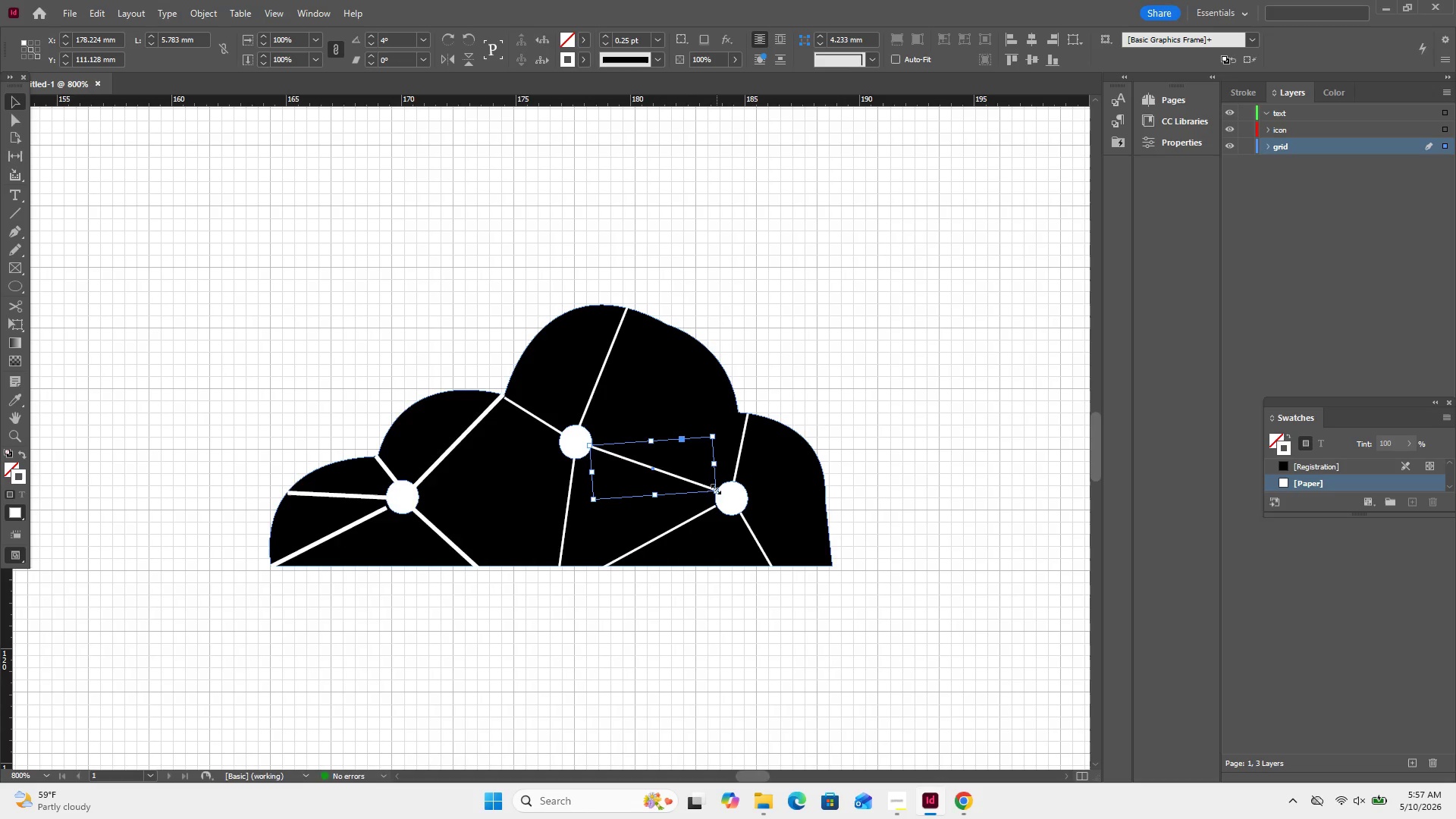 
left_click_drag(start_coordinate=[716, 488], to_coordinate=[729, 501])
 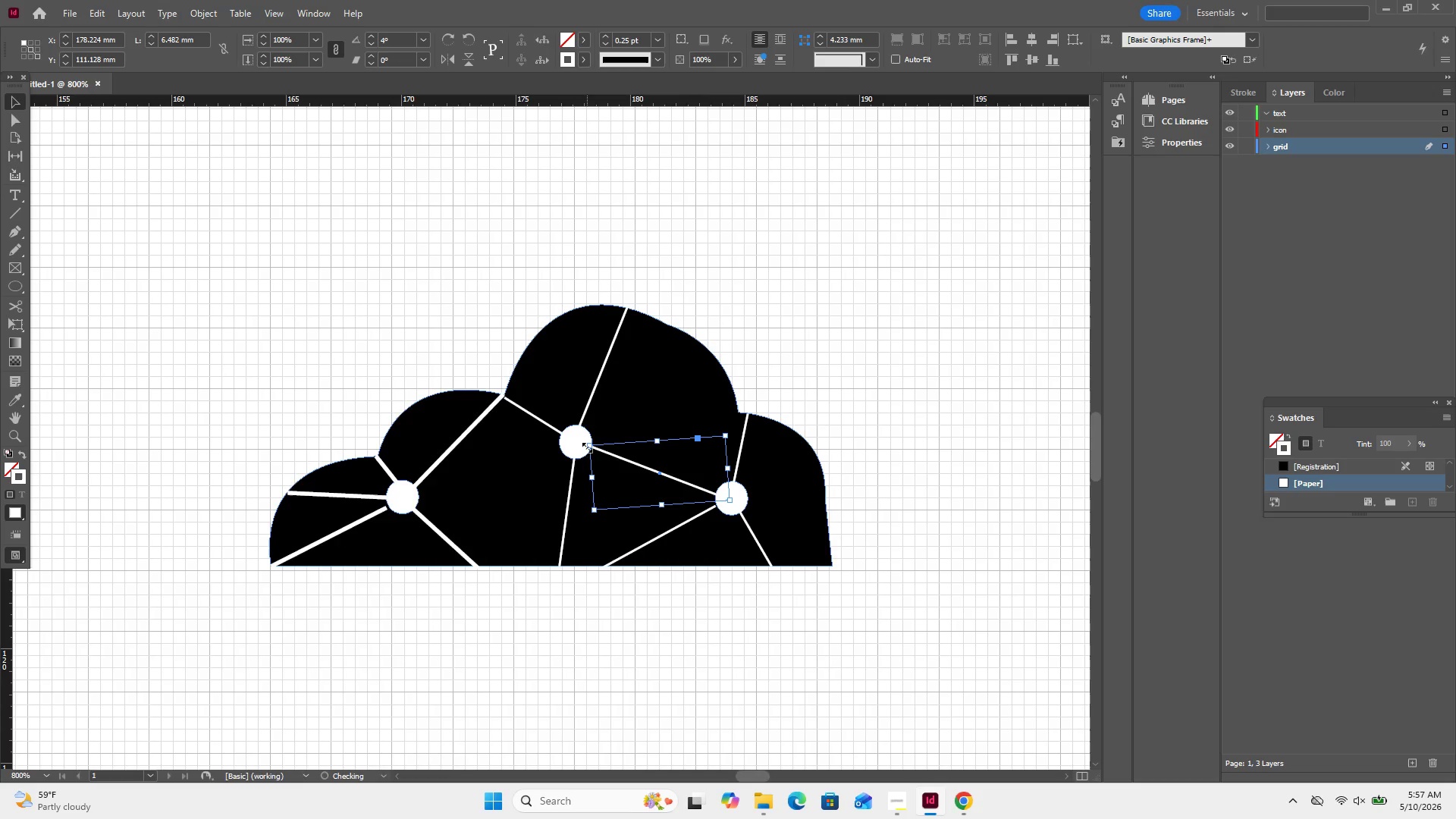 
wait(6.34)
 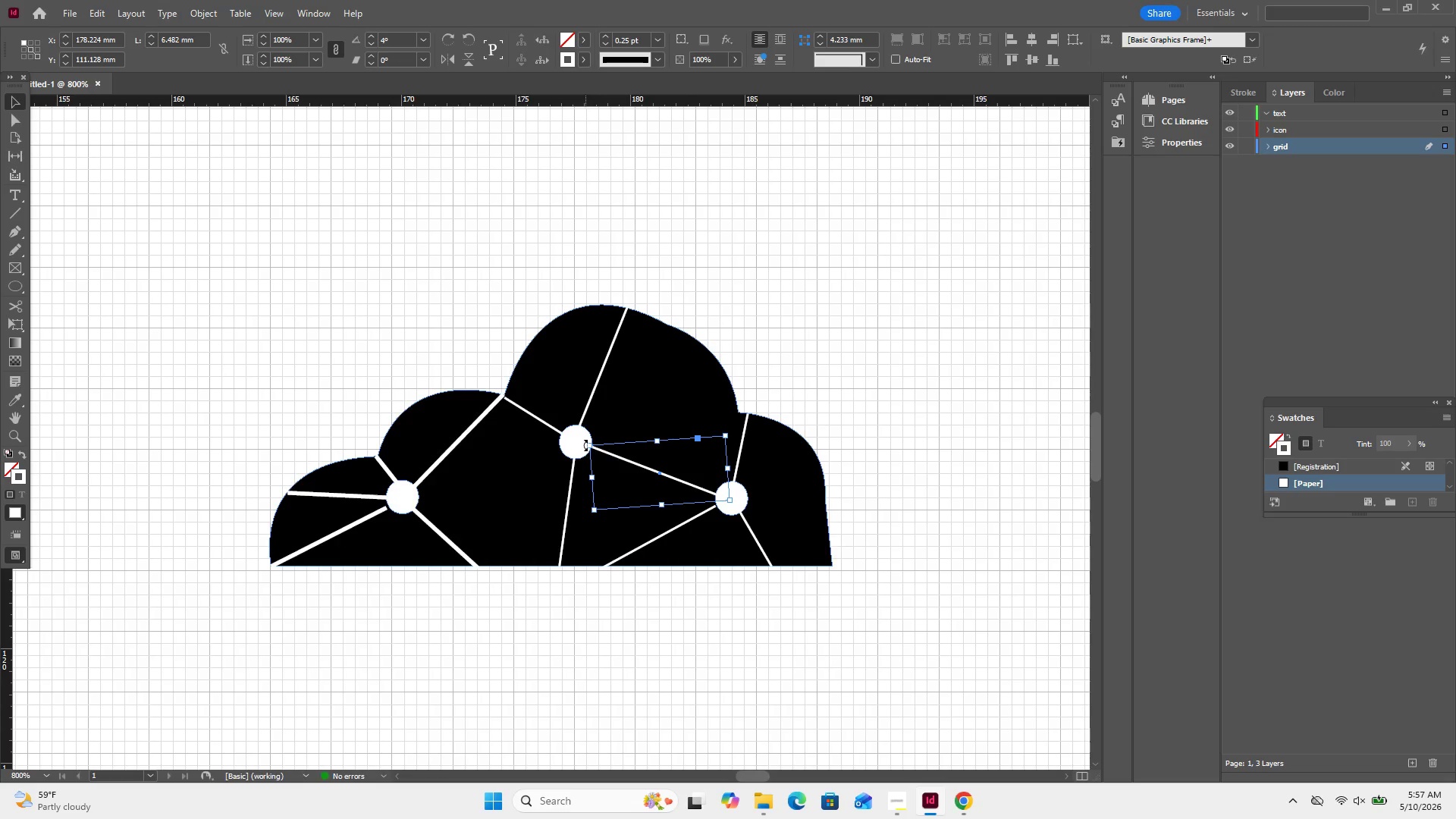 
left_click([755, 539])
 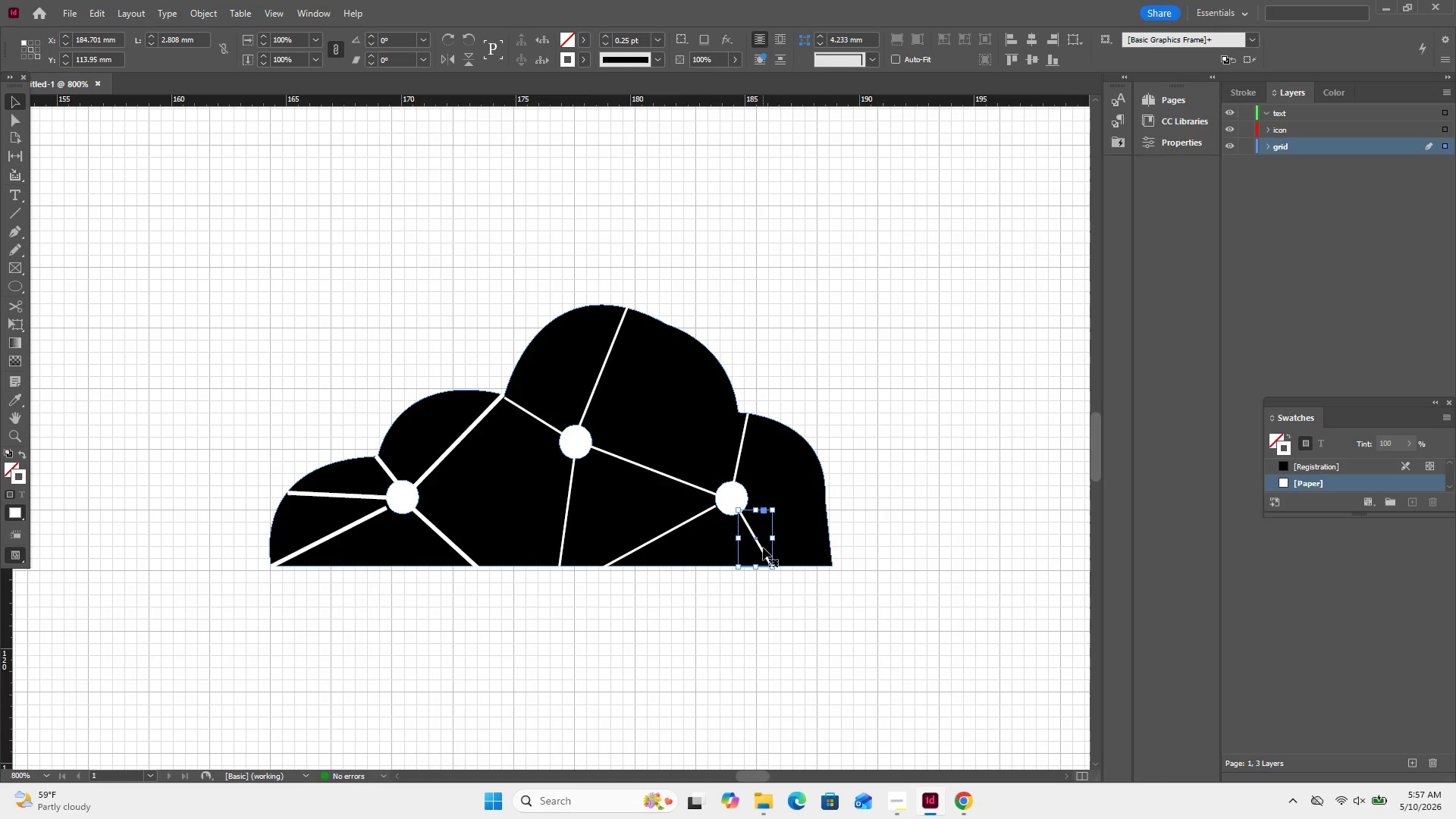 
left_click_drag(start_coordinate=[763, 548], to_coordinate=[767, 540])
 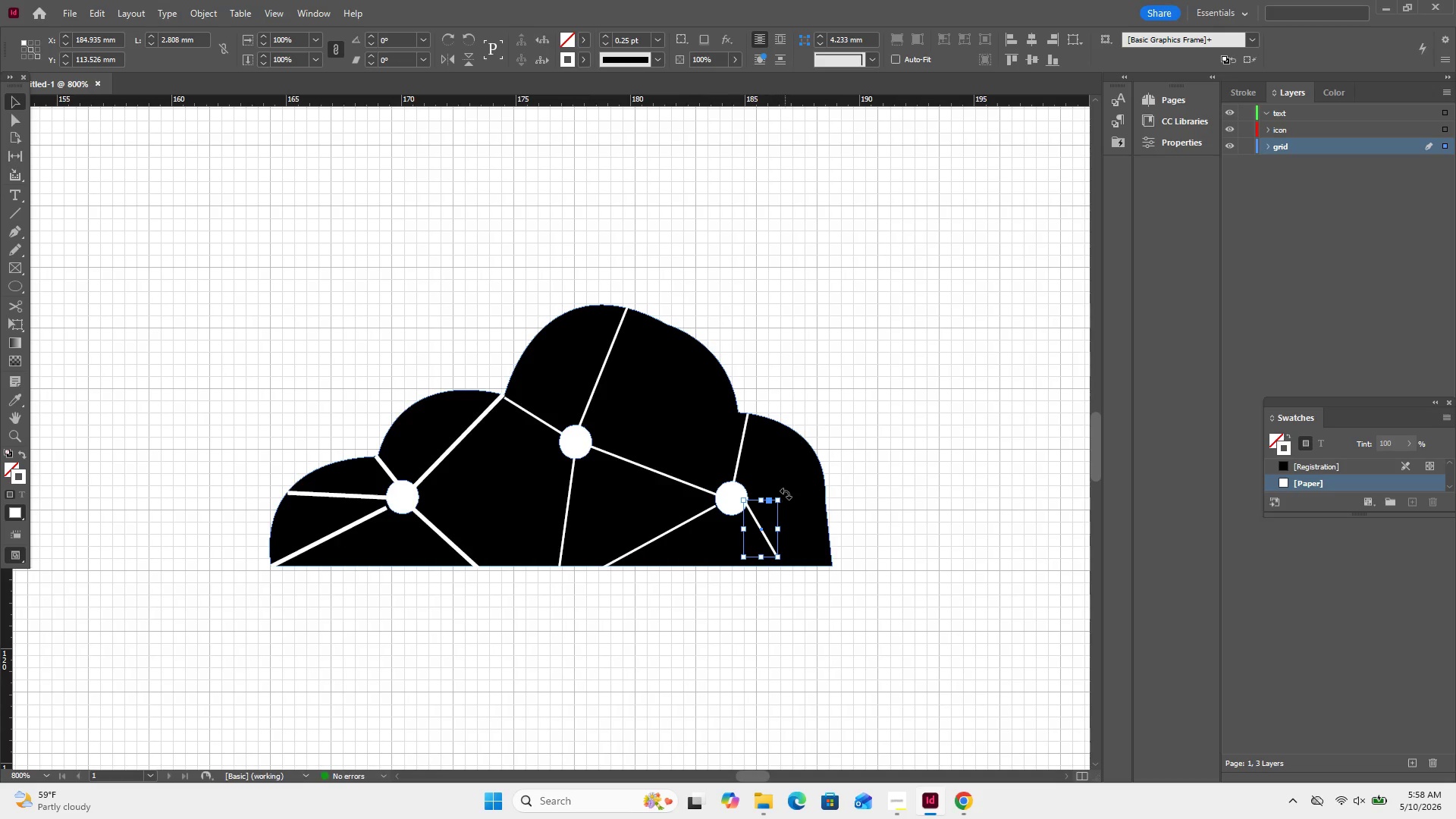 
left_click_drag(start_coordinate=[786, 495], to_coordinate=[782, 485])
 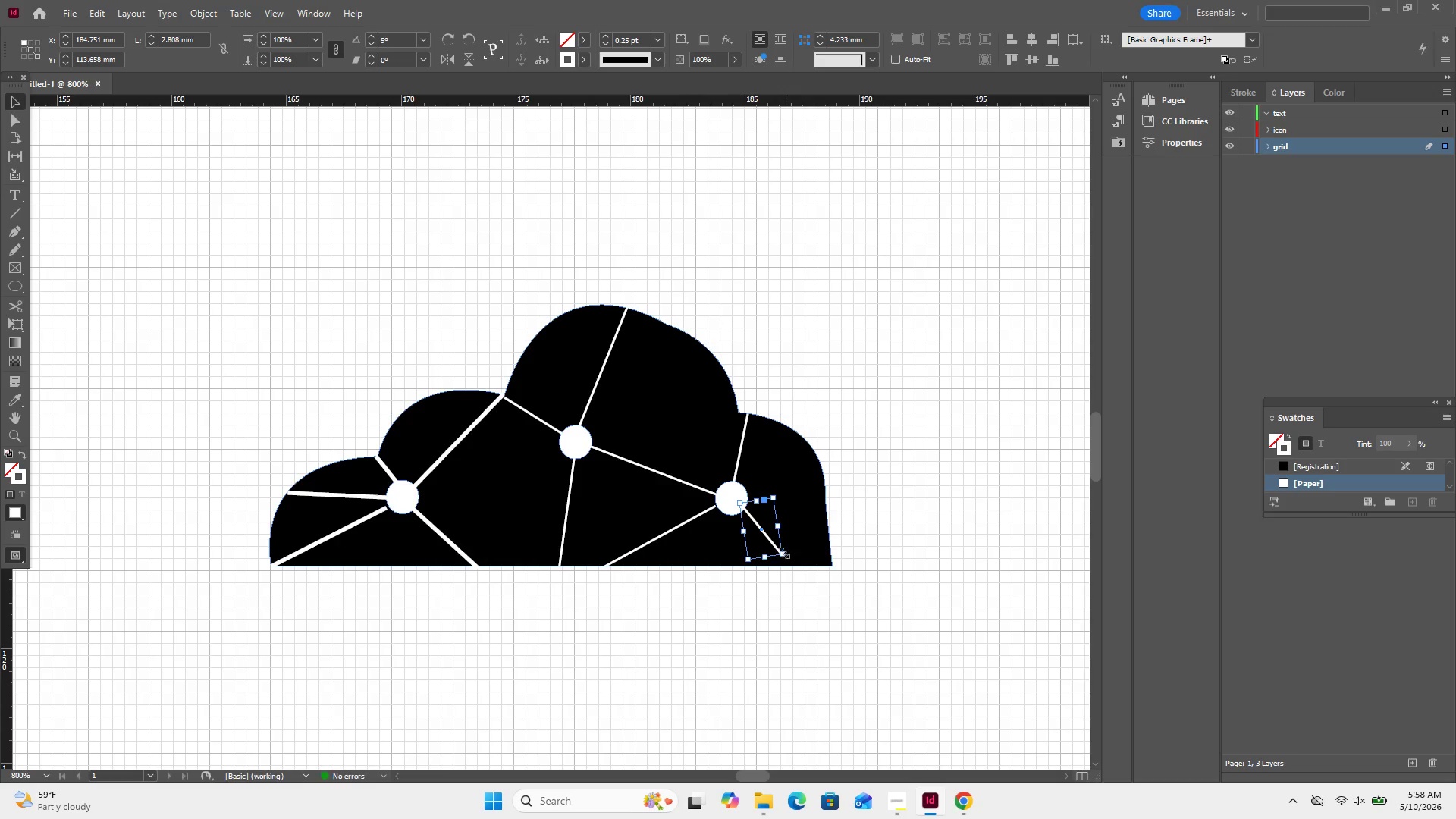 
left_click_drag(start_coordinate=[783, 554], to_coordinate=[798, 567])
 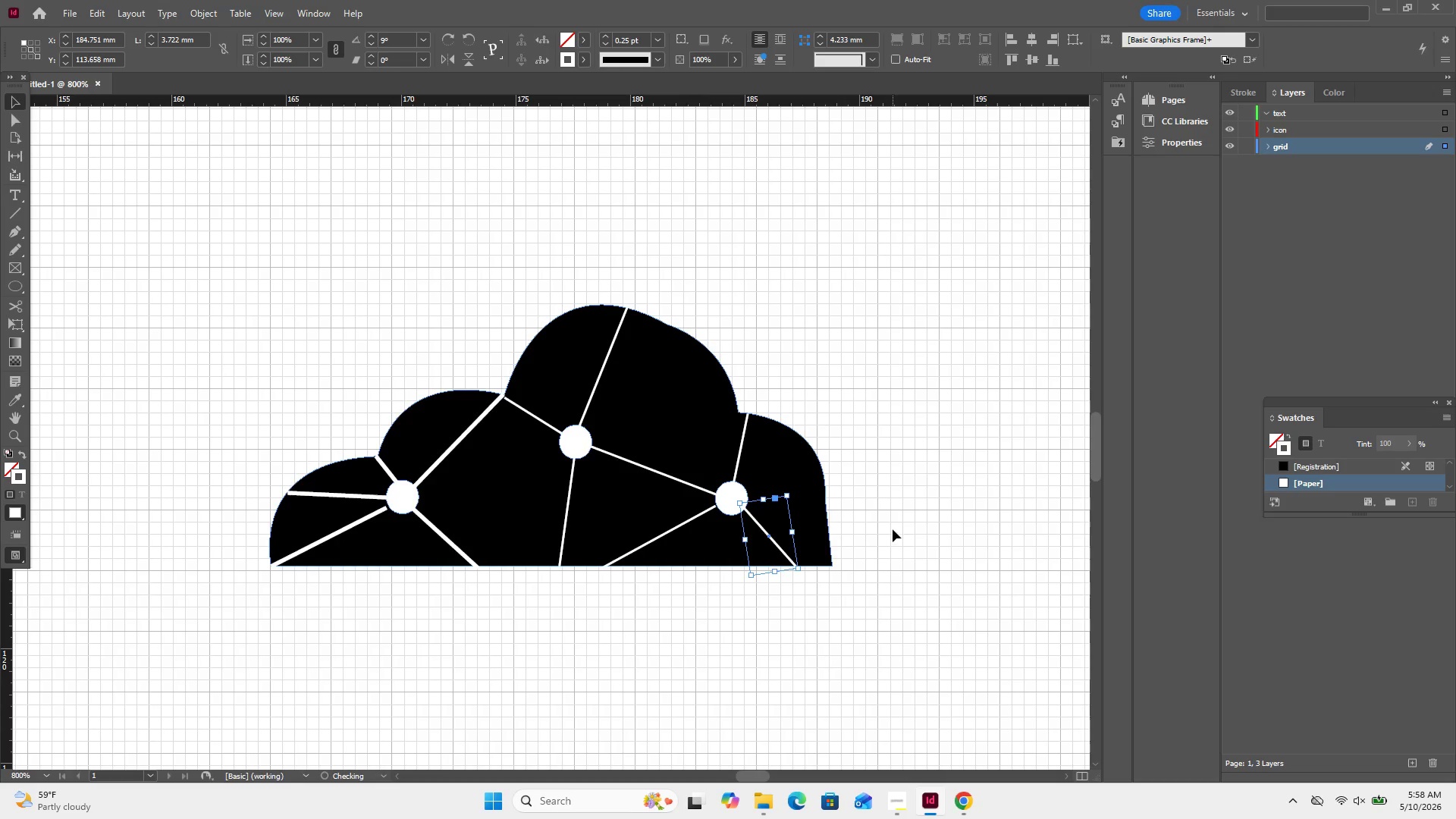 
left_click([893, 529])
 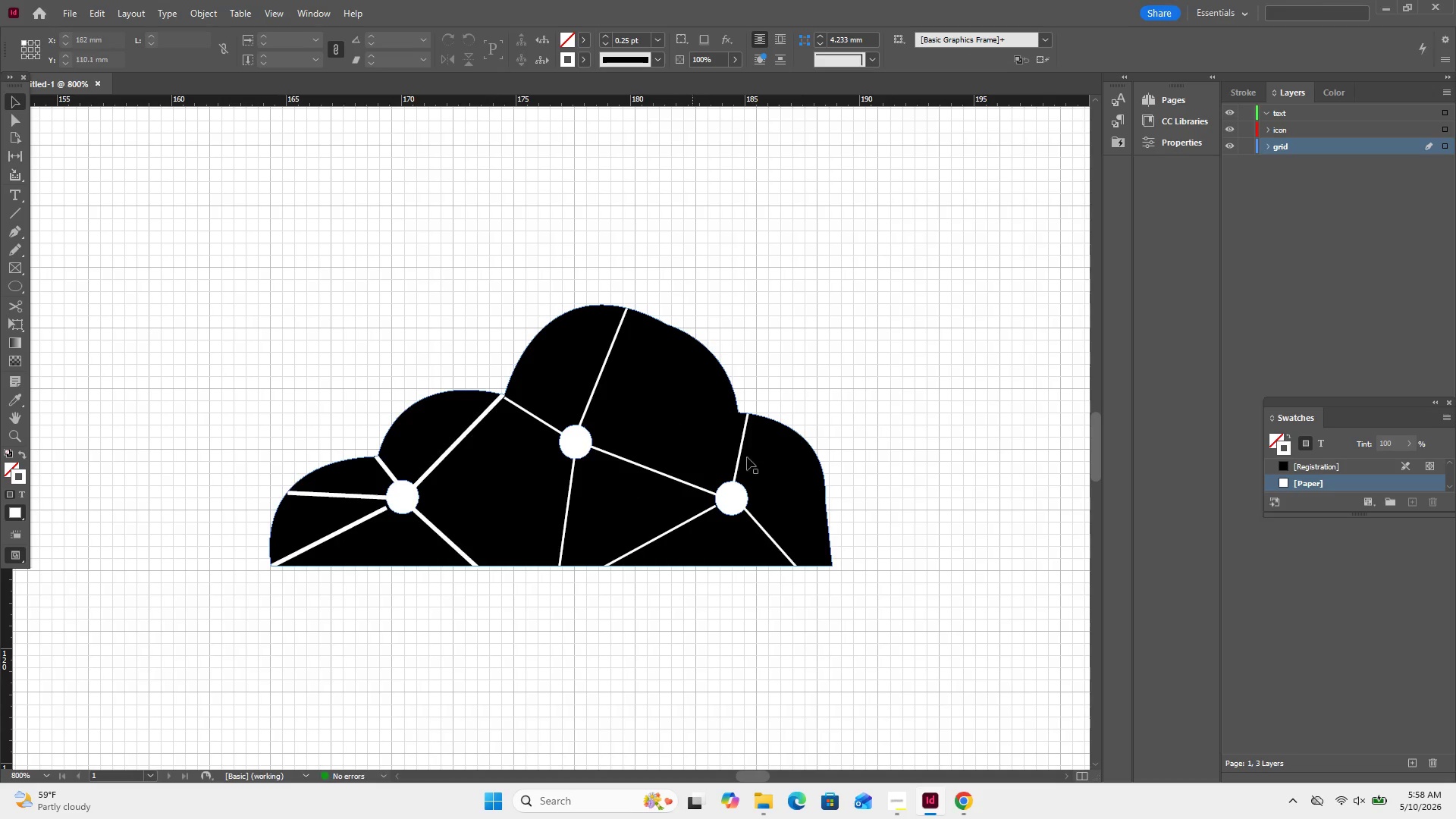 
left_click([832, 496])
 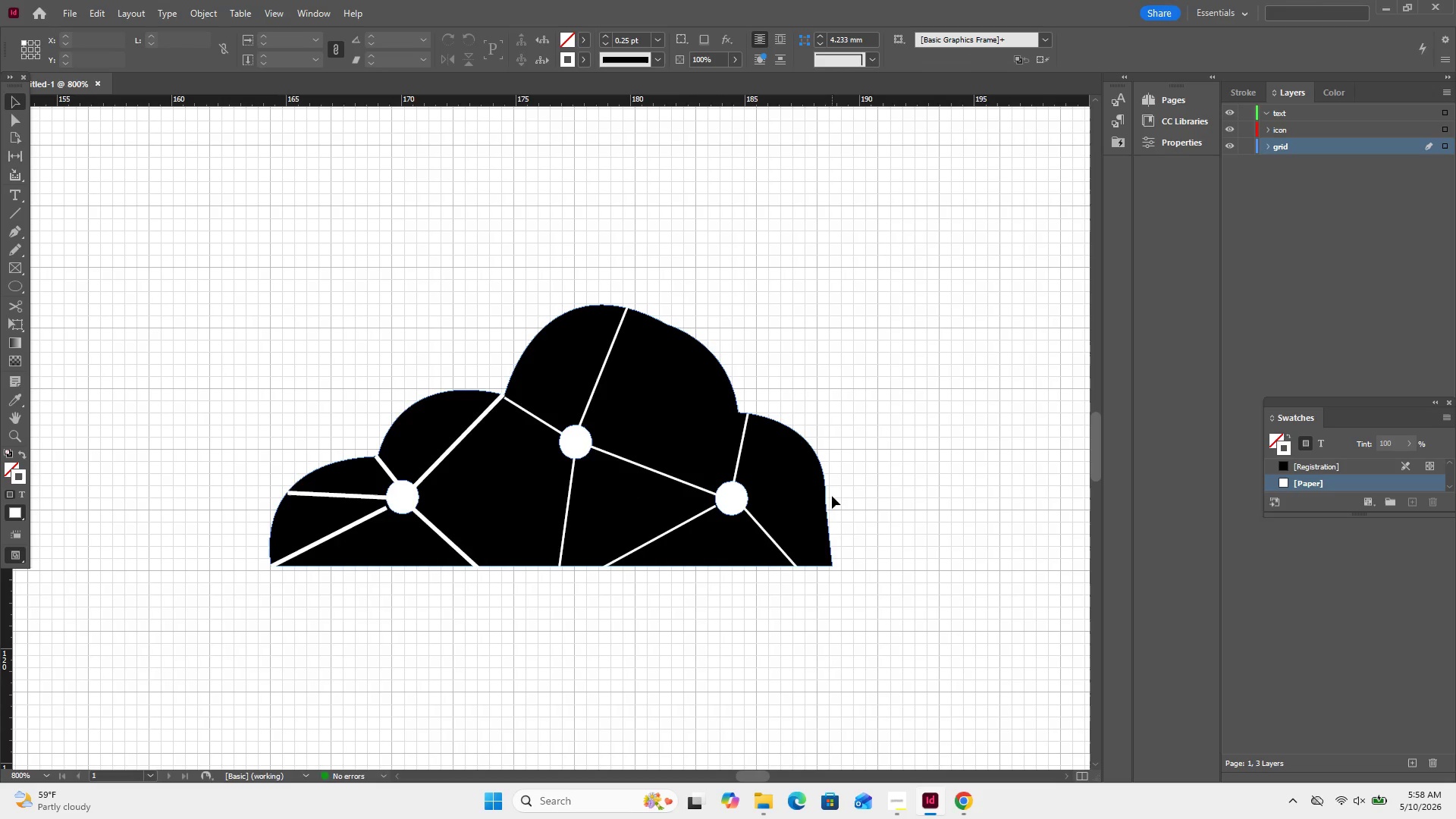 
left_click_drag(start_coordinate=[828, 499], to_coordinate=[807, 514])
 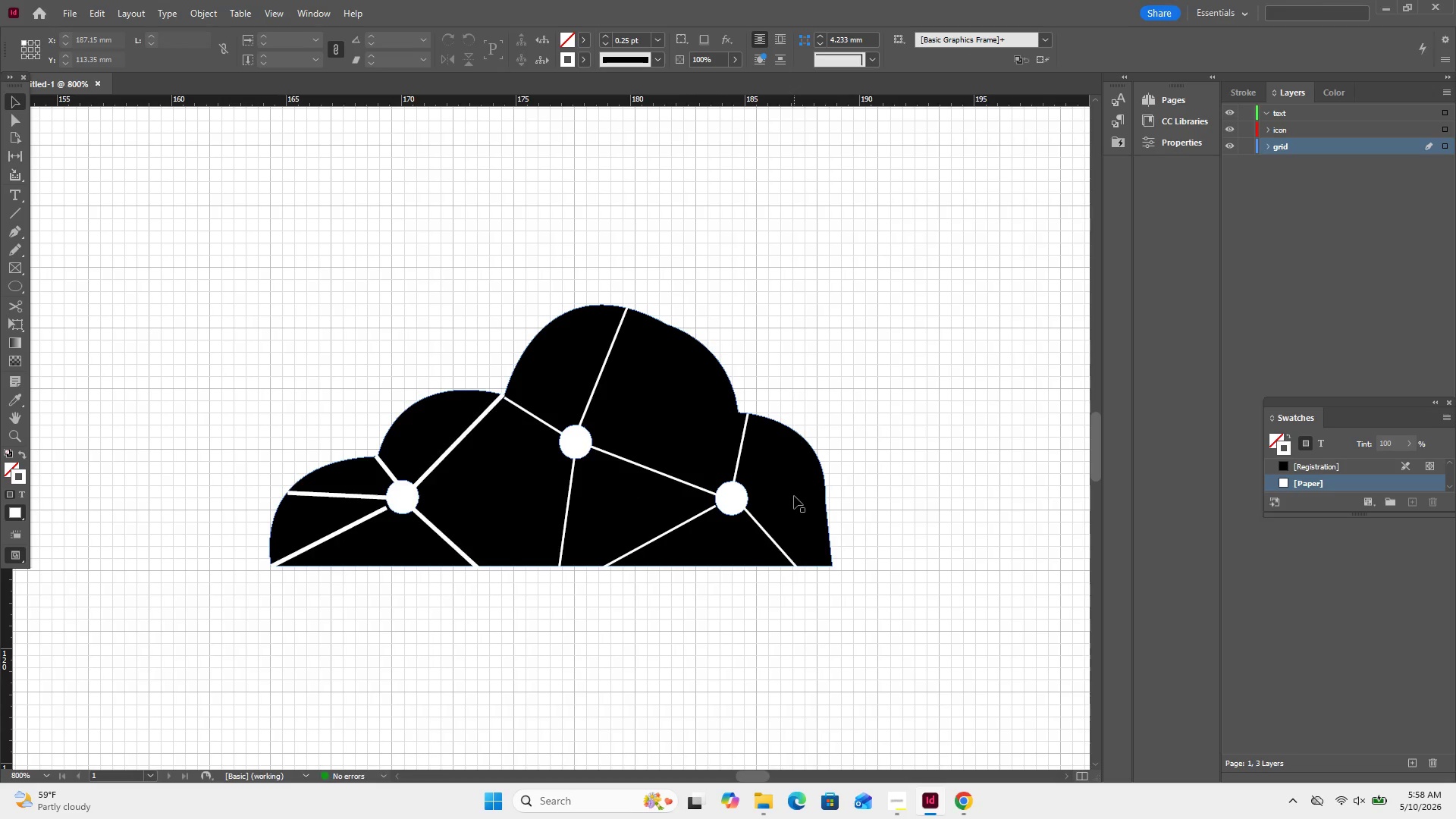 
left_click_drag(start_coordinate=[794, 496], to_coordinate=[926, 450])
 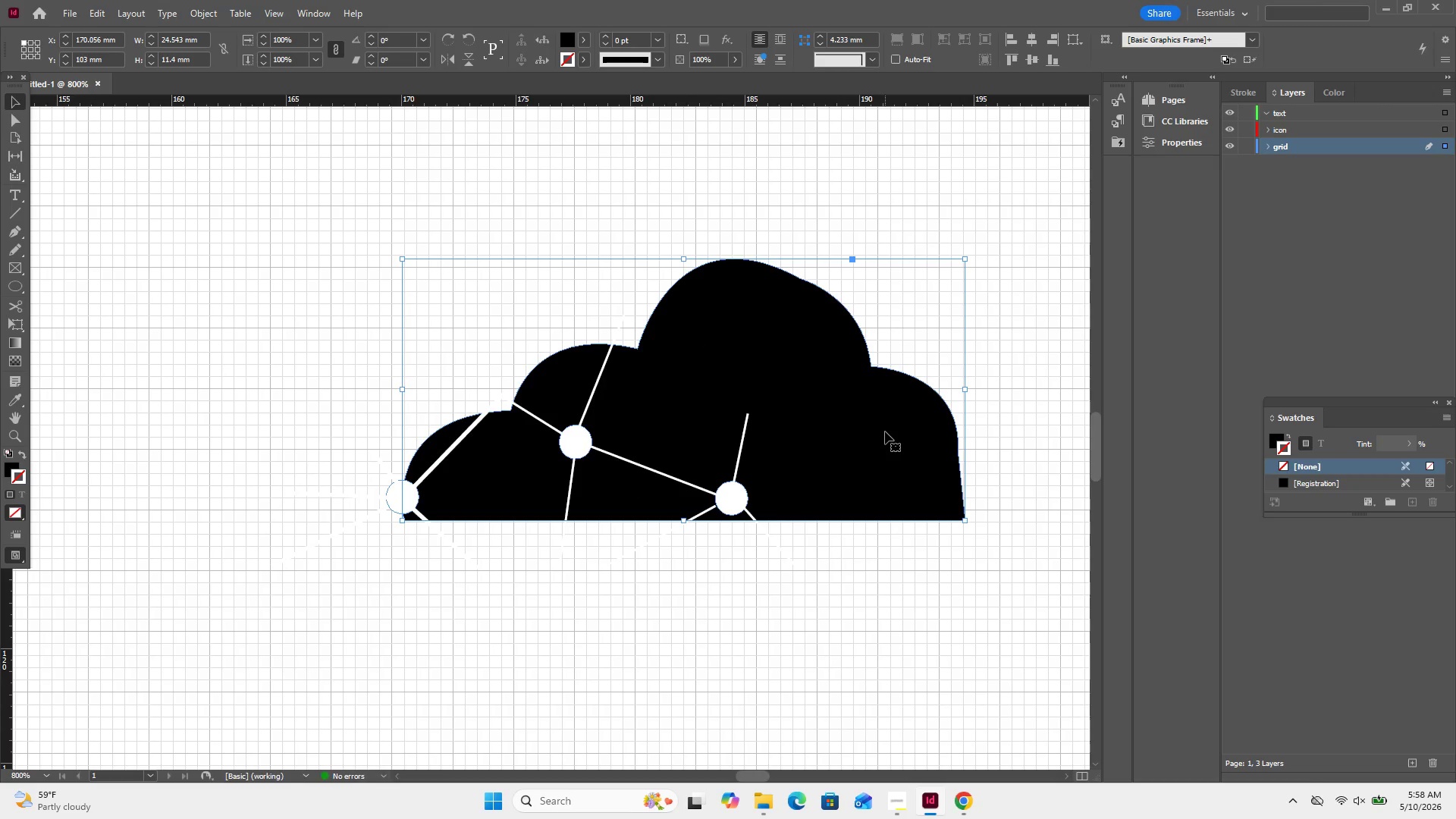 
key(Control+ControlLeft)
 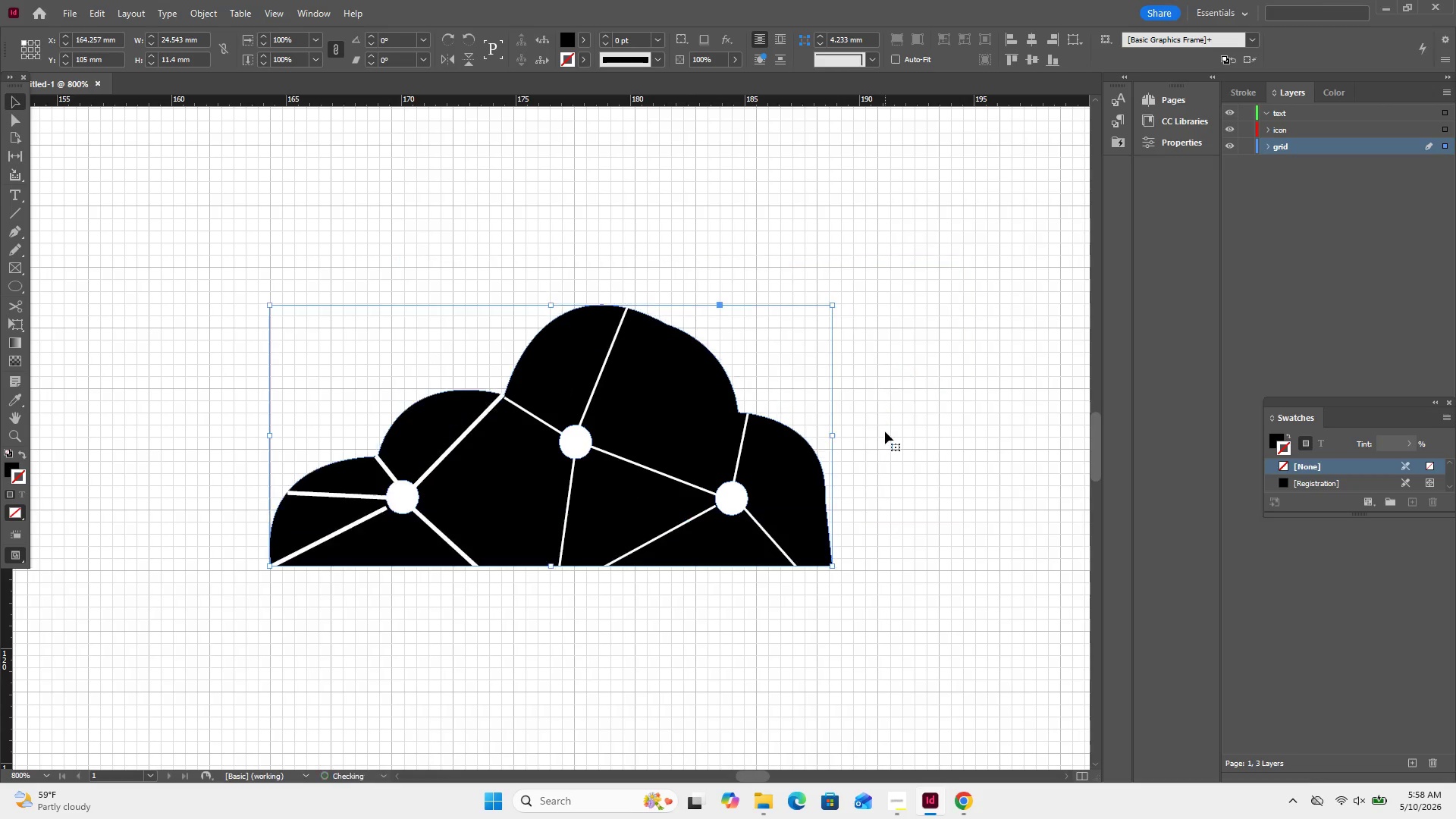 
key(Control+Z)
 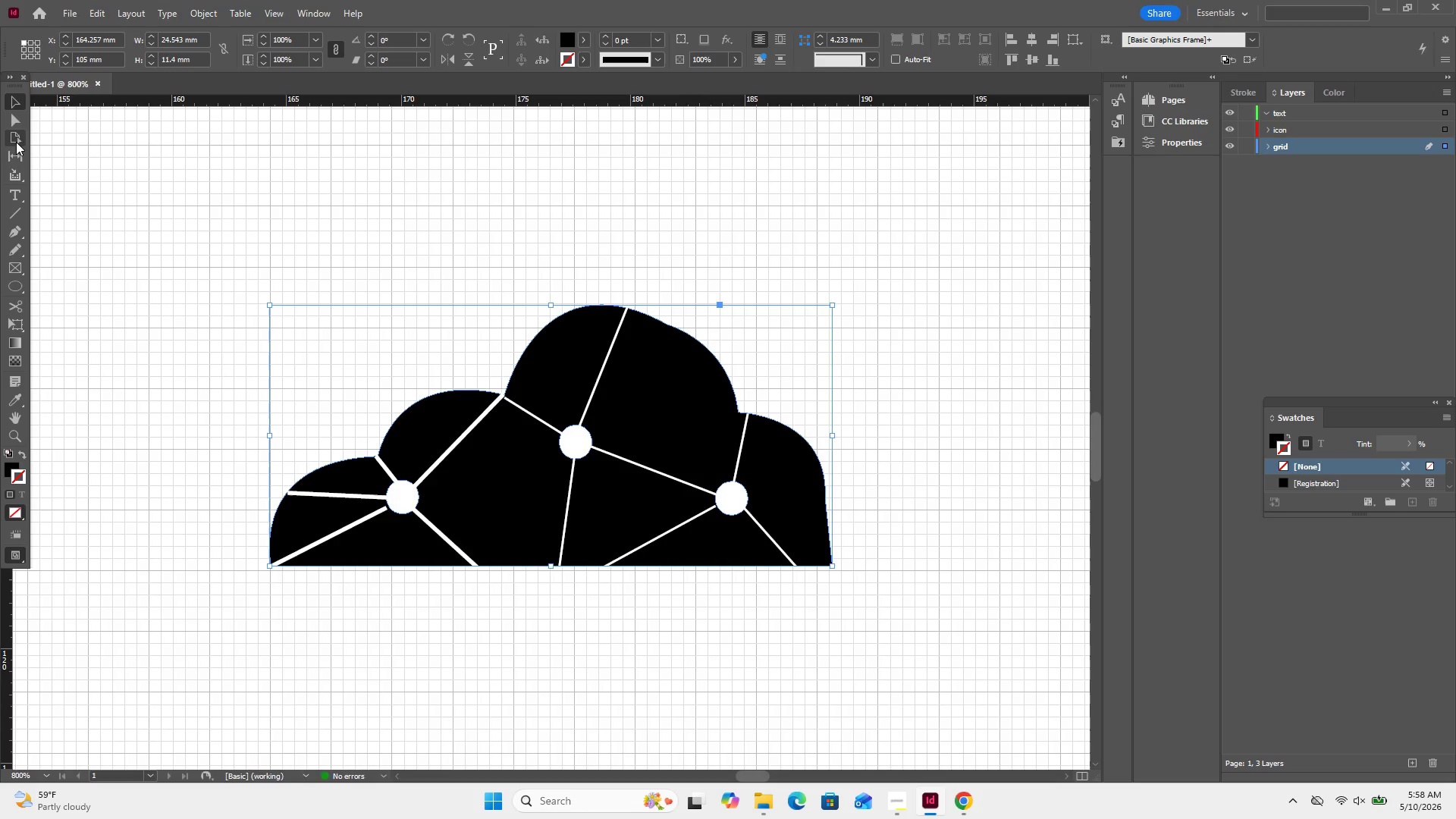 
left_click([13, 114])
 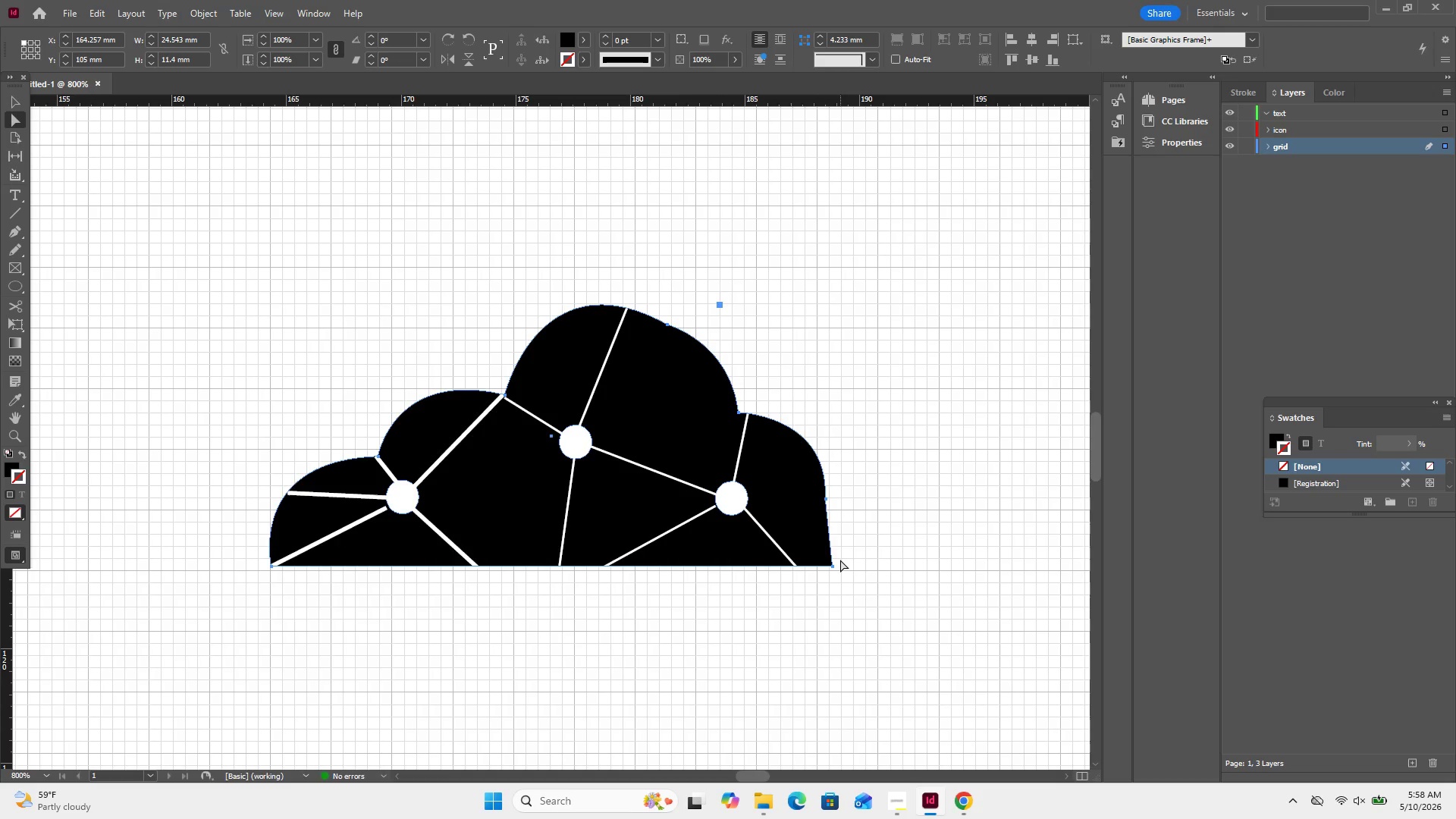 
left_click([833, 565])
 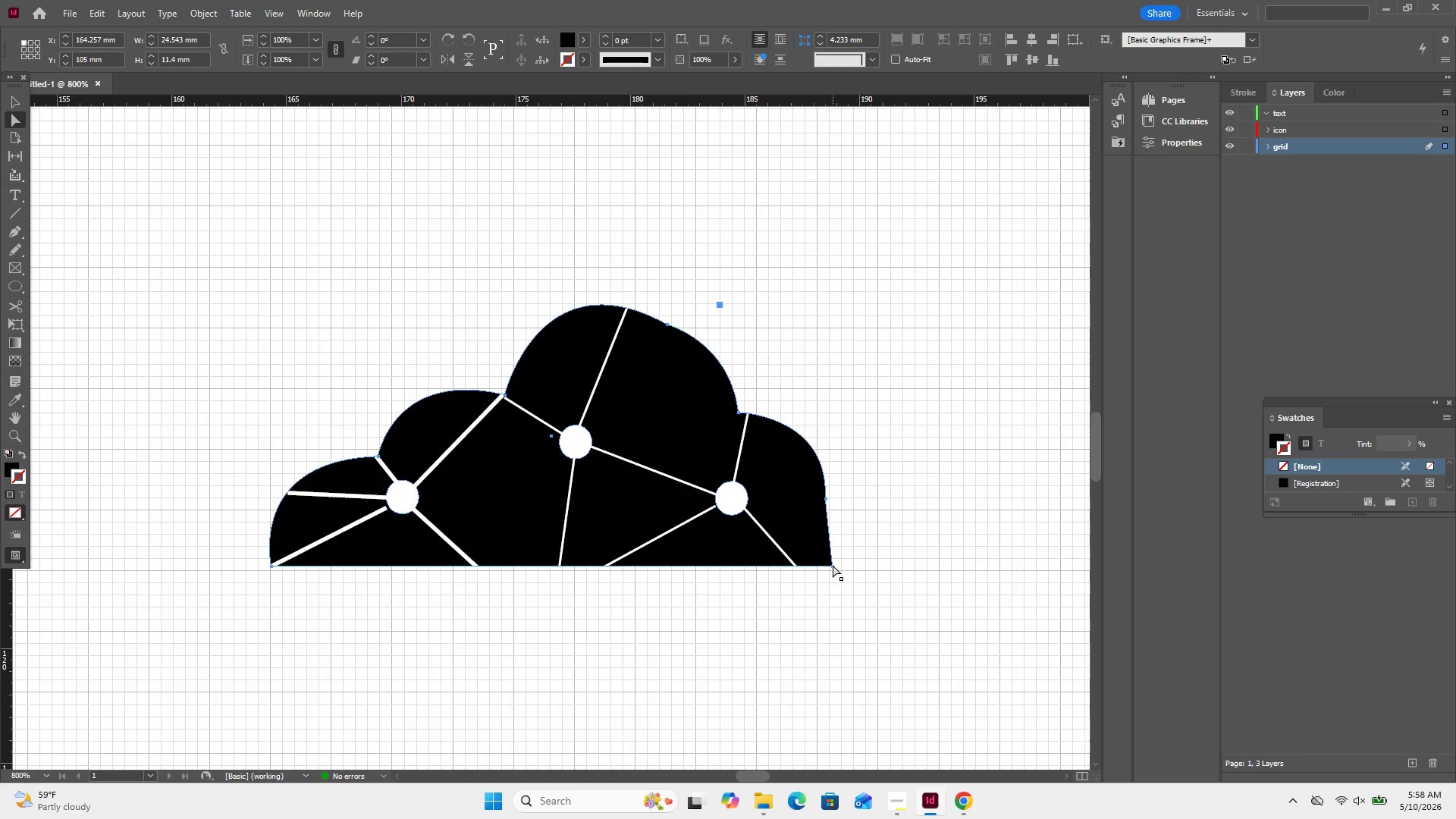 
left_click([833, 565])
 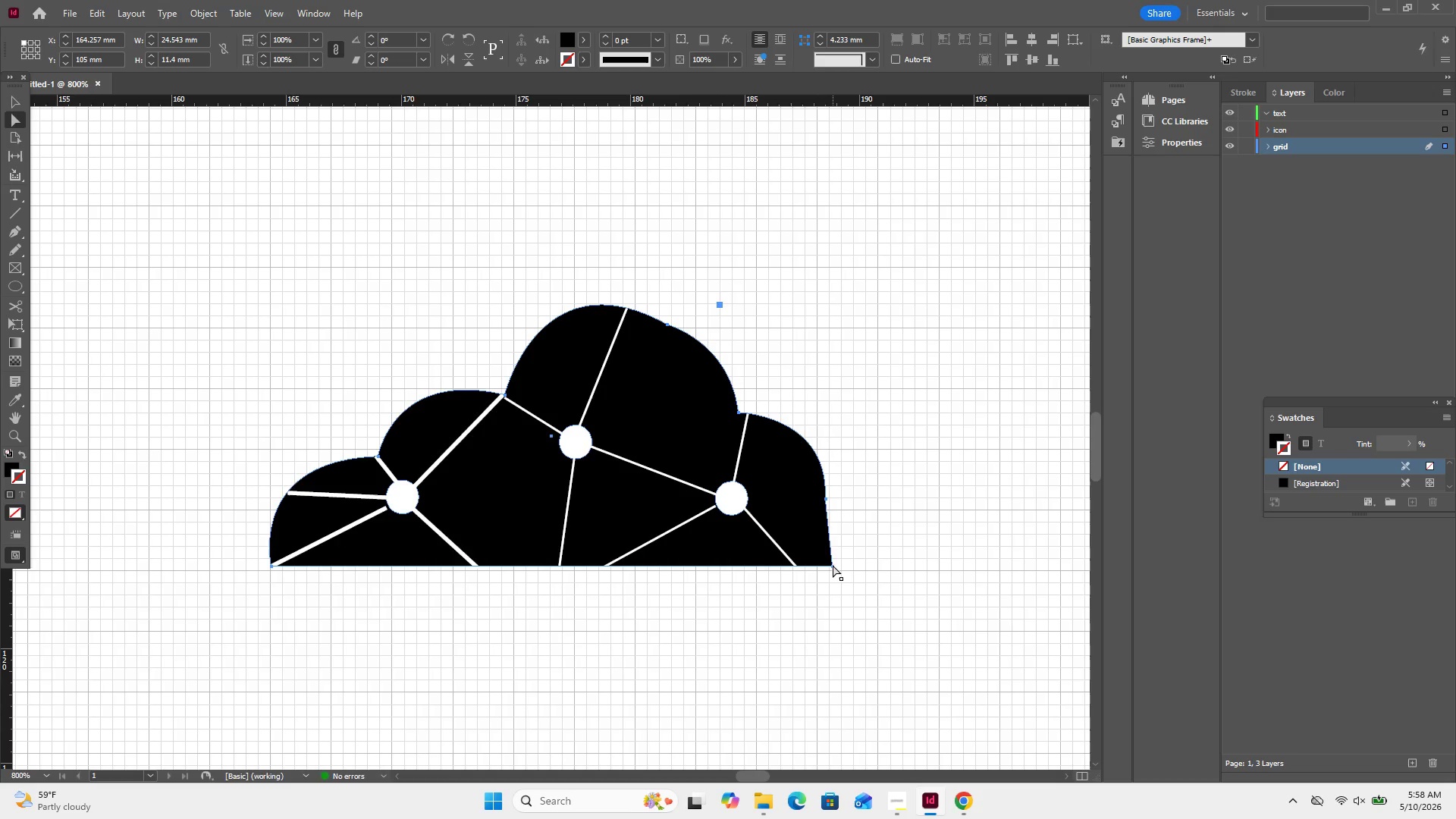 
left_click_drag(start_coordinate=[833, 565], to_coordinate=[817, 533])
 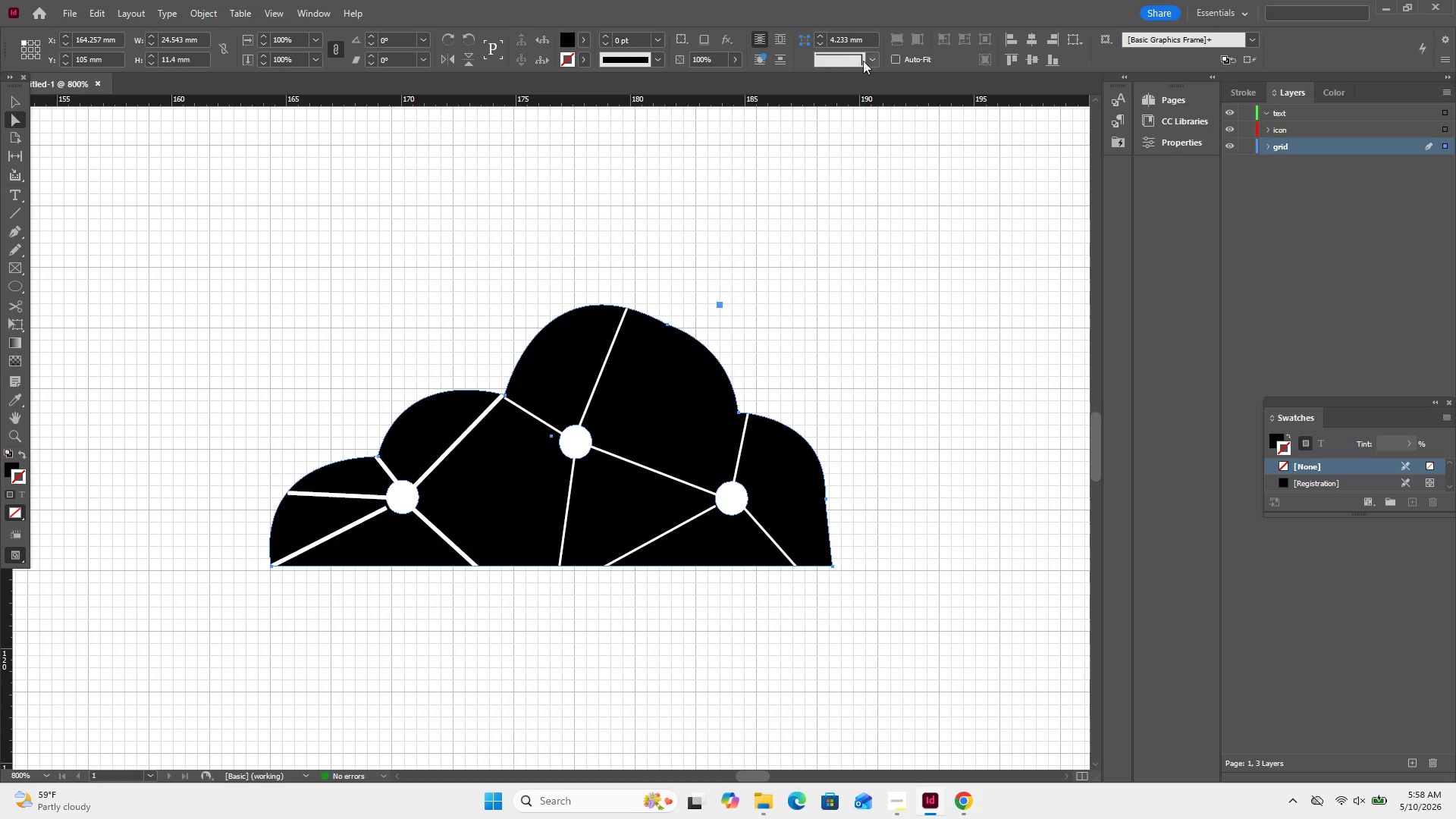 
left_click([873, 56])
 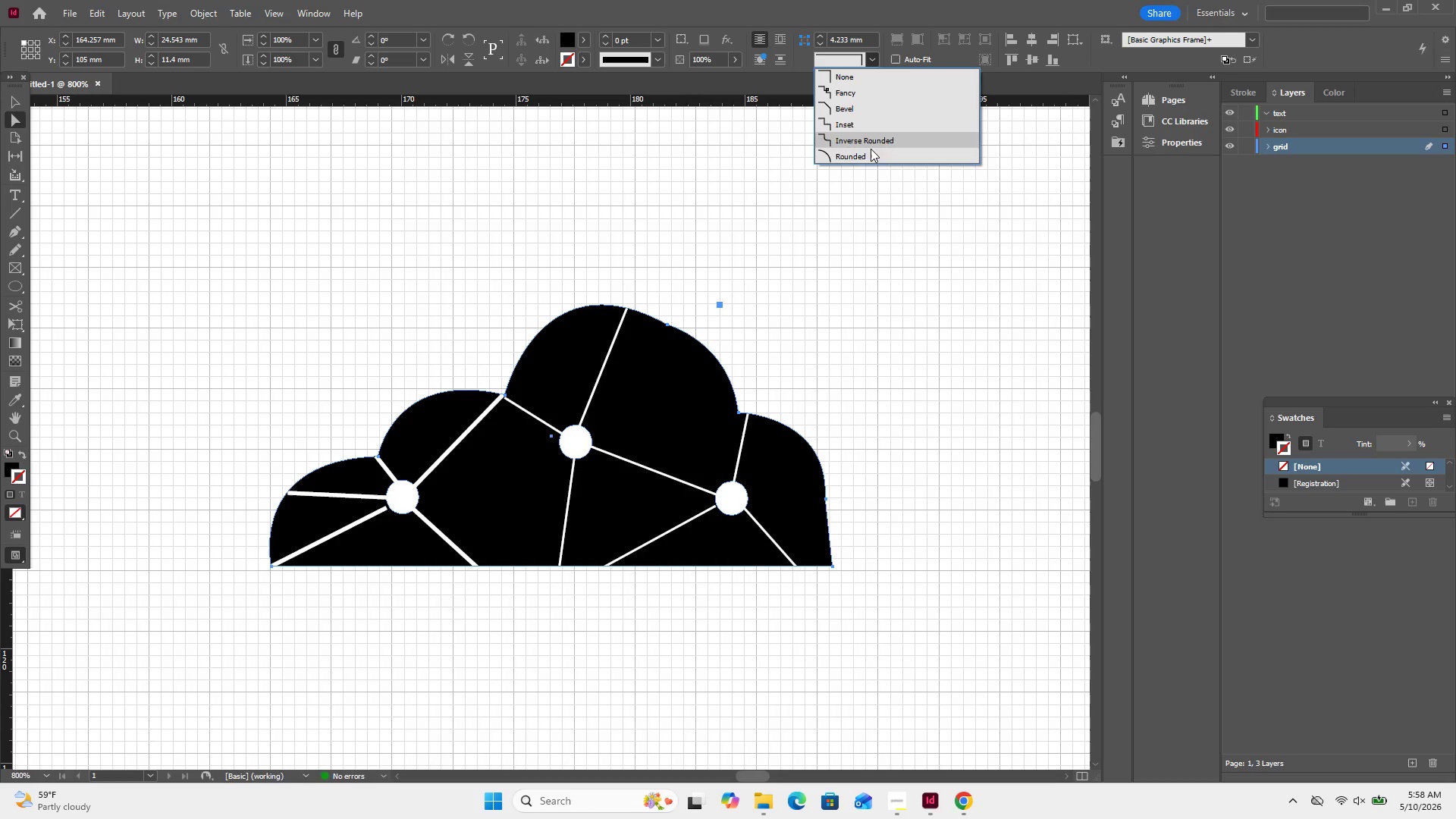 
left_click([869, 155])
 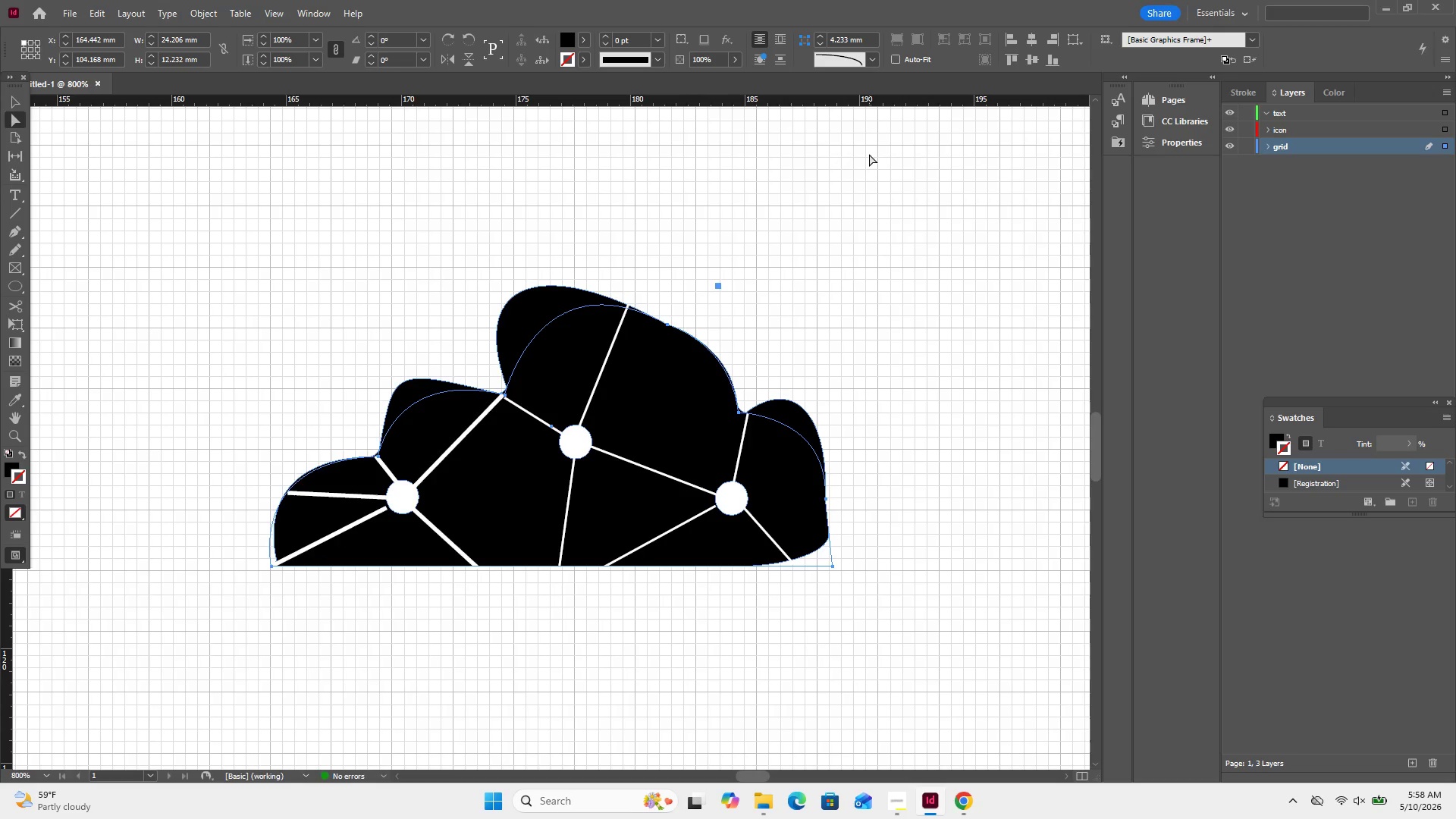 
key(Control+Z)
 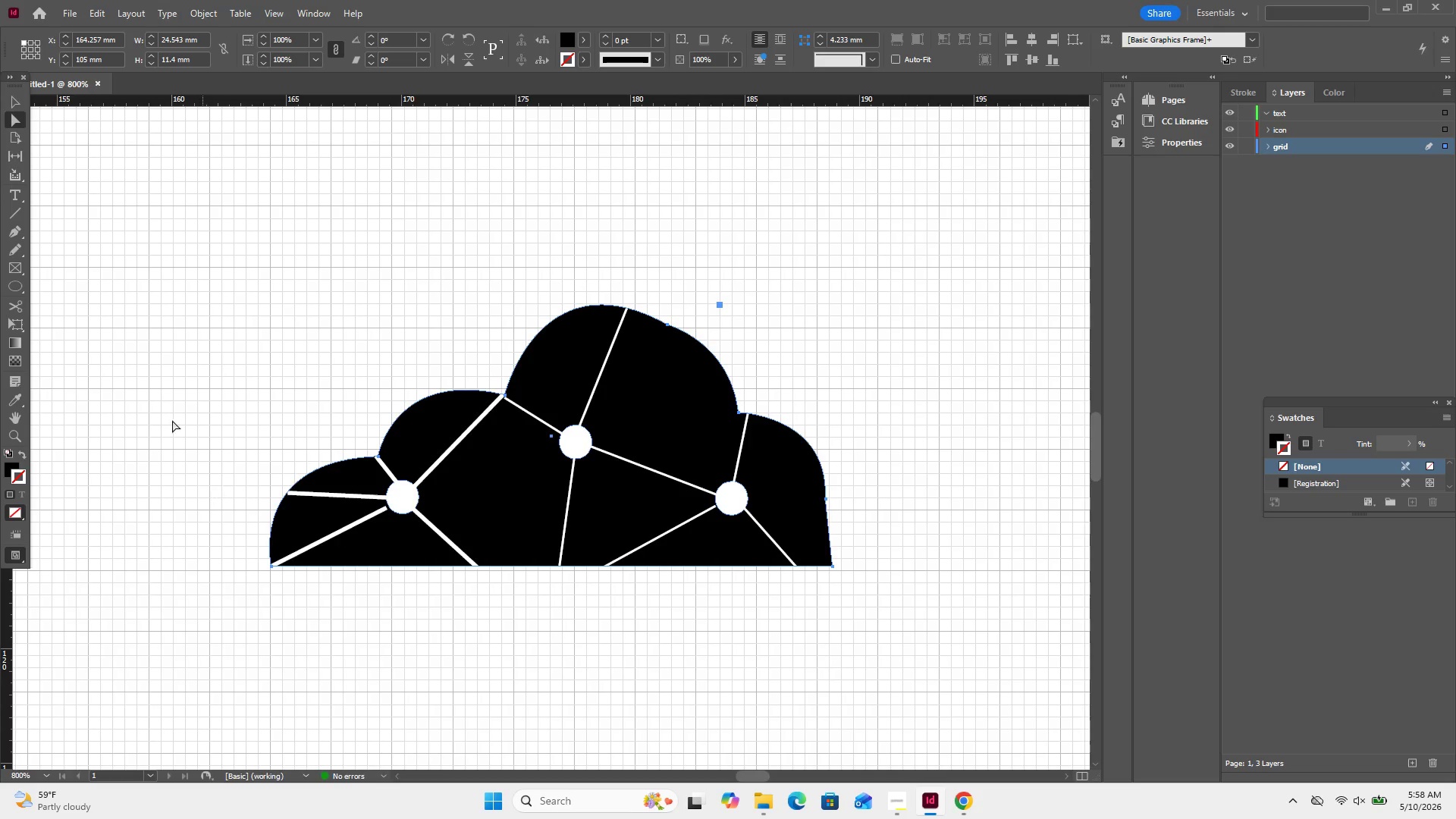 
left_click([23, 93])
 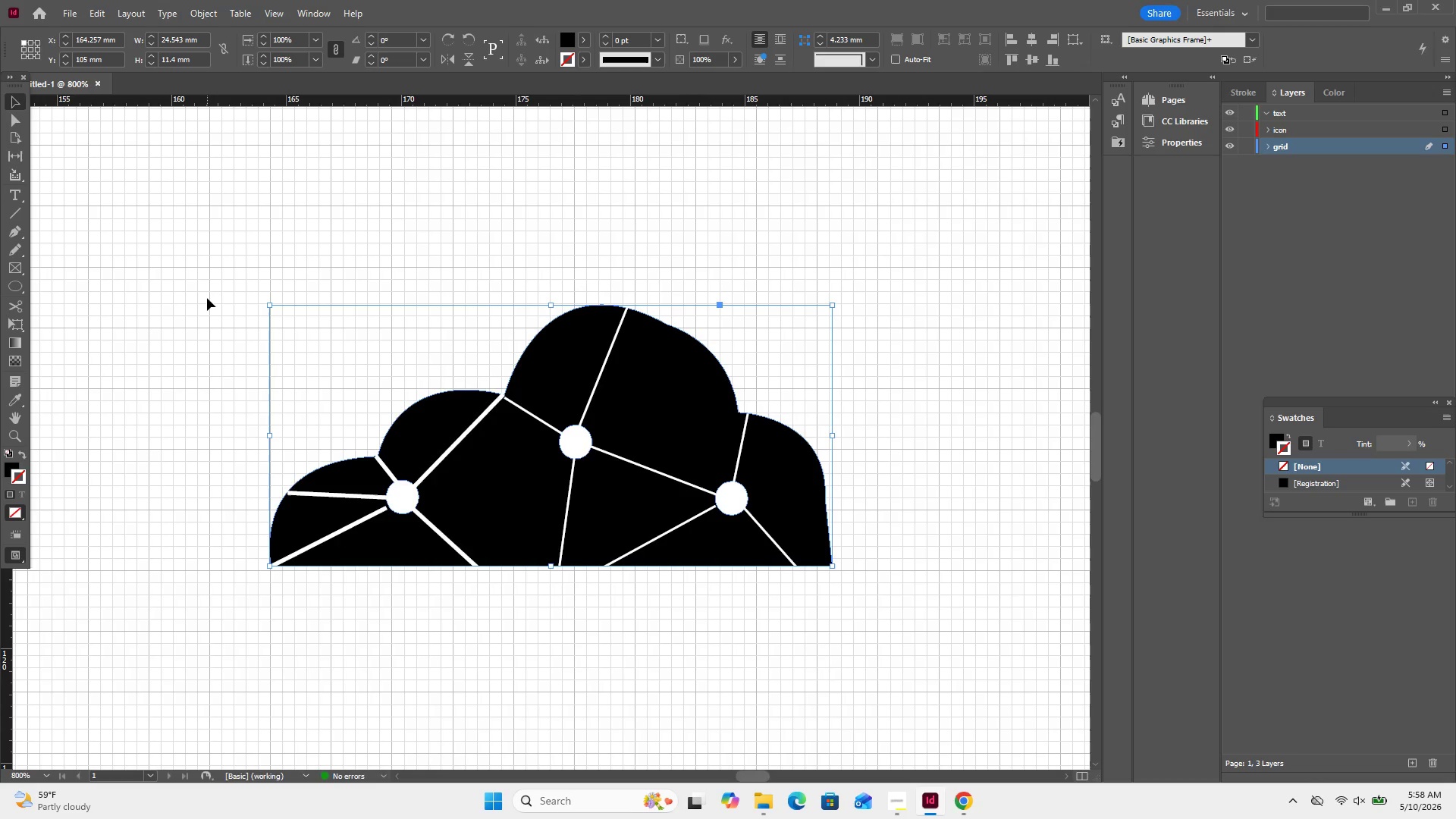 
wait(5.66)
 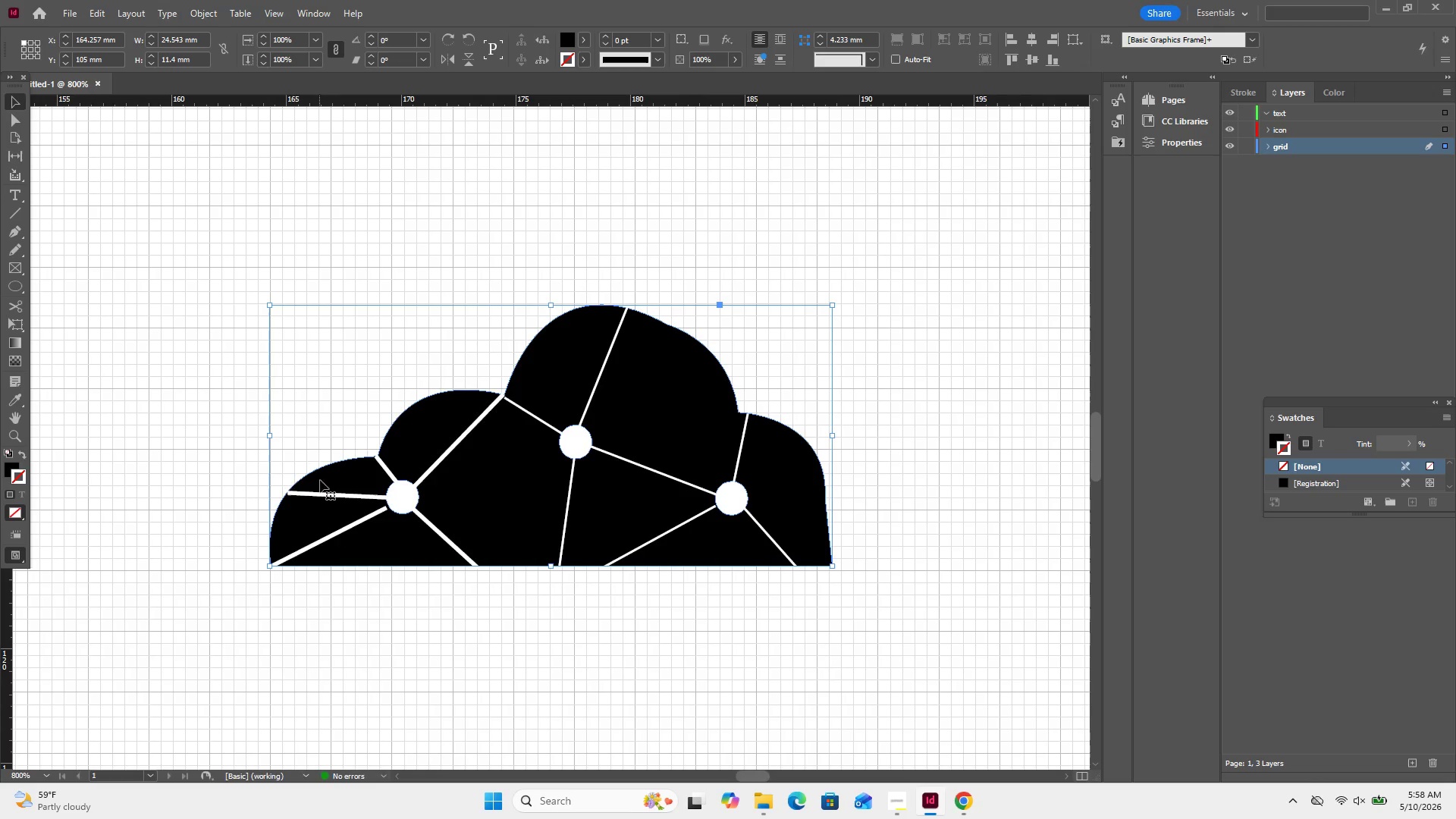 
key(Control+Equal)
 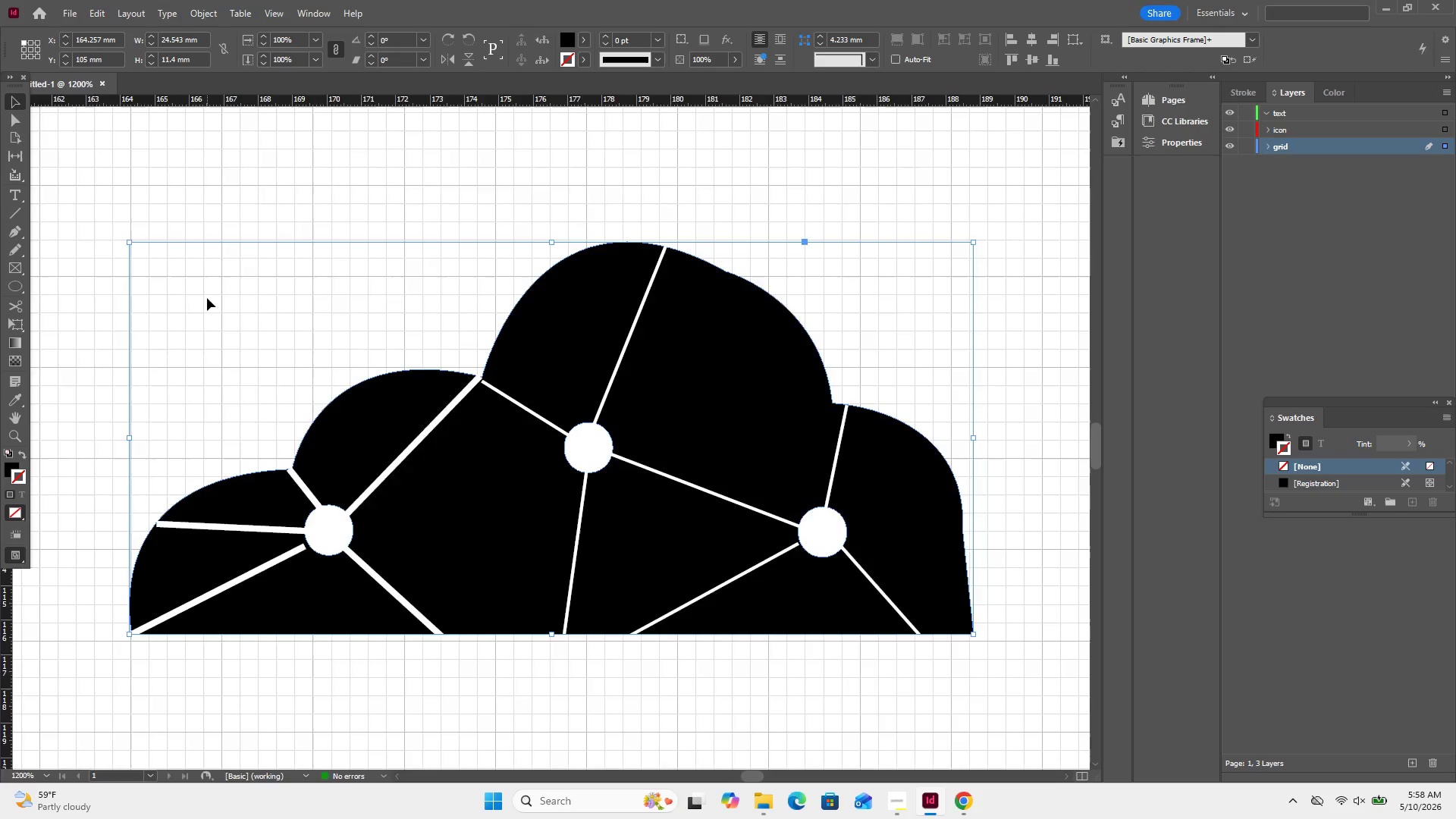 
key(Control+Equal)
 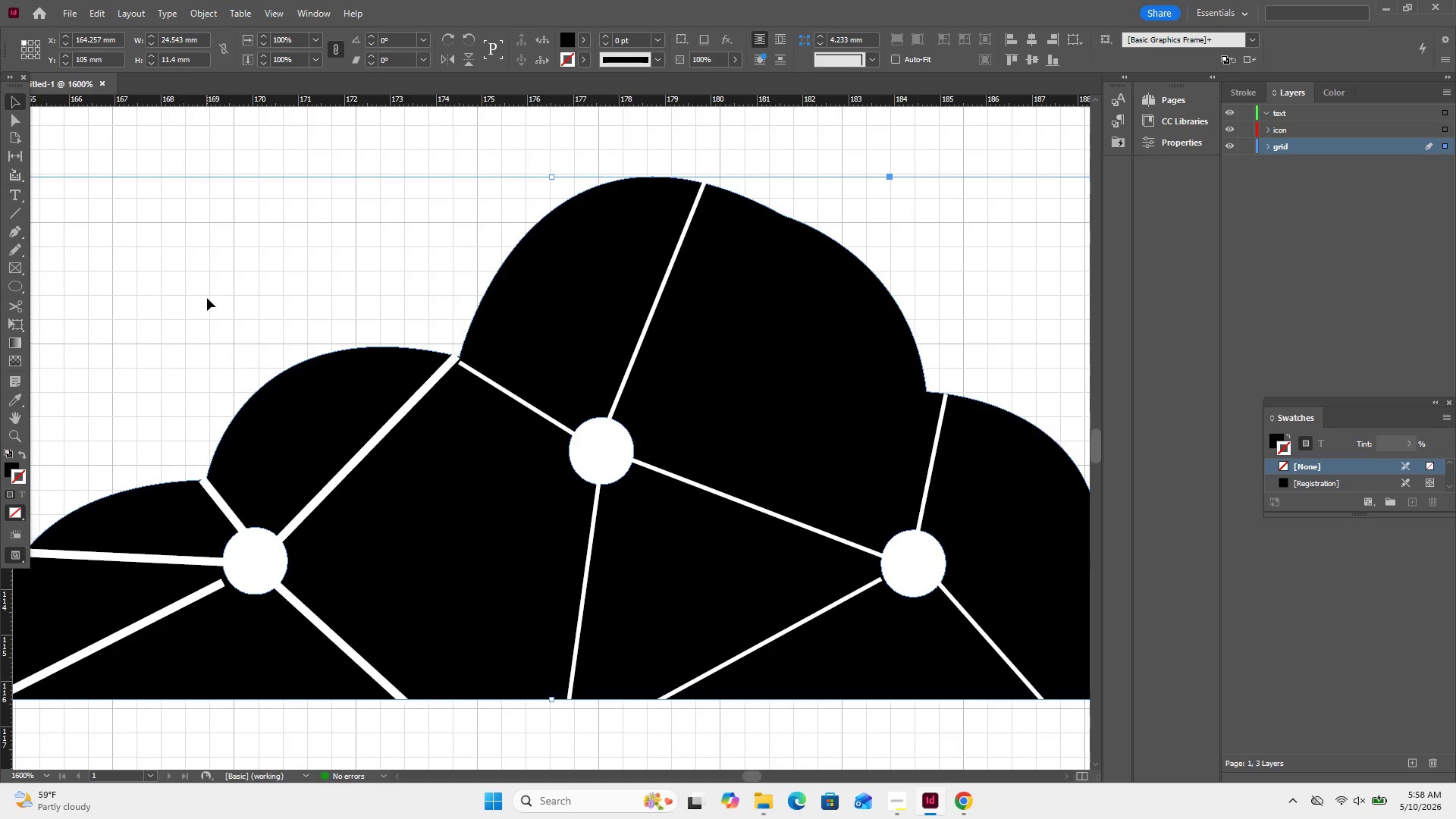 
scroll: coordinate [207, 298], scroll_direction: up, amount: 1.0
 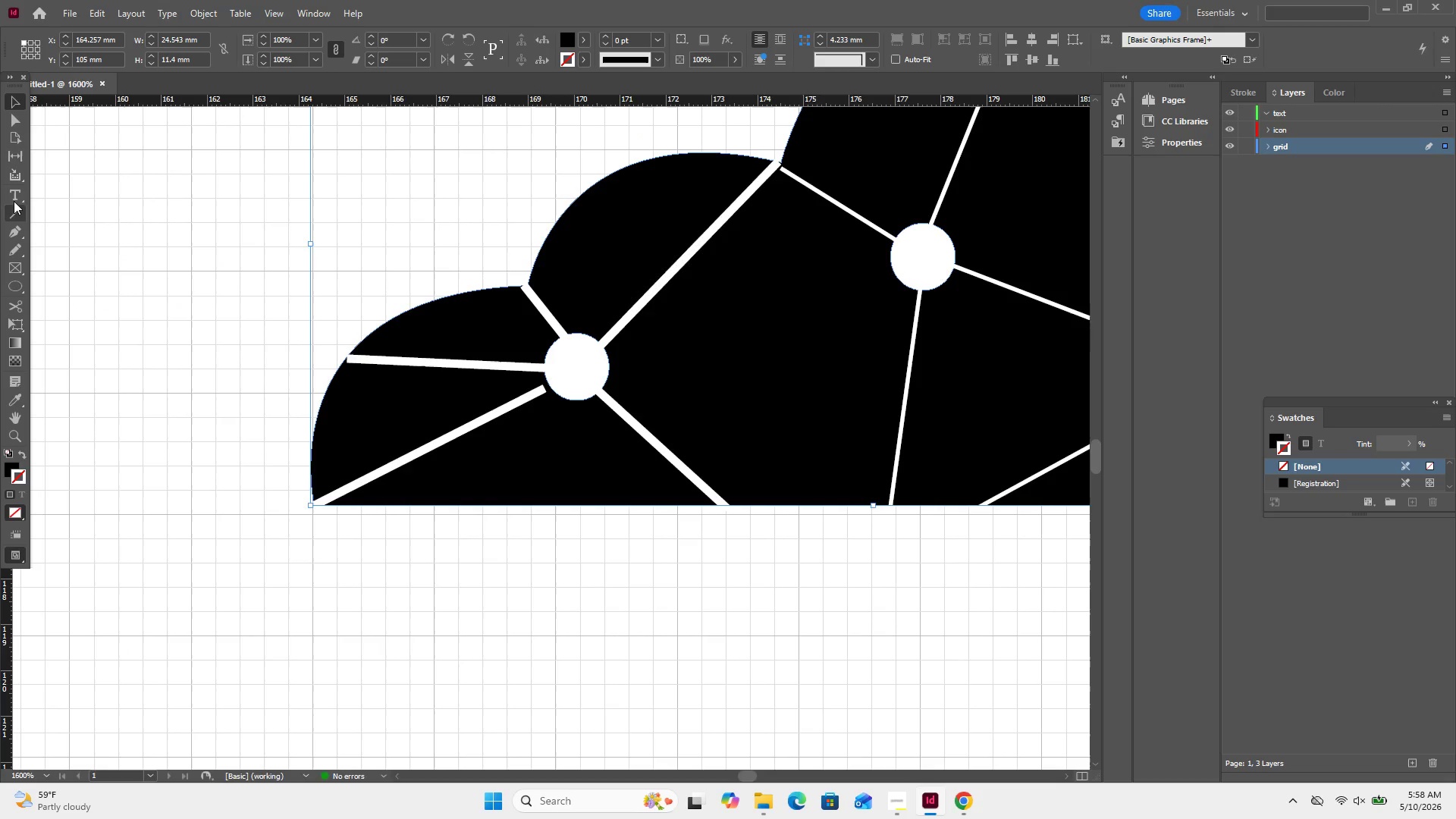 
double_click([12, 228])
 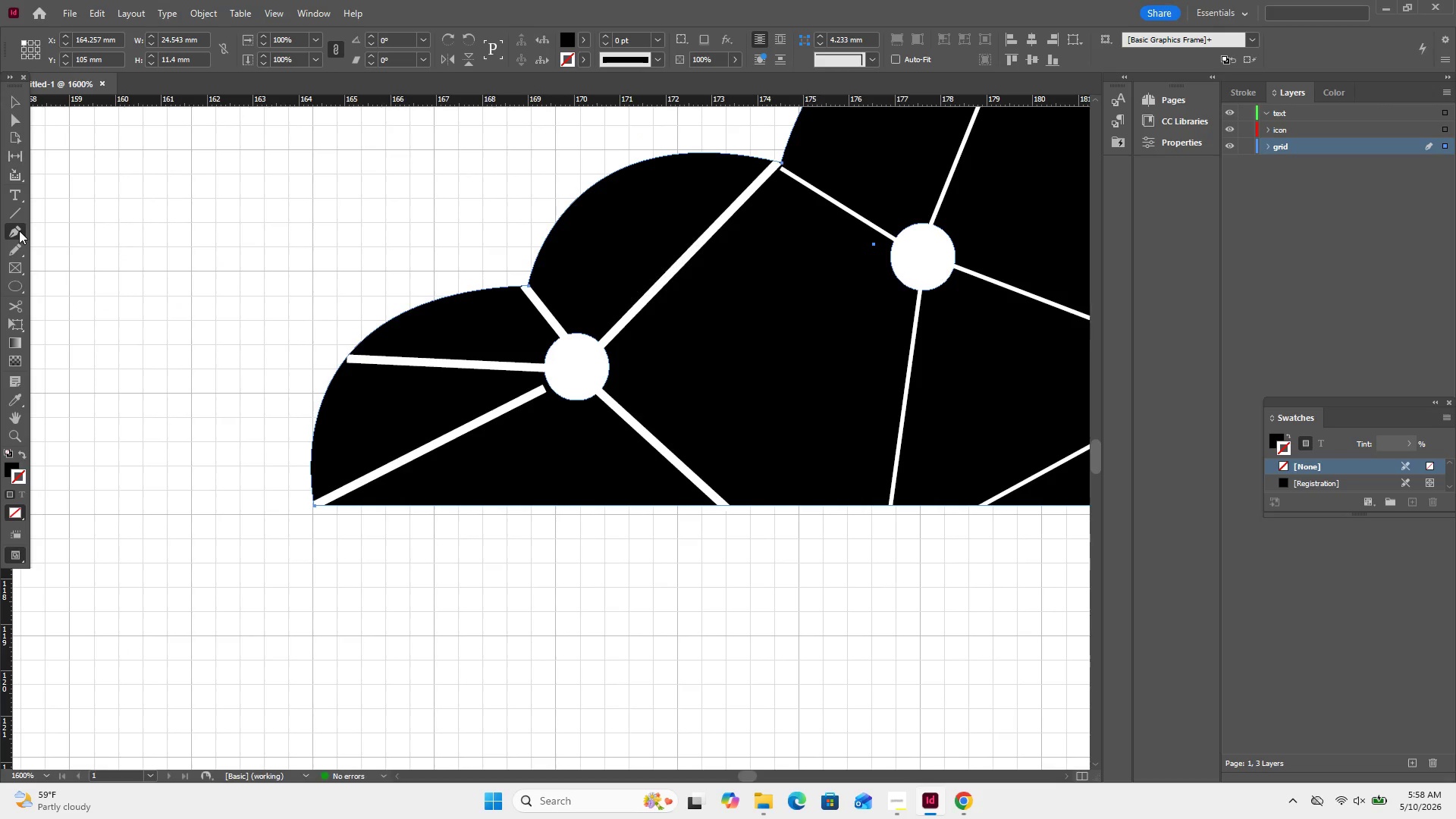 
double_click([19, 231])
 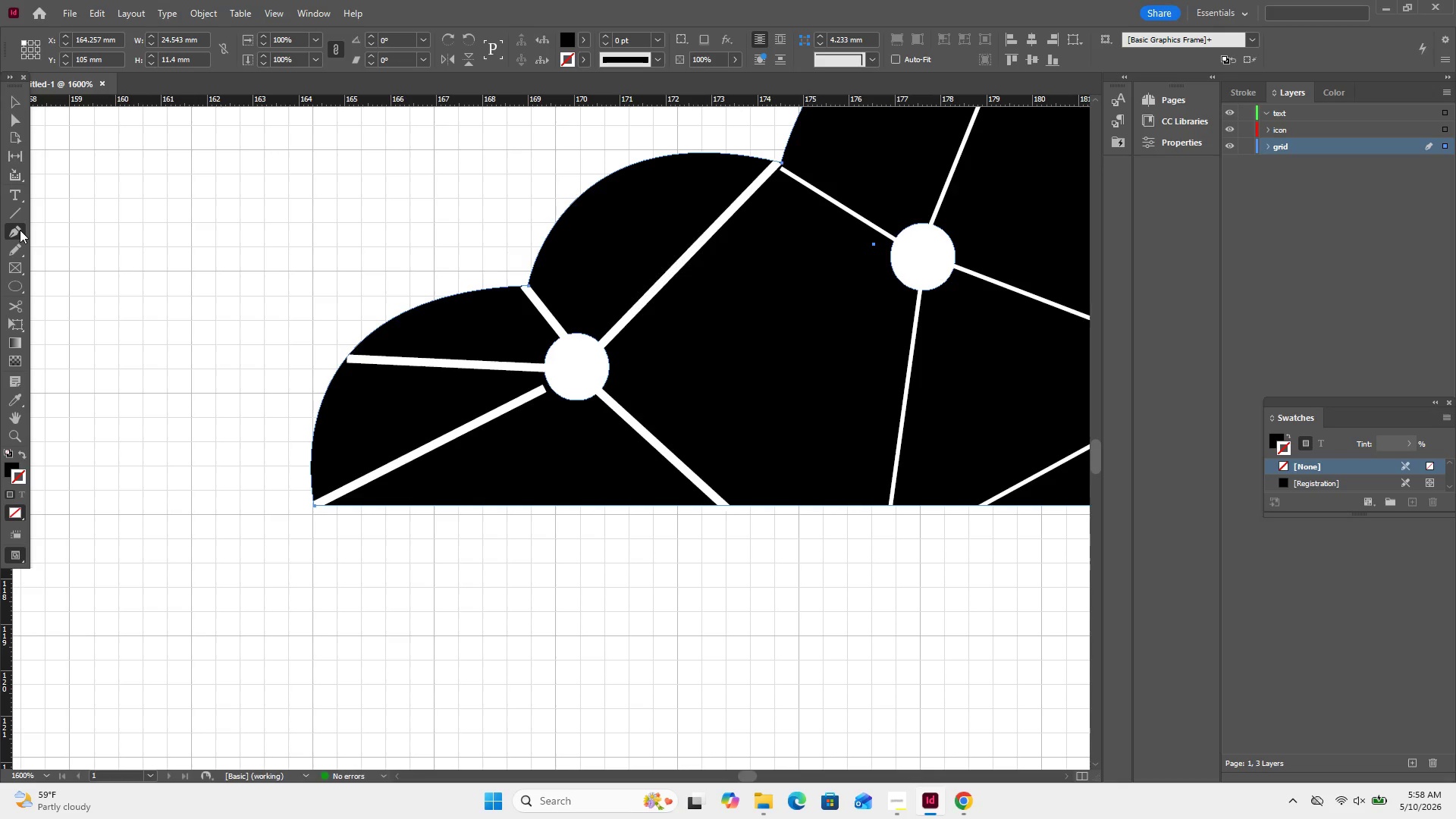 
left_click([20, 230])
 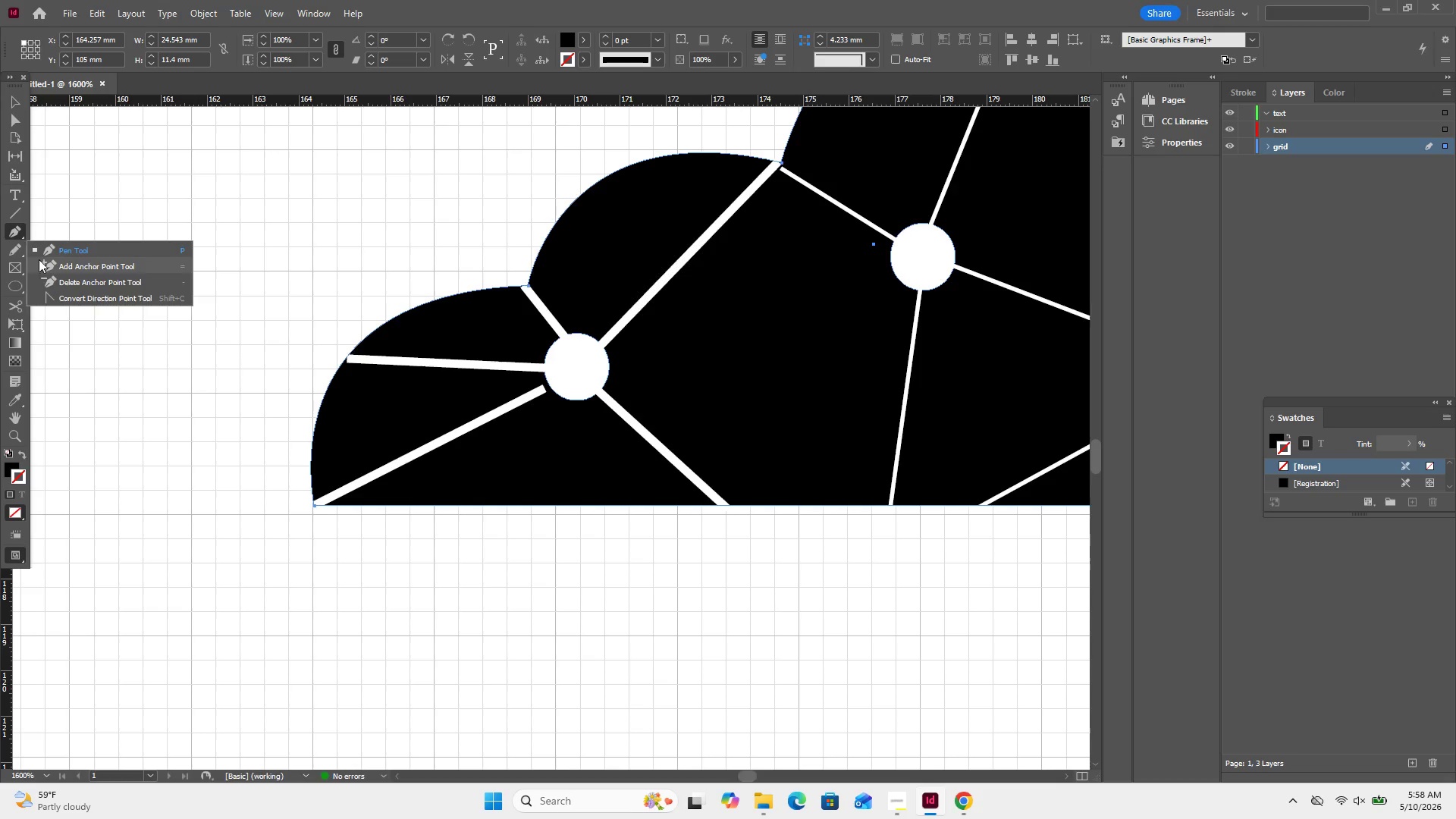 
right_click([20, 230])
 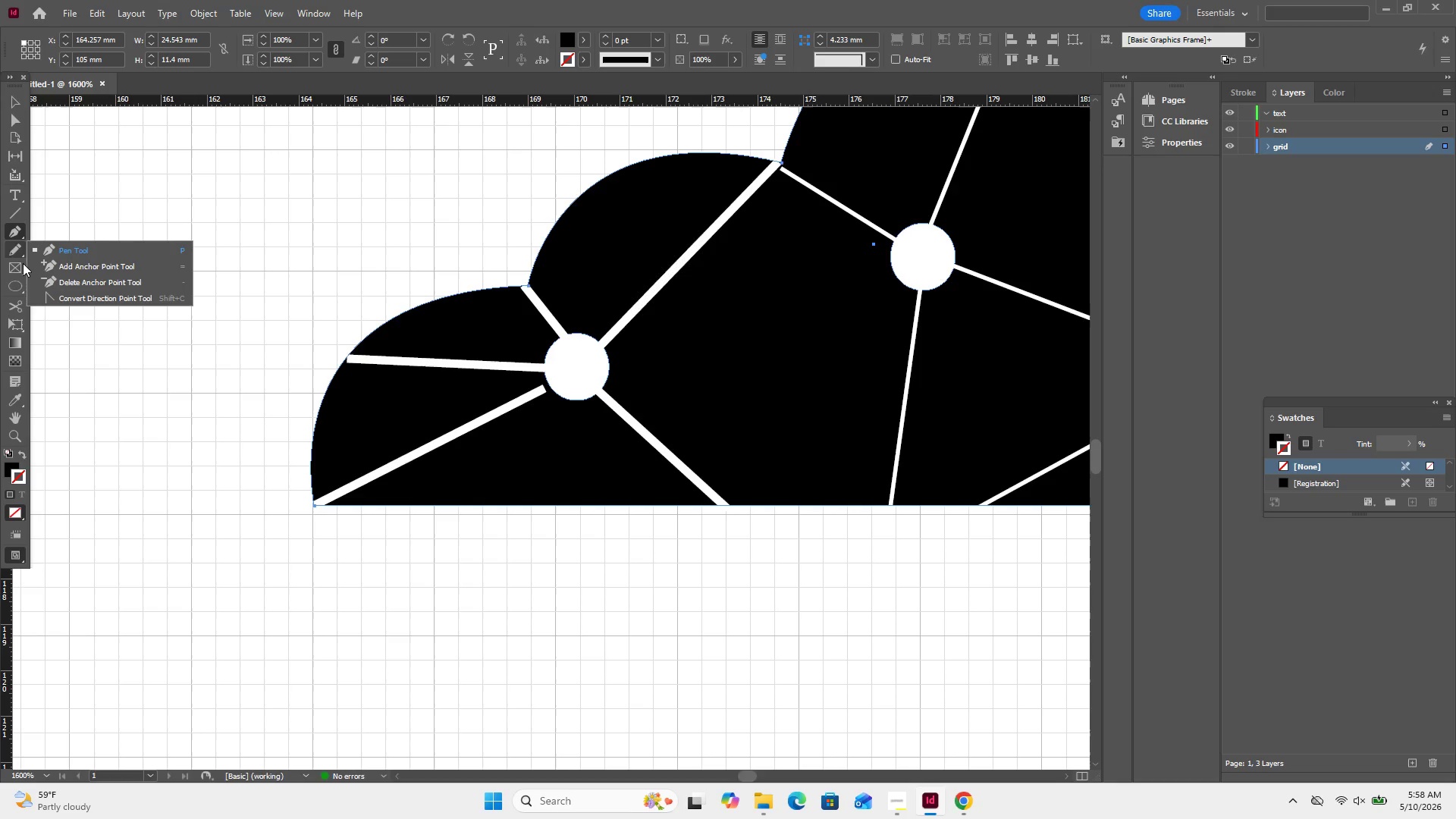 
left_click([42, 261])
 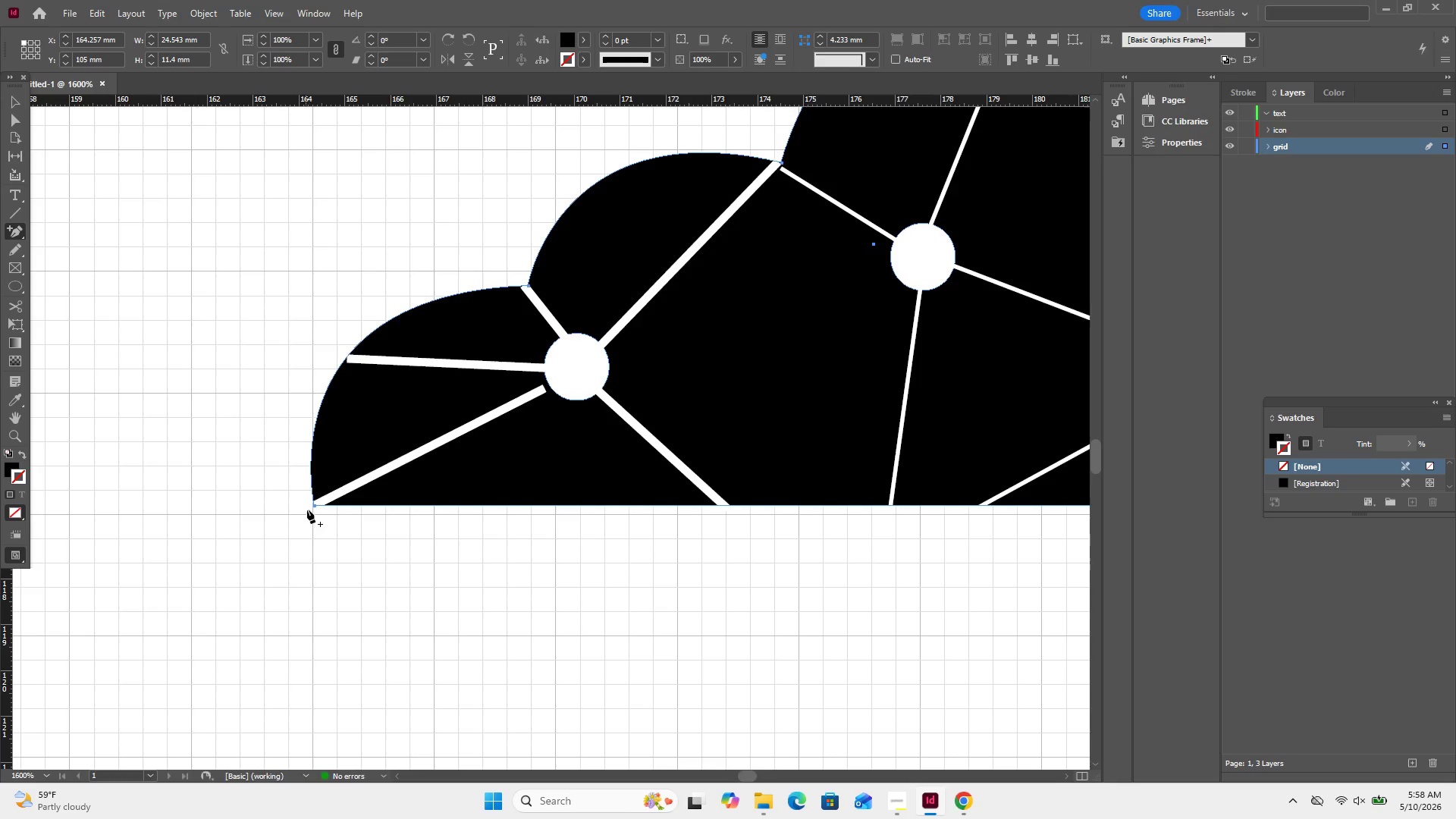 
left_click([312, 504])
 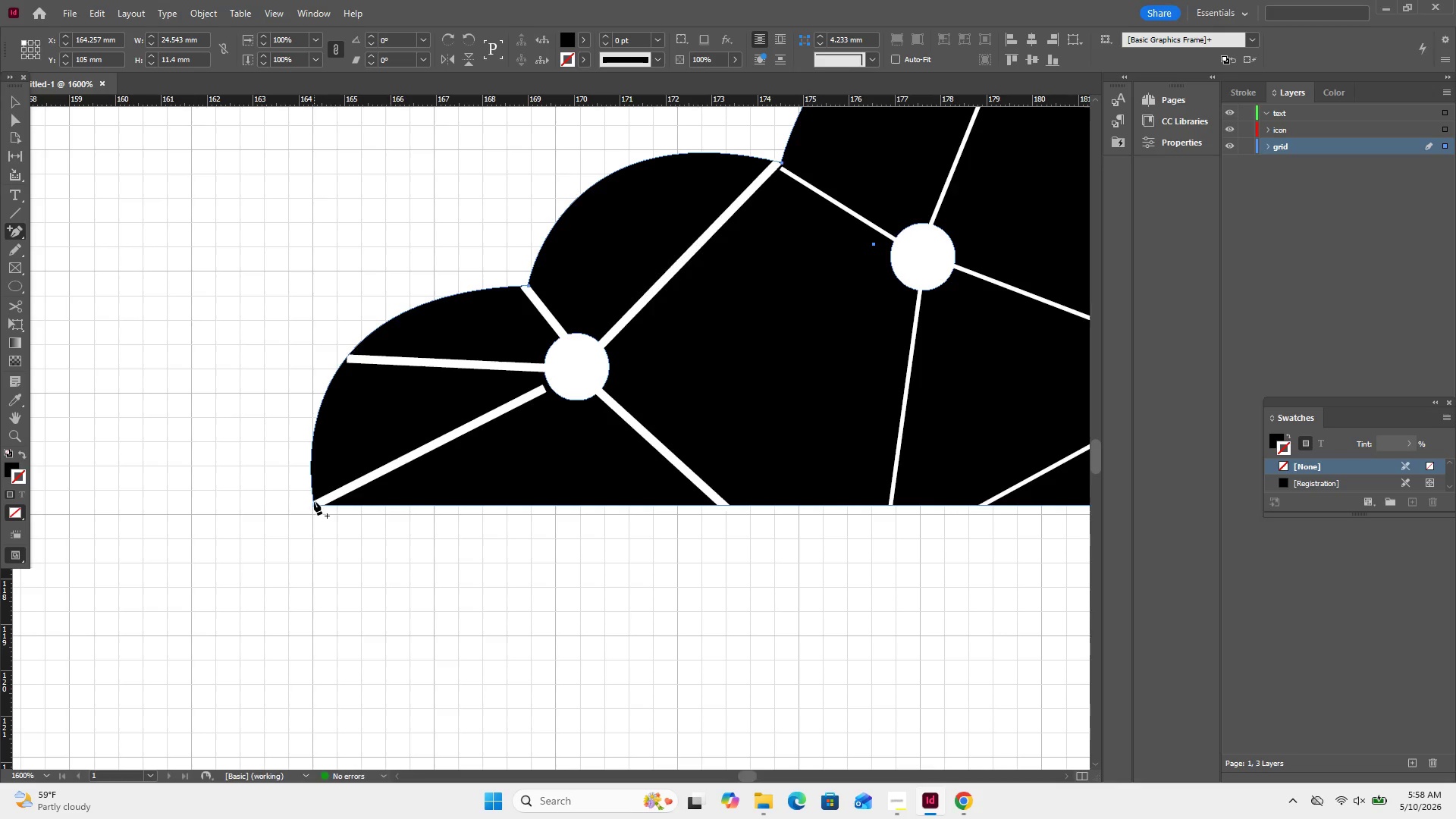 
left_click_drag(start_coordinate=[314, 505], to_coordinate=[320, 504])
 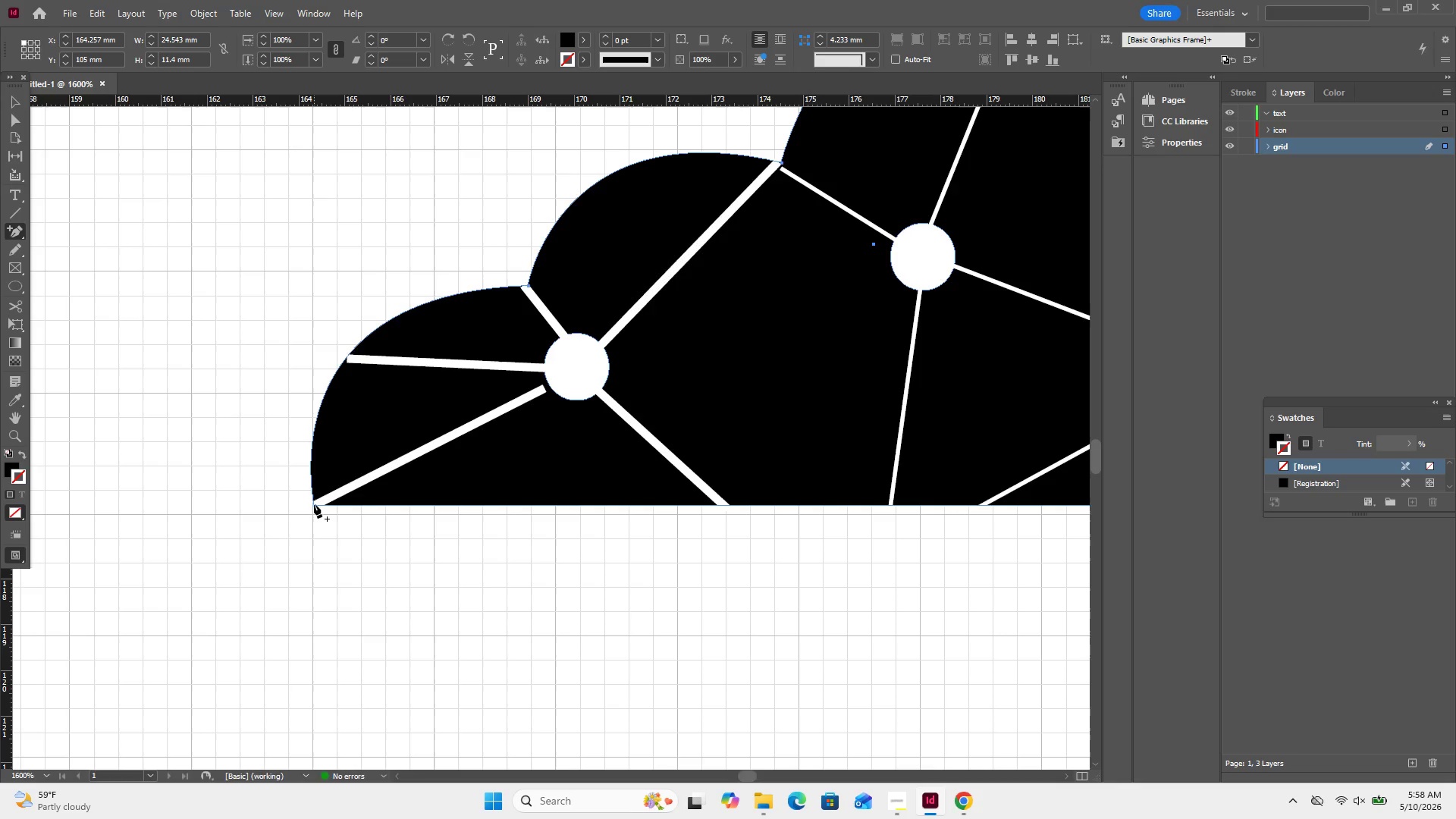 
left_click_drag(start_coordinate=[314, 504], to_coordinate=[291, 526])
 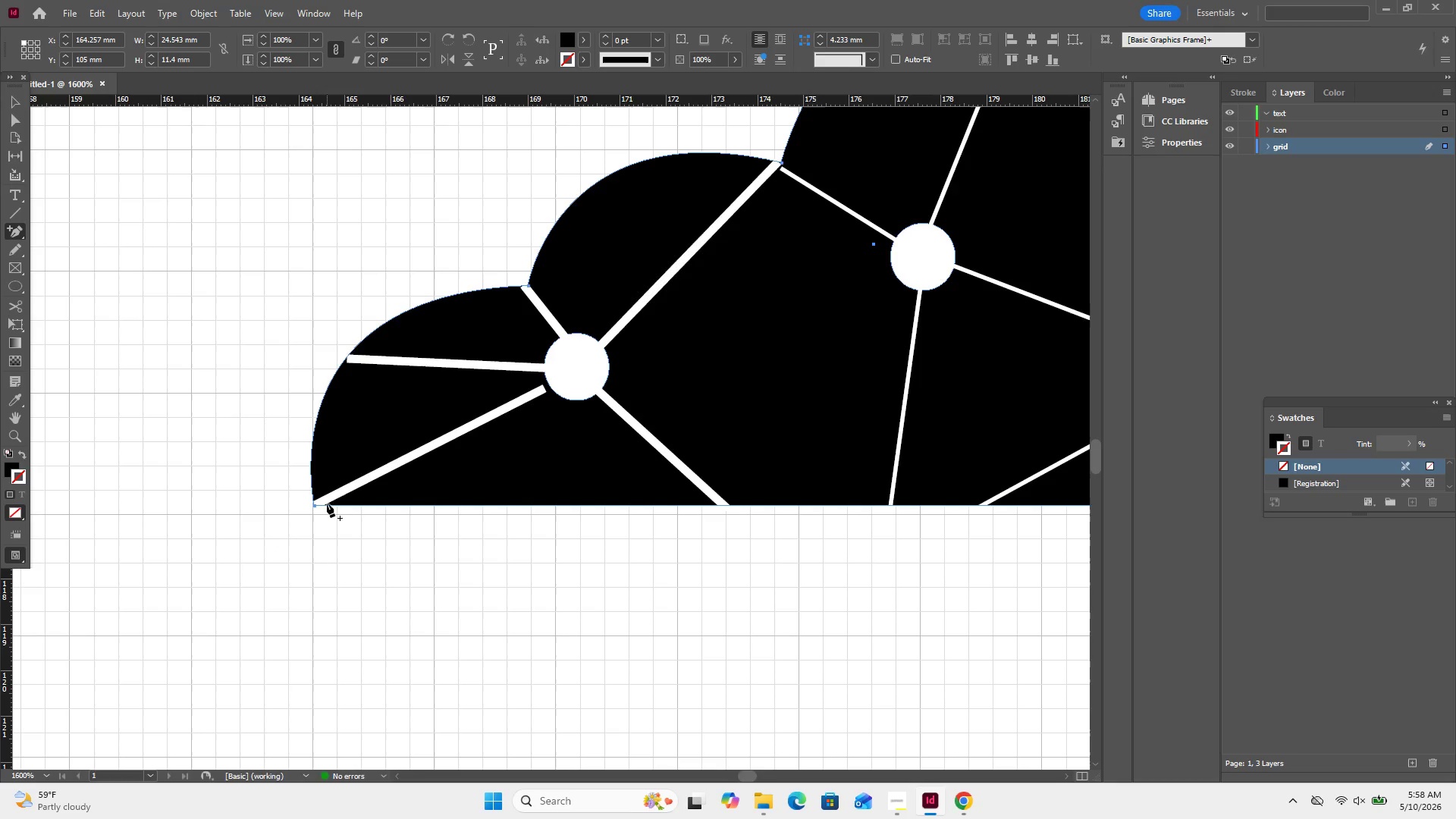 
left_click_drag(start_coordinate=[327, 504], to_coordinate=[319, 514])
 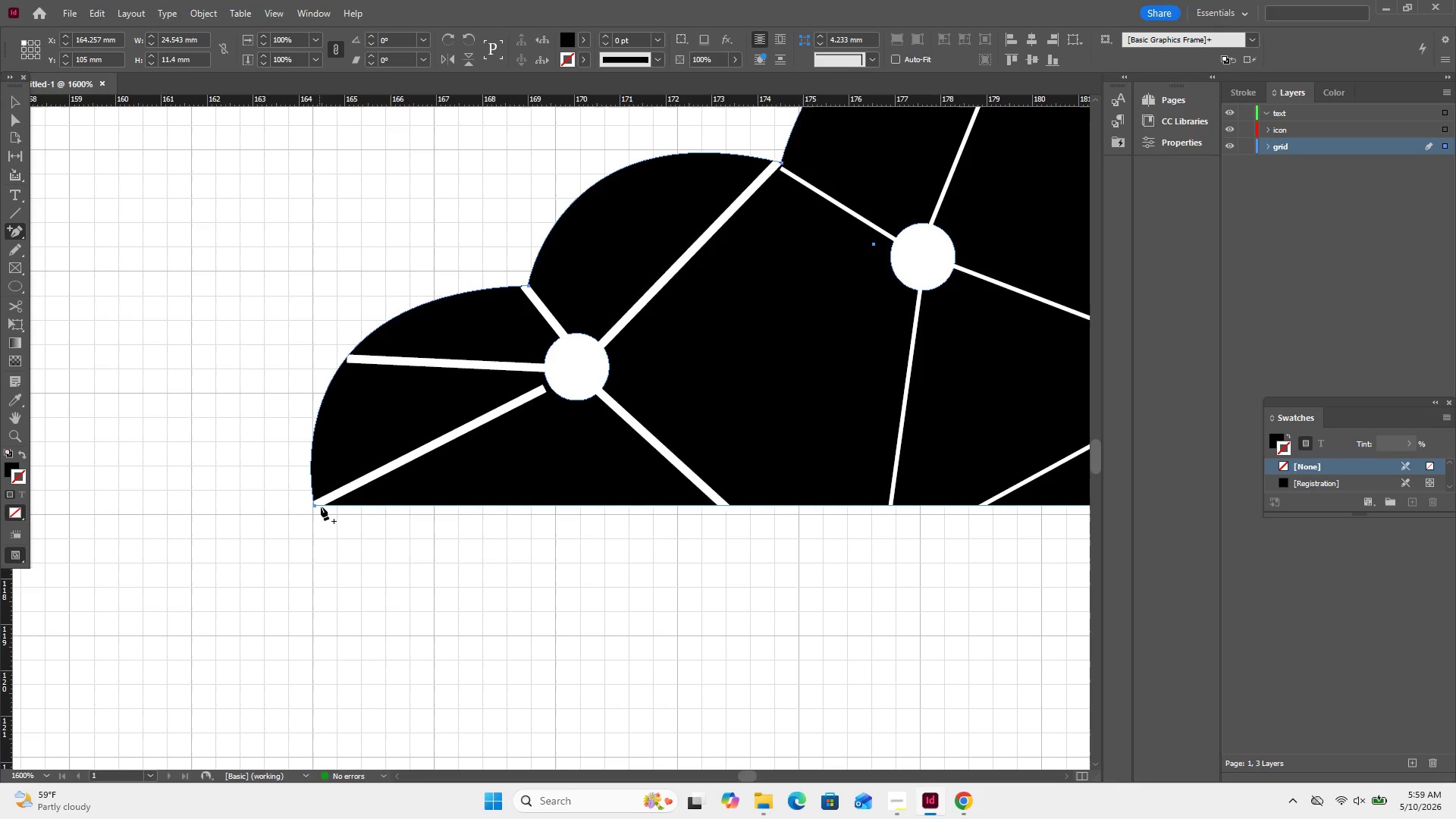 
left_click_drag(start_coordinate=[322, 506], to_coordinate=[338, 477])
 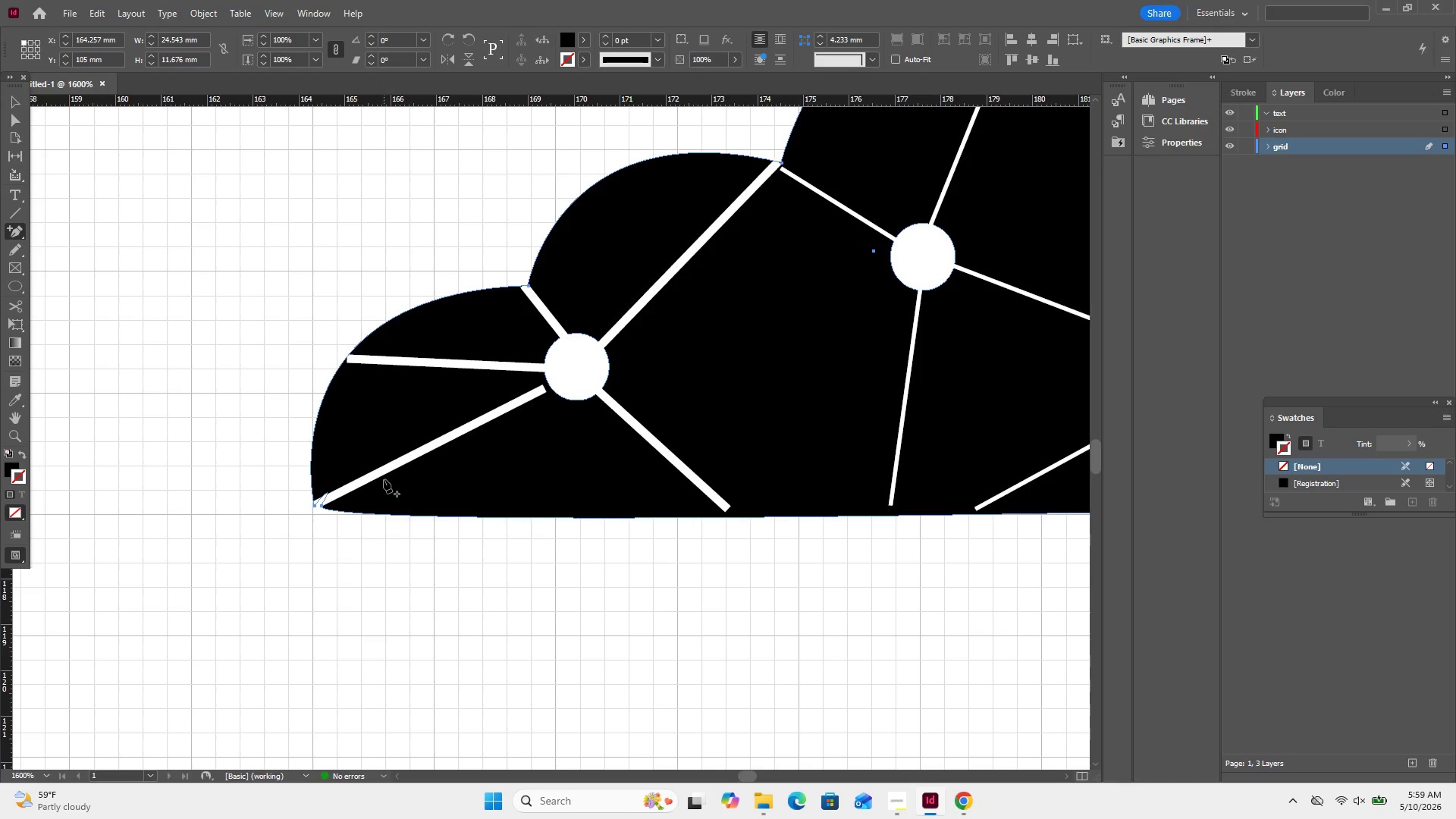 
key(Control+Equal)
 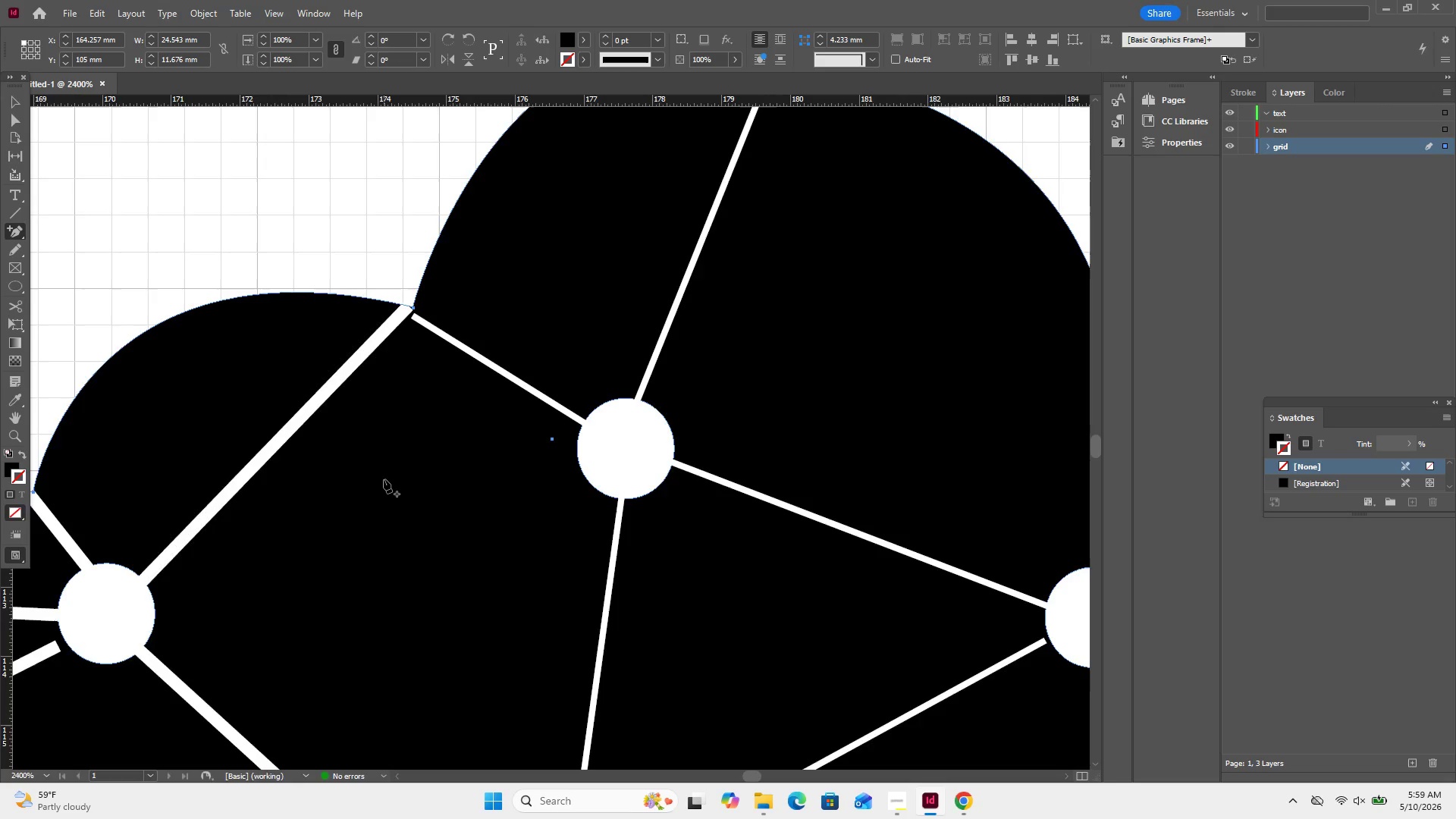 
scroll: coordinate [384, 479], scroll_direction: down, amount: 1.0
 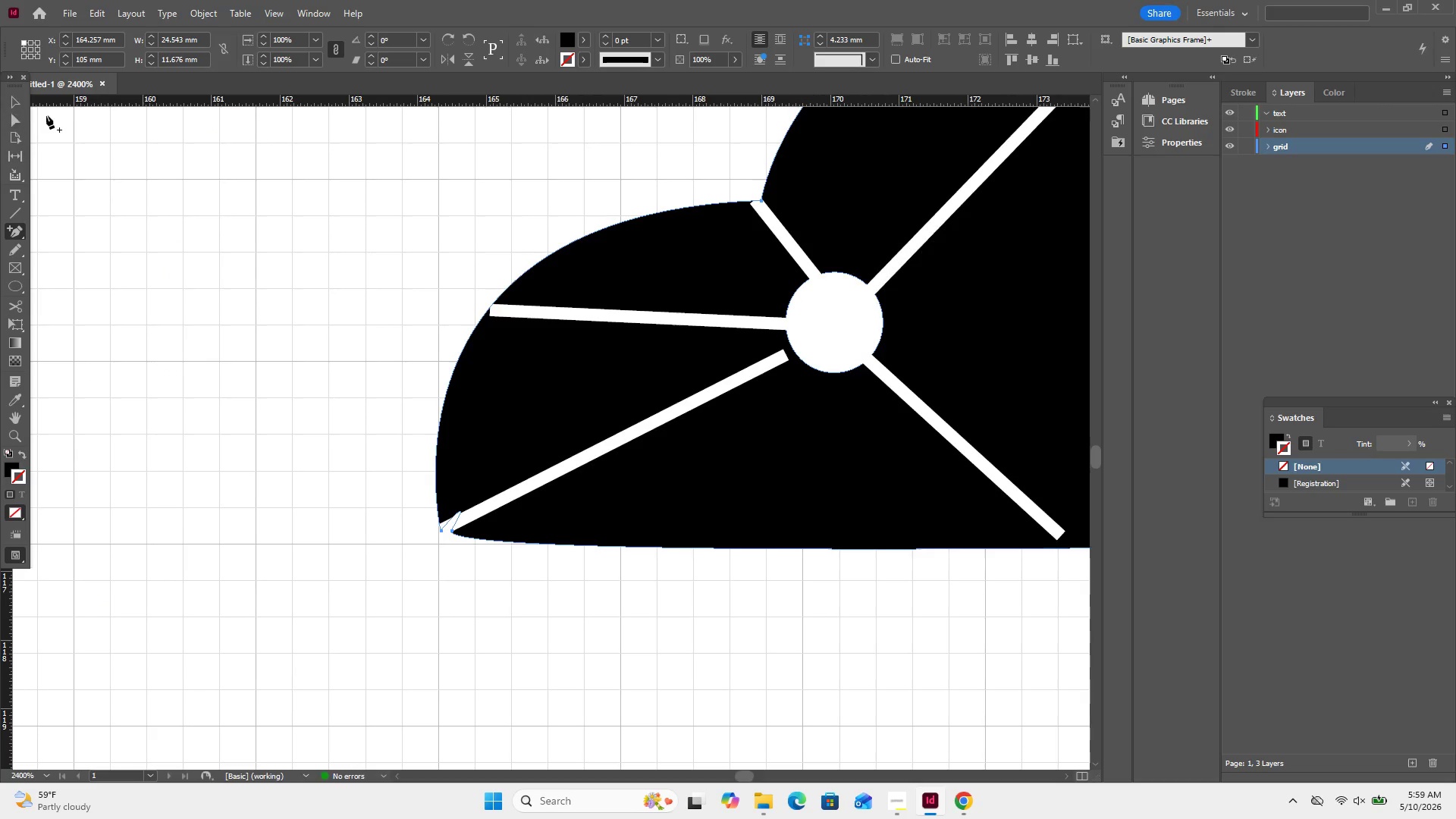 
left_click([21, 122])
 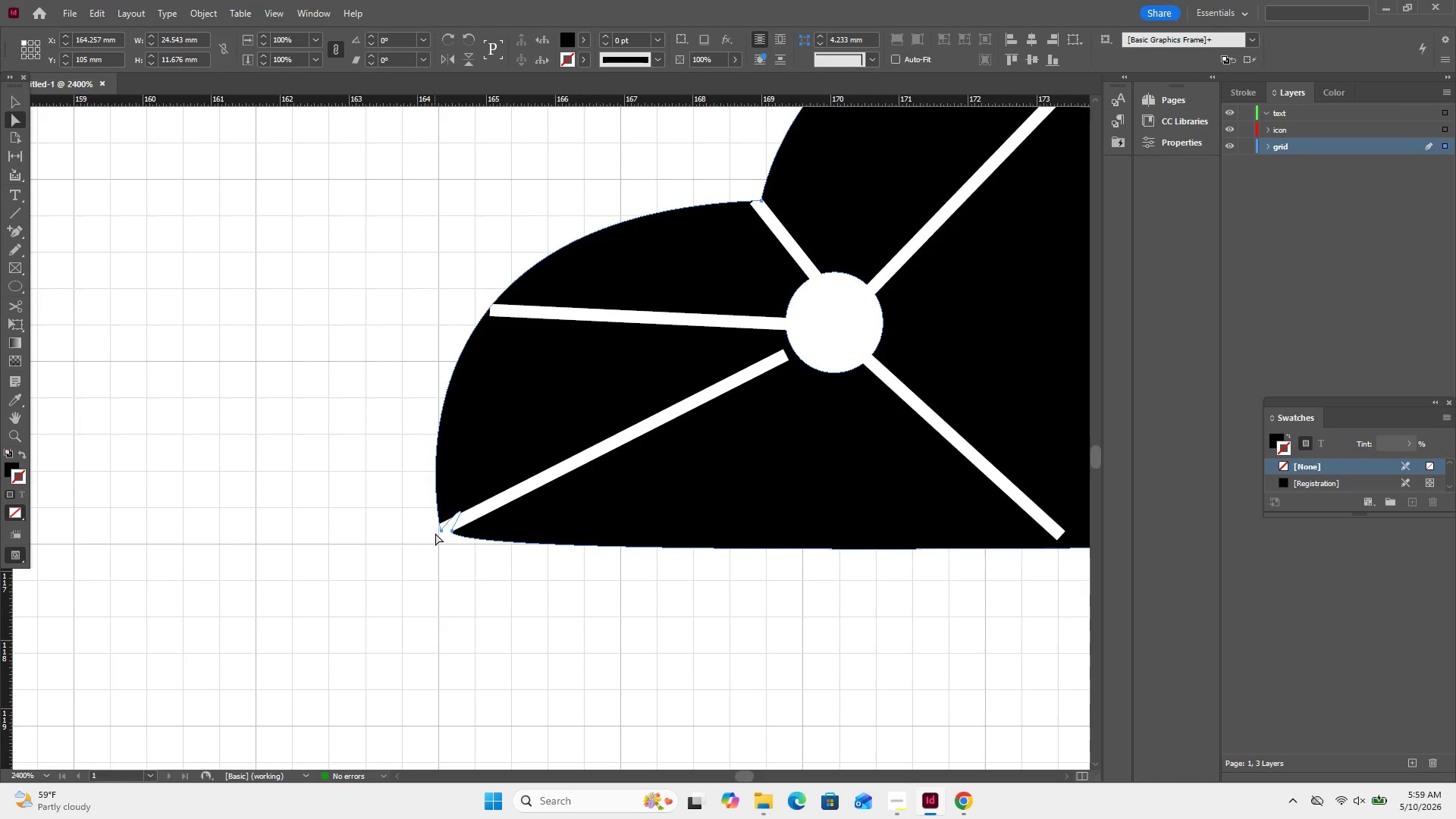 
left_click_drag(start_coordinate=[441, 529], to_coordinate=[441, 513])
 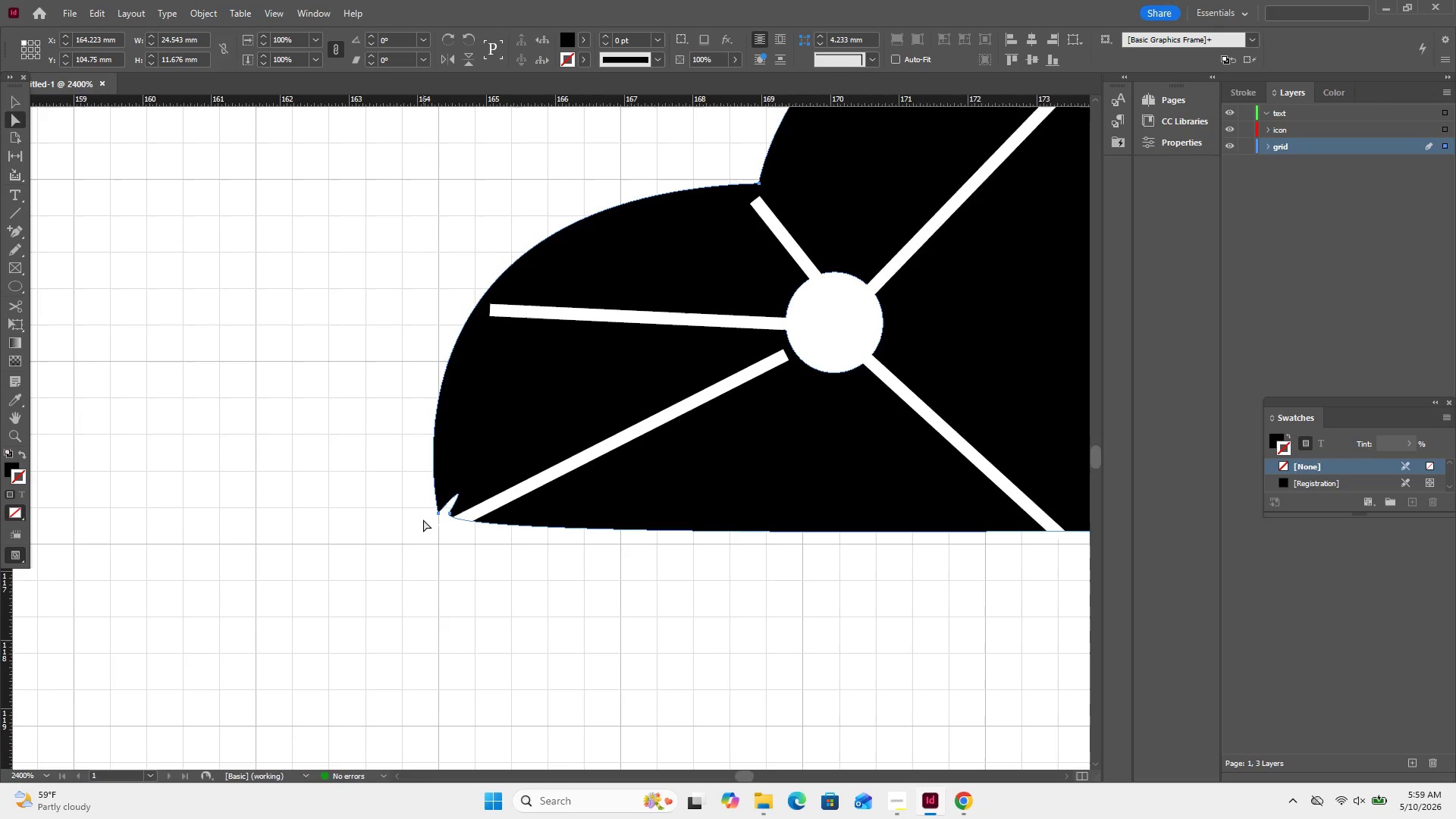 
key(Control+ControlLeft)
 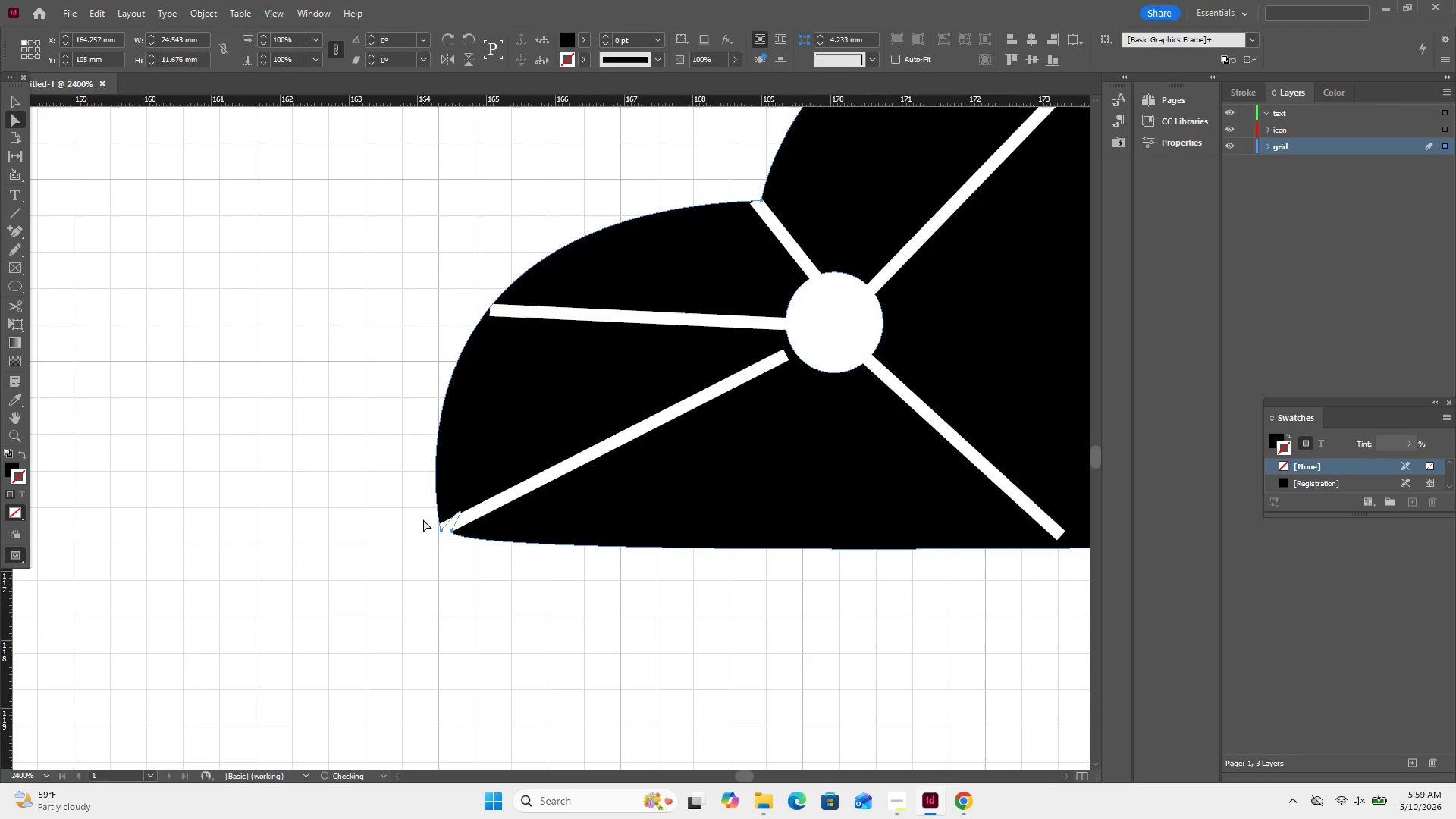 
key(Control+Z)
 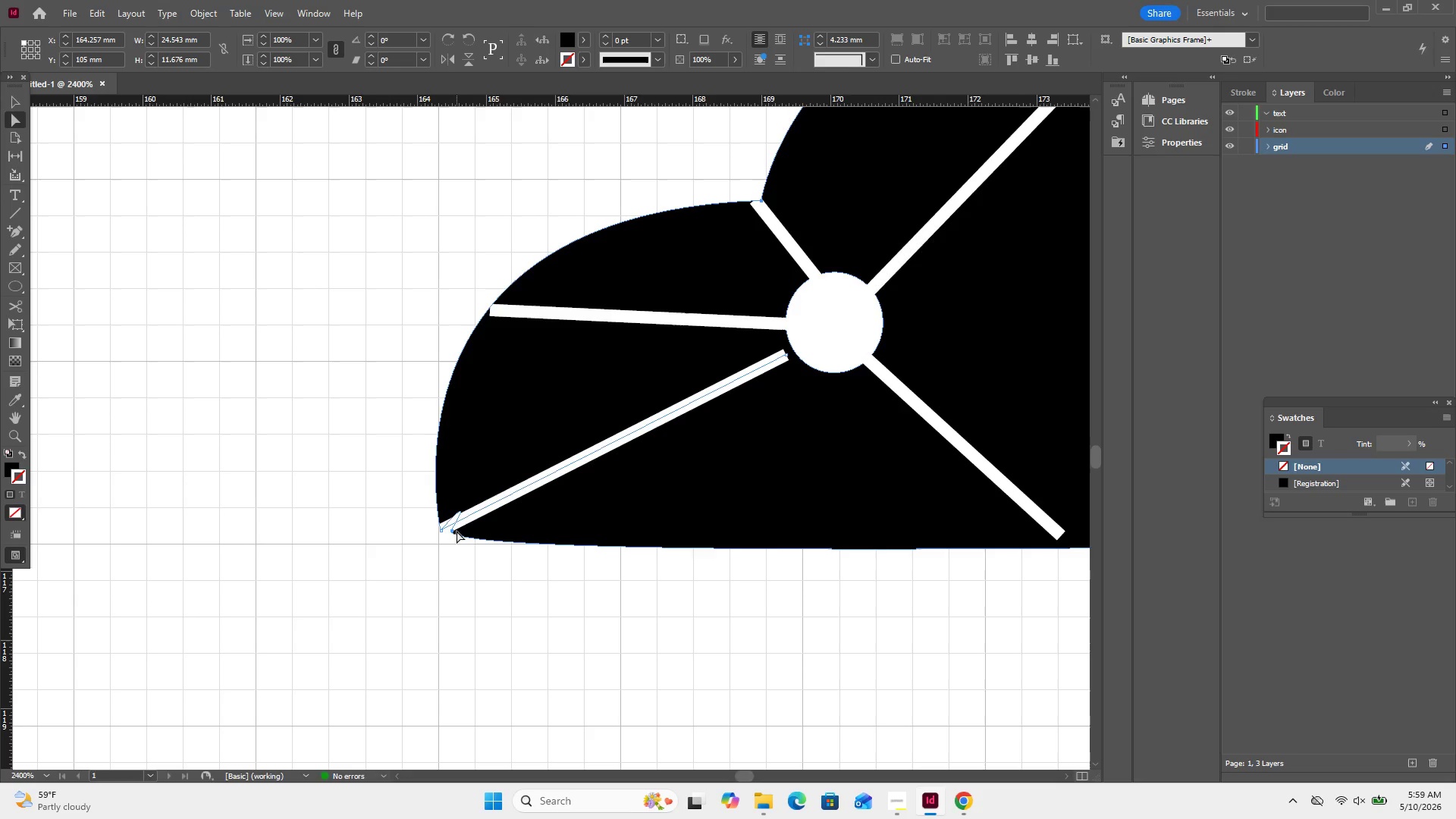 
left_click([450, 531])
 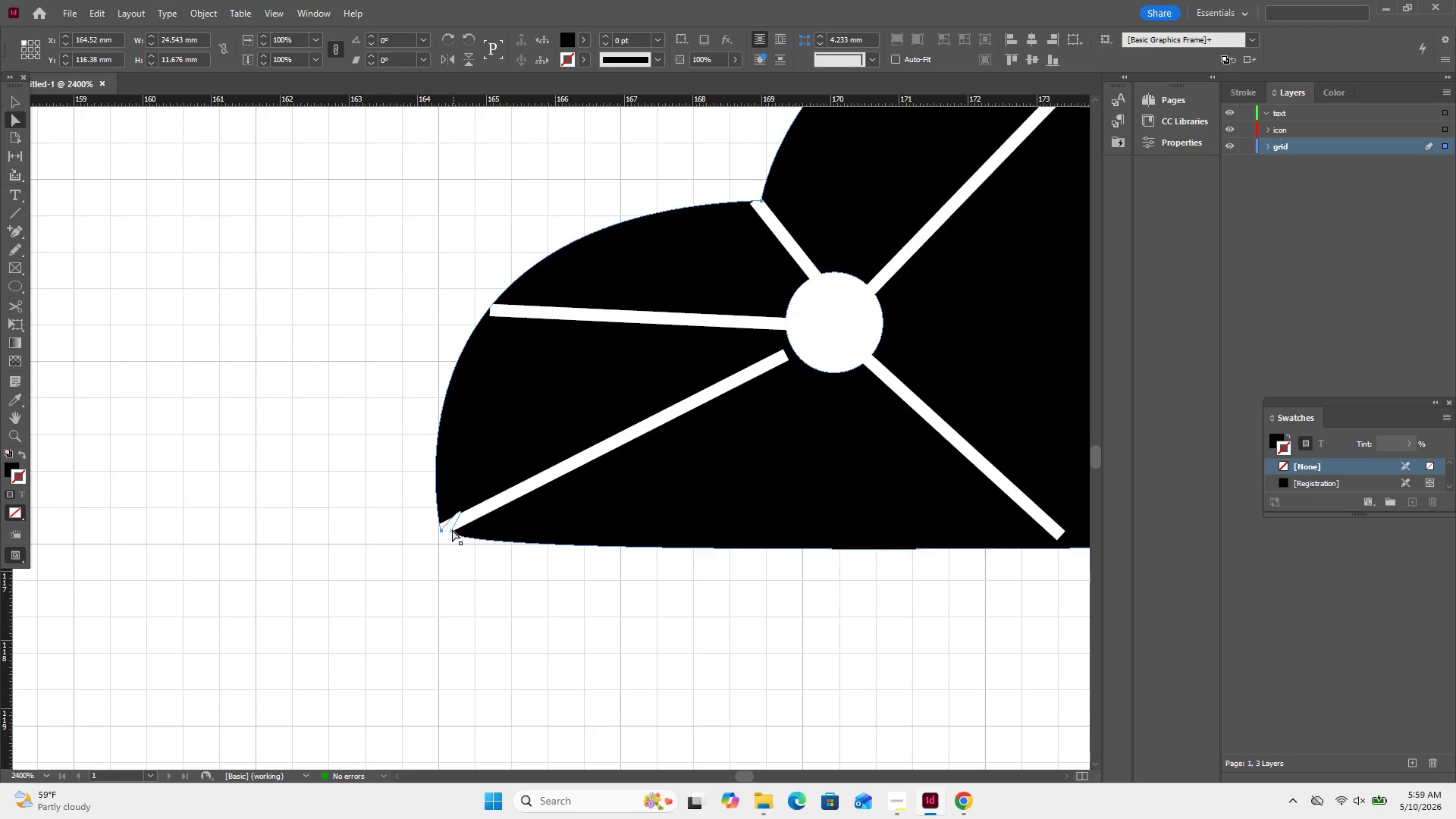 
double_click([452, 529])
 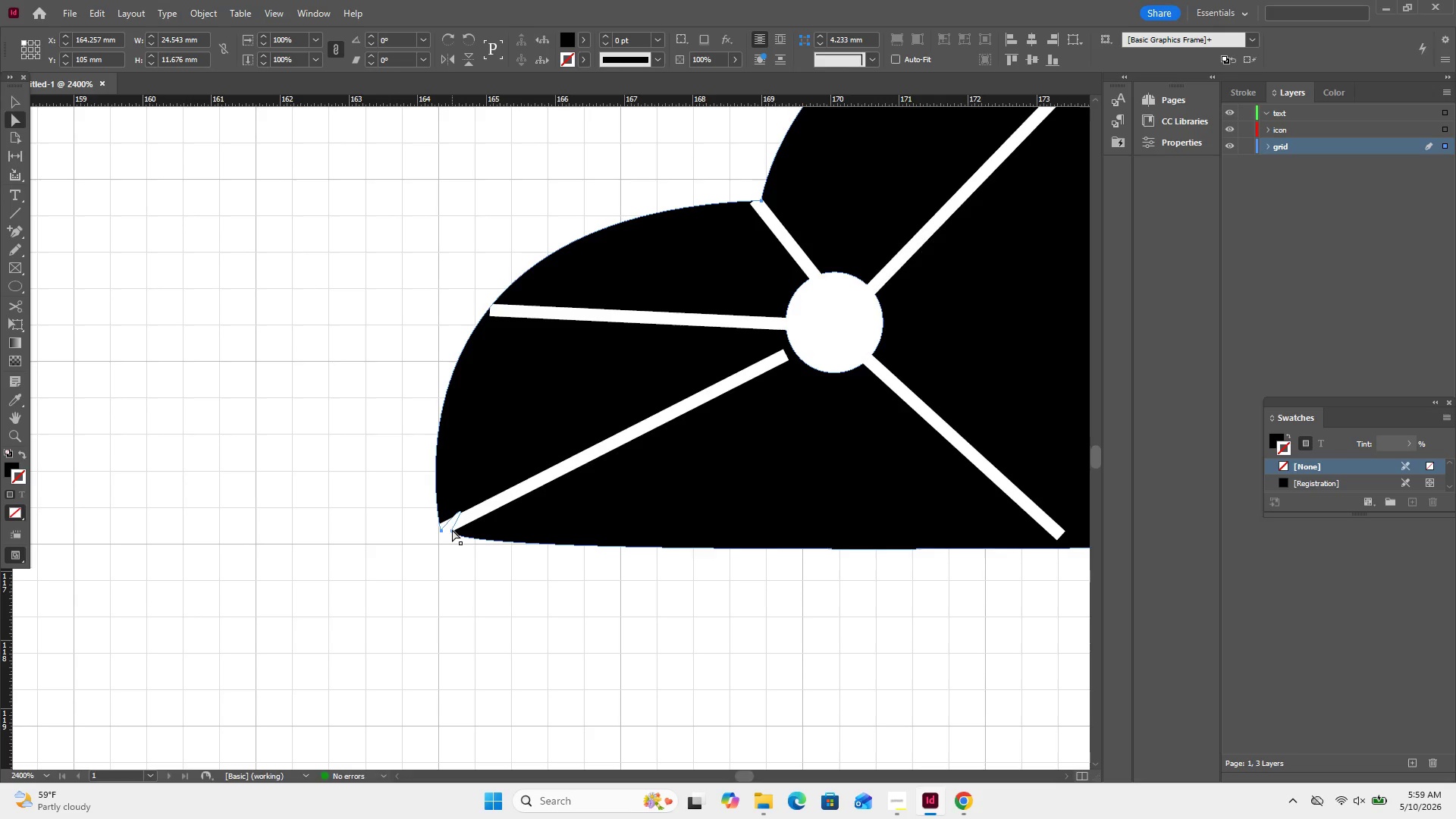 
triple_click([452, 529])
 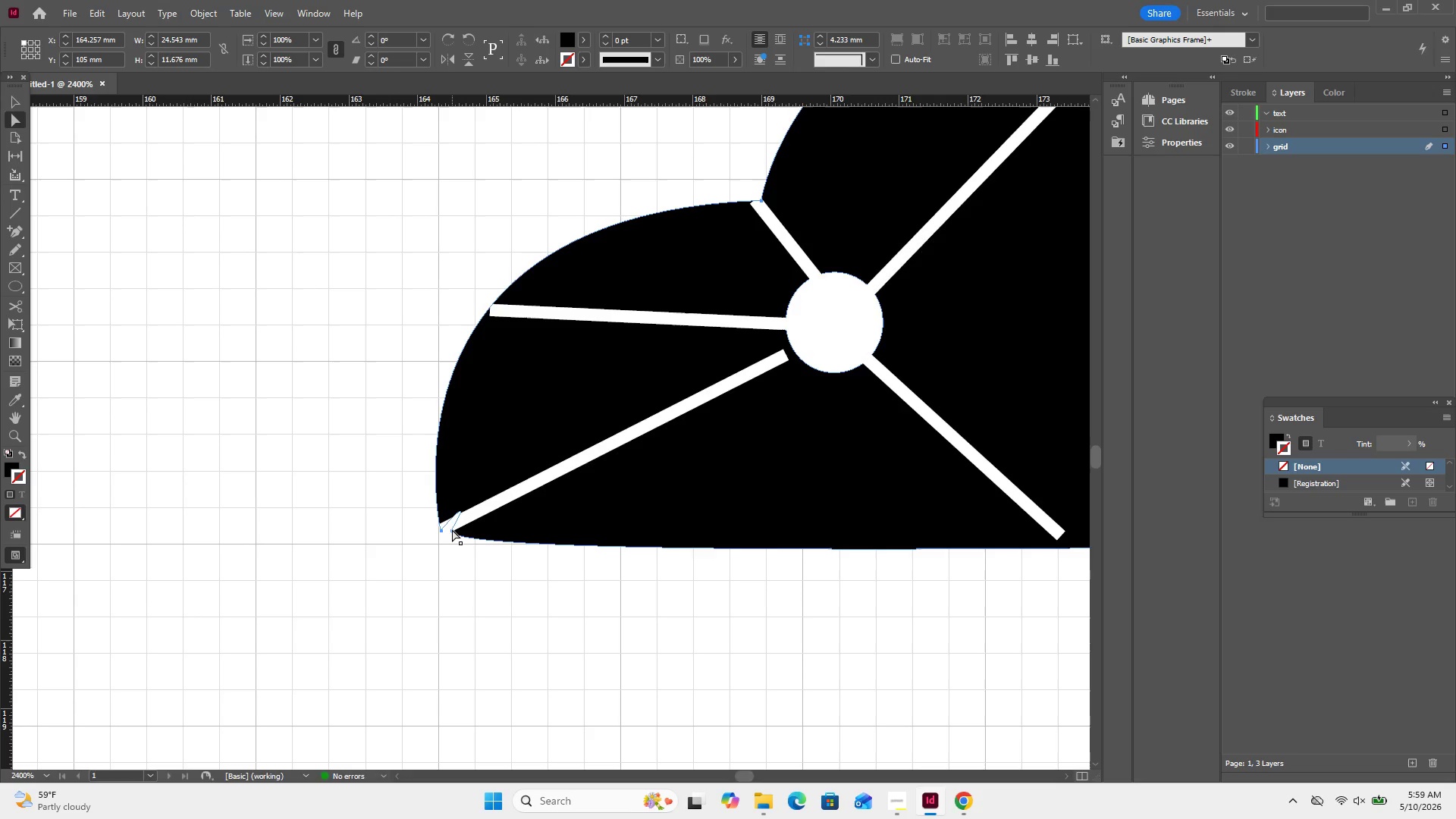 
triple_click([452, 529])
 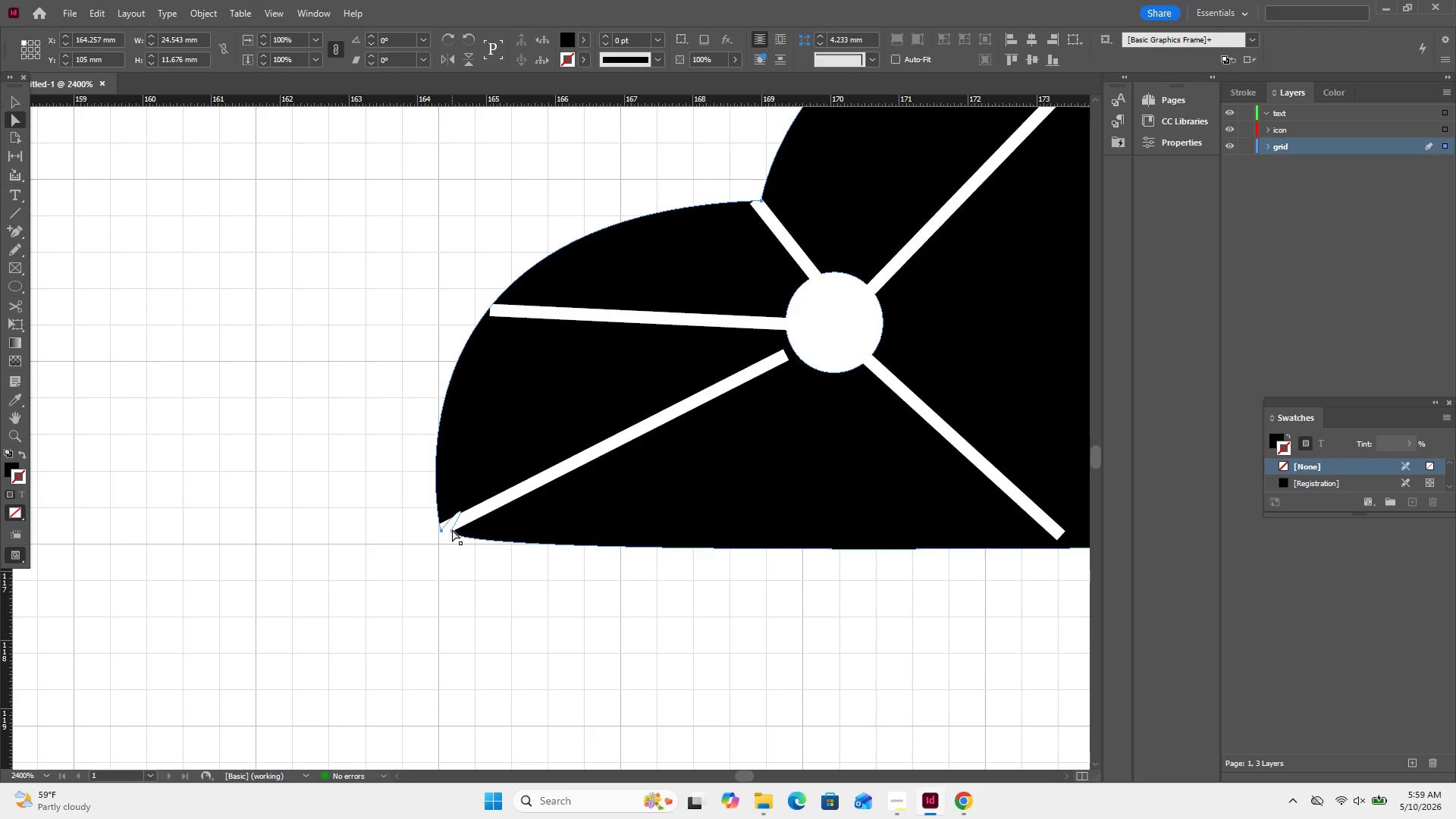 
triple_click([452, 529])
 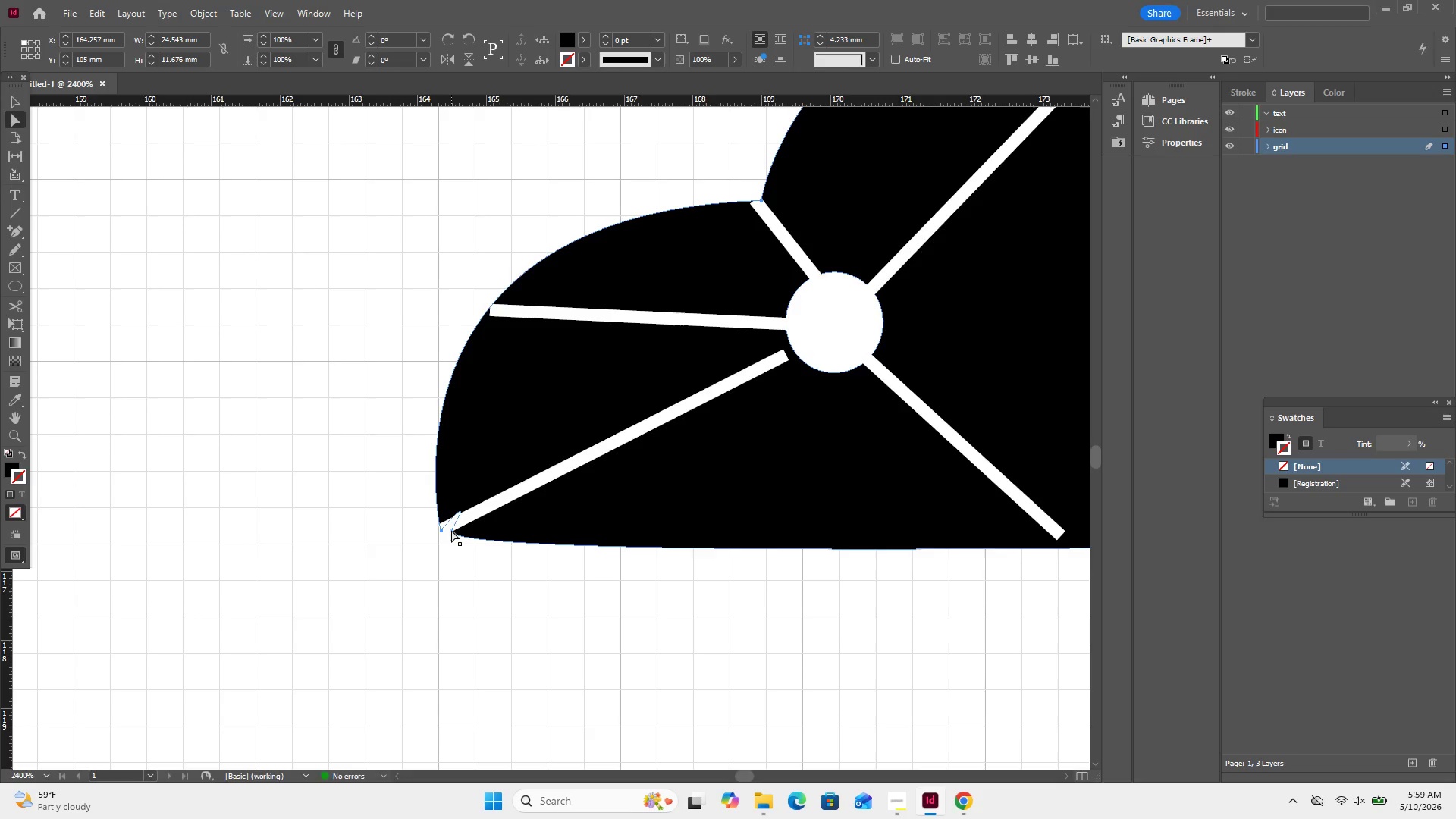 
double_click([451, 530])
 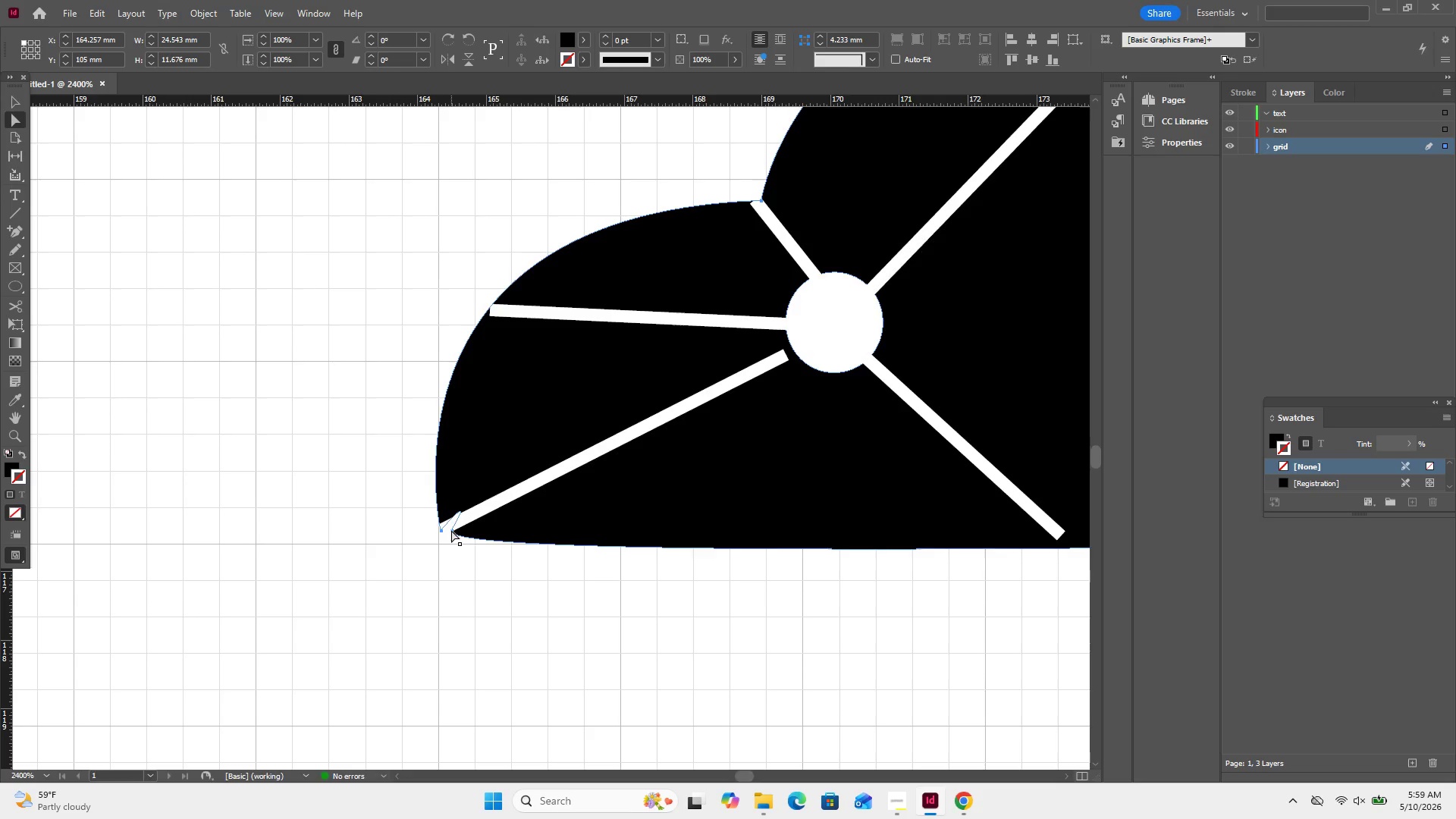 
left_click([451, 530])
 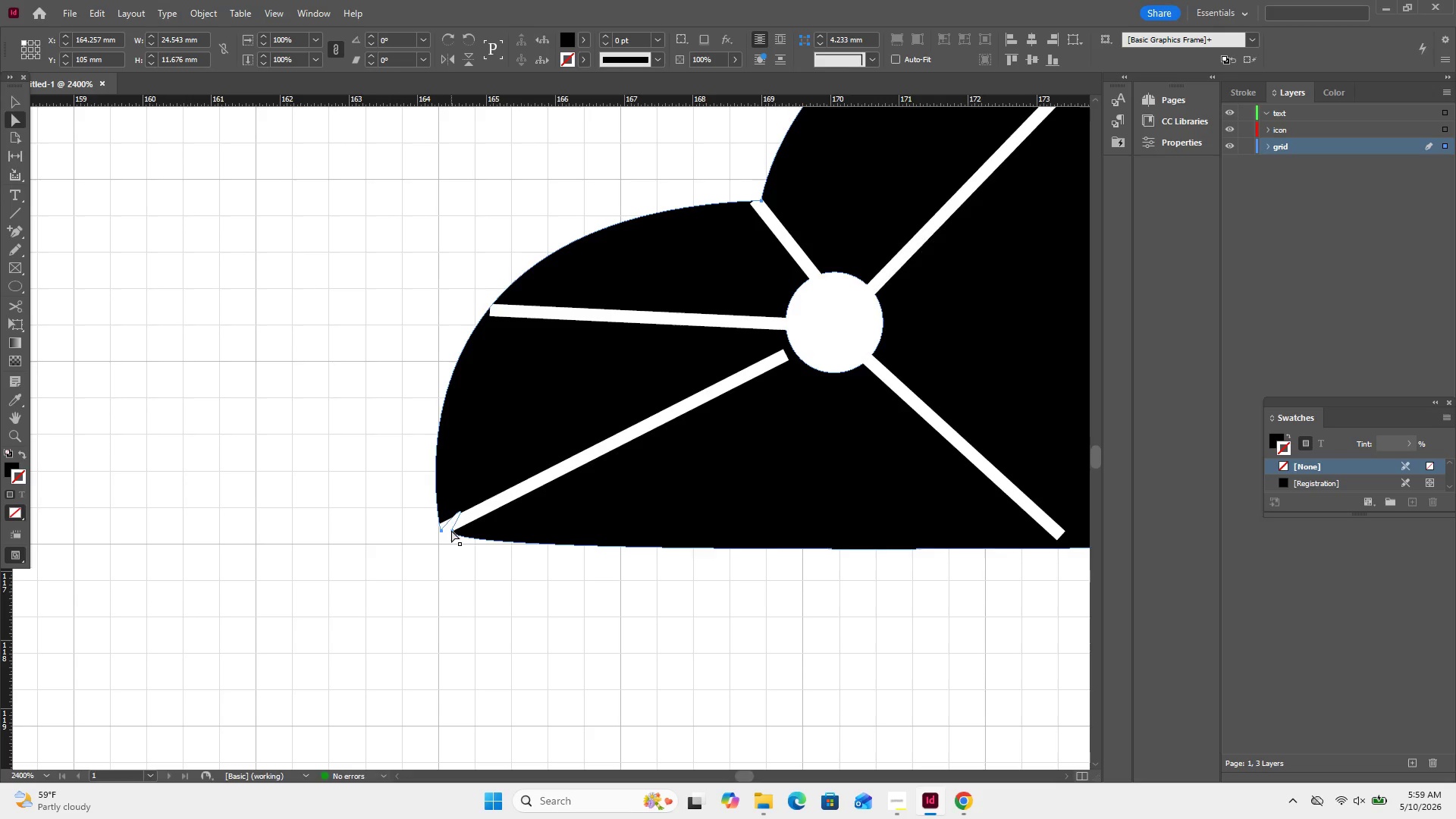 
double_click([451, 530])
 